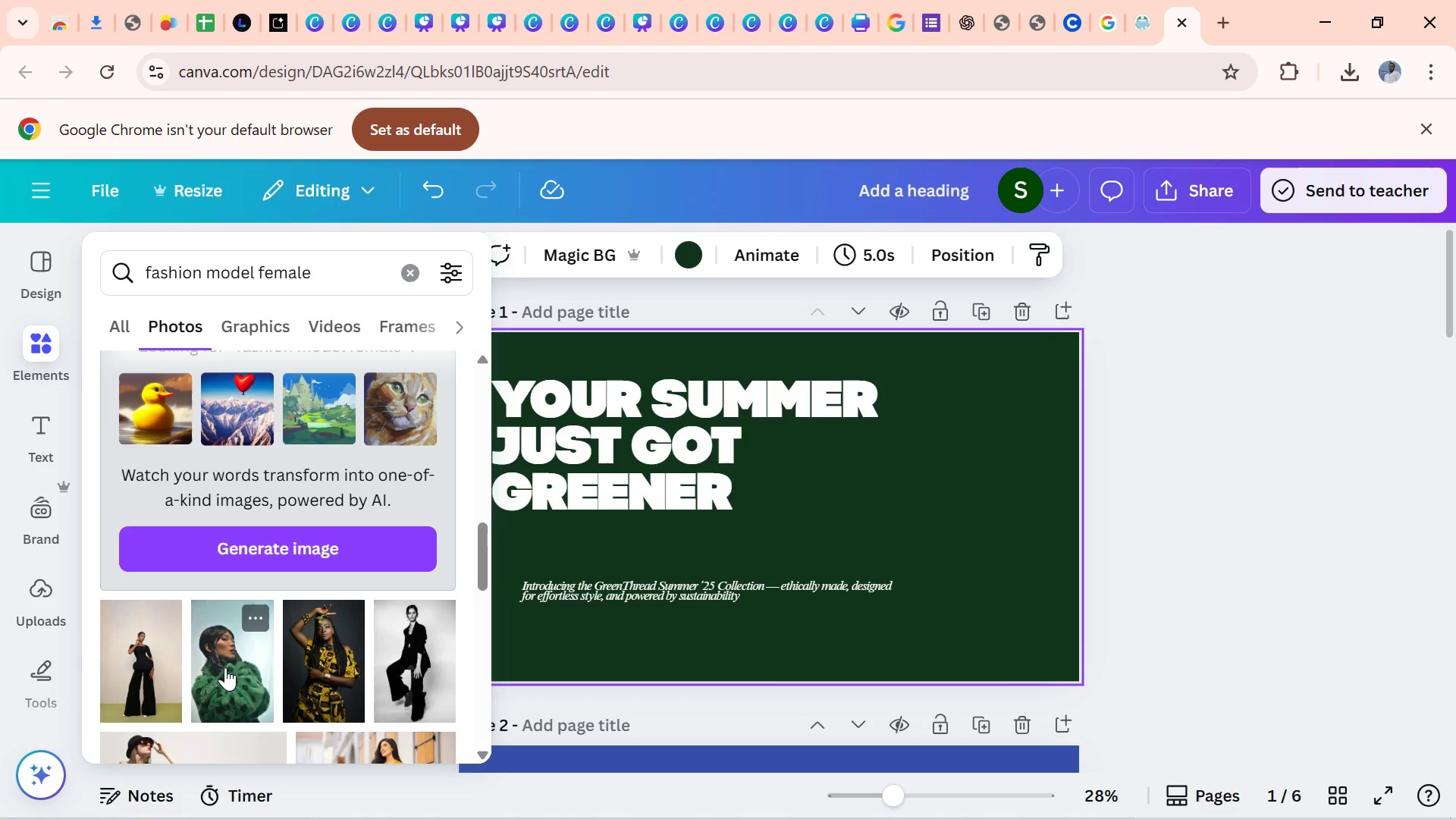 
left_click([225, 667])
 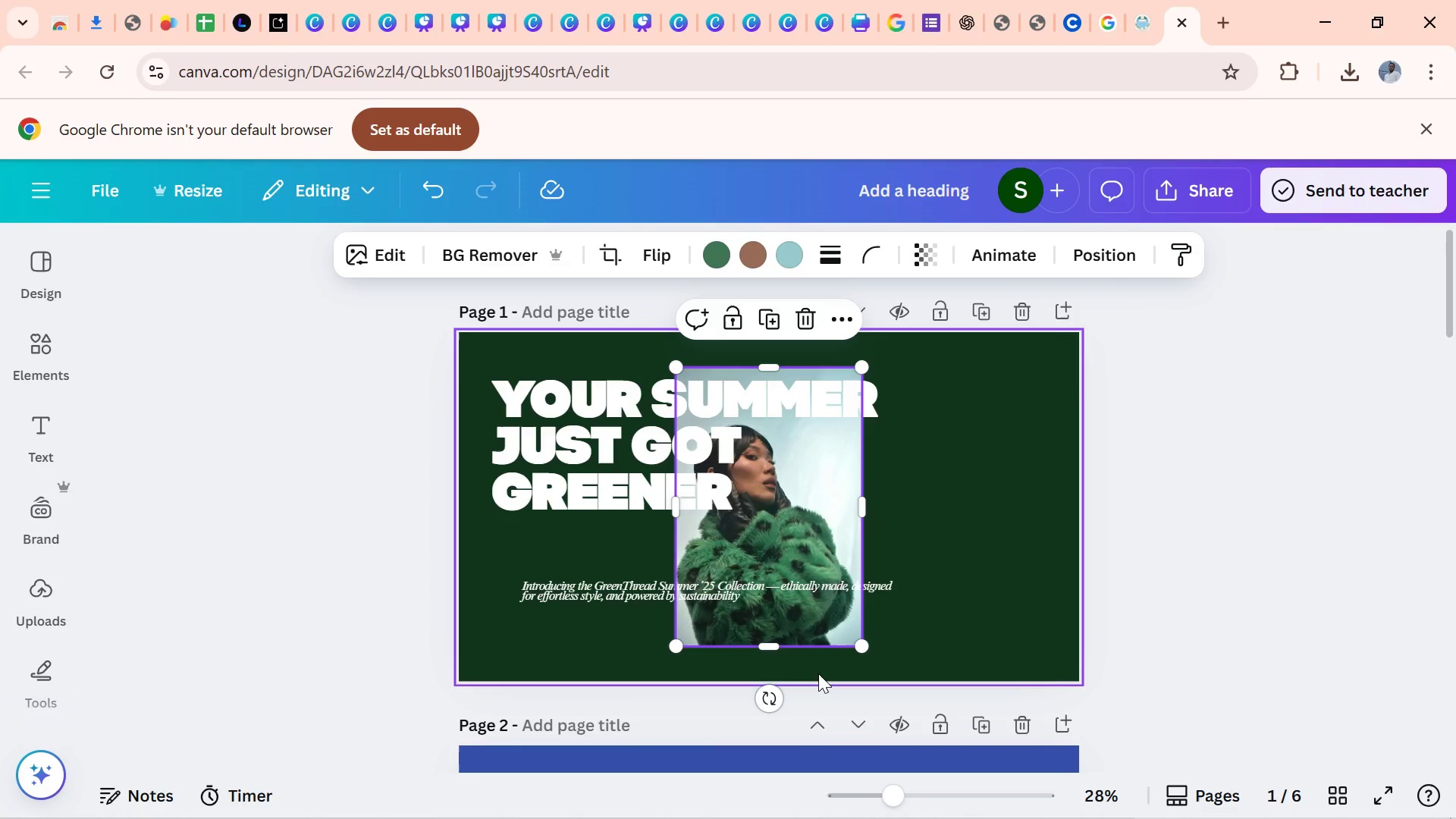 
left_click([846, 631])
 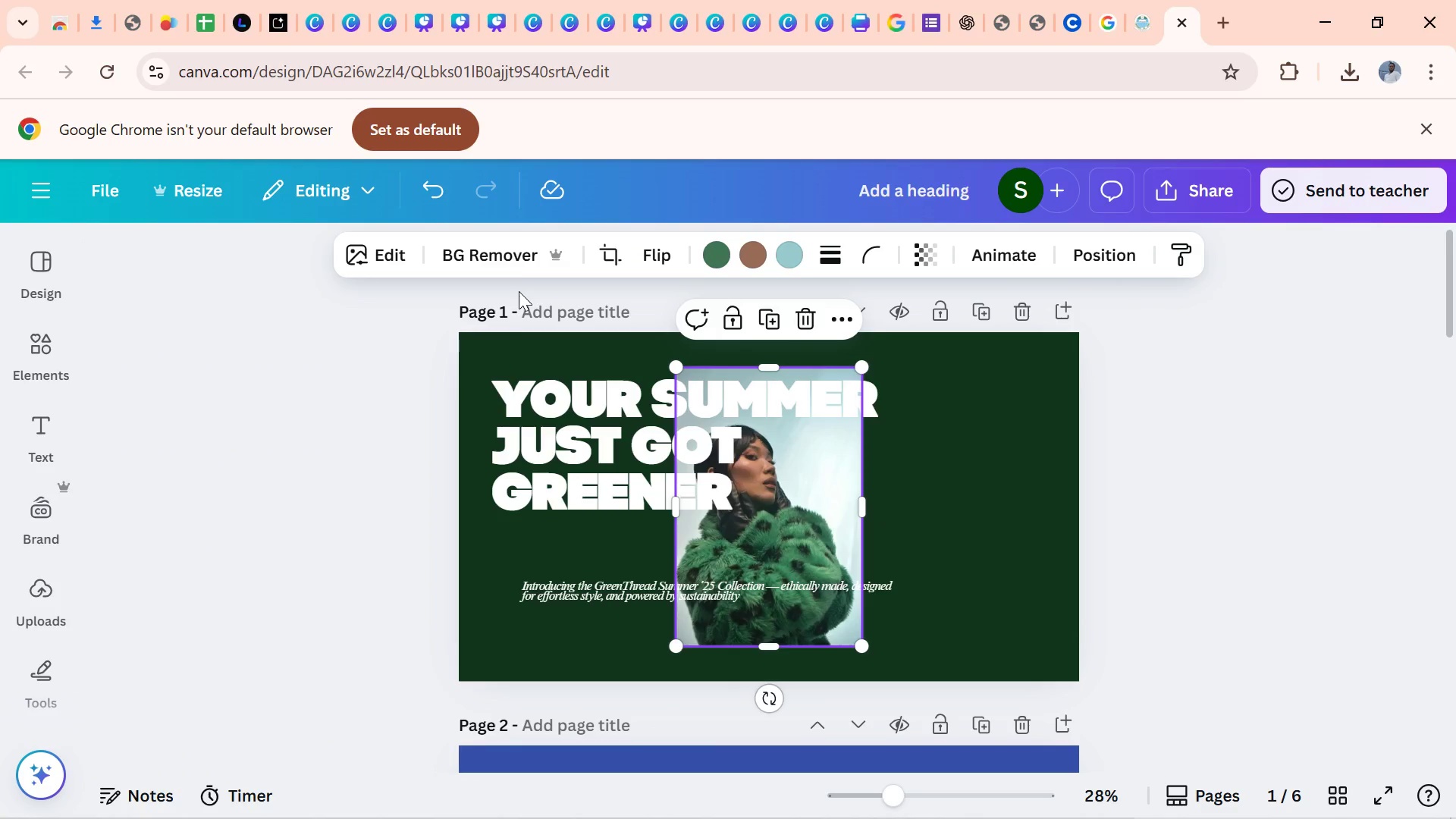 
left_click([521, 268])
 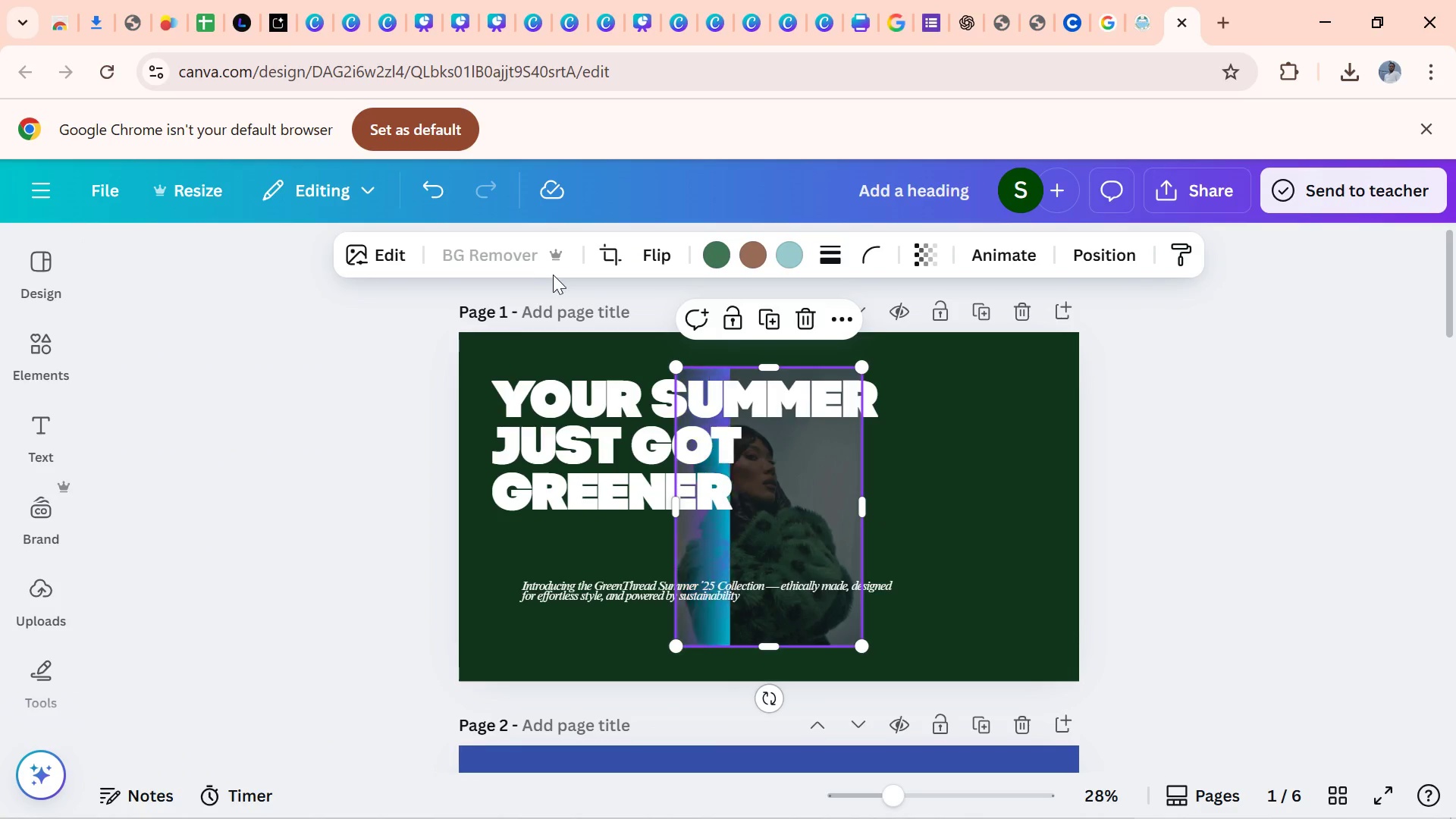 
mouse_move([539, 267])
 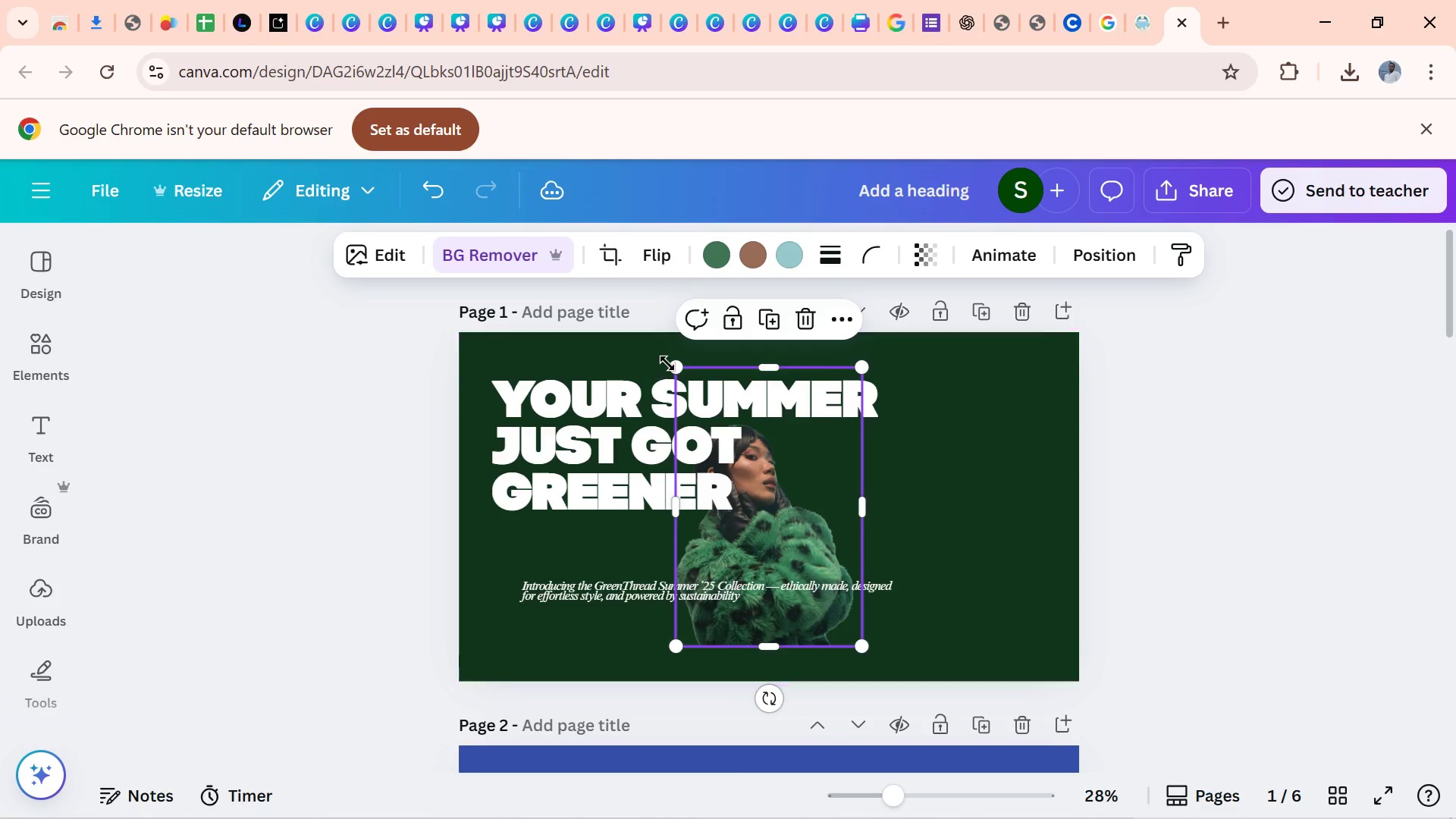 
left_click_drag(start_coordinate=[667, 363], to_coordinate=[152, 417])
 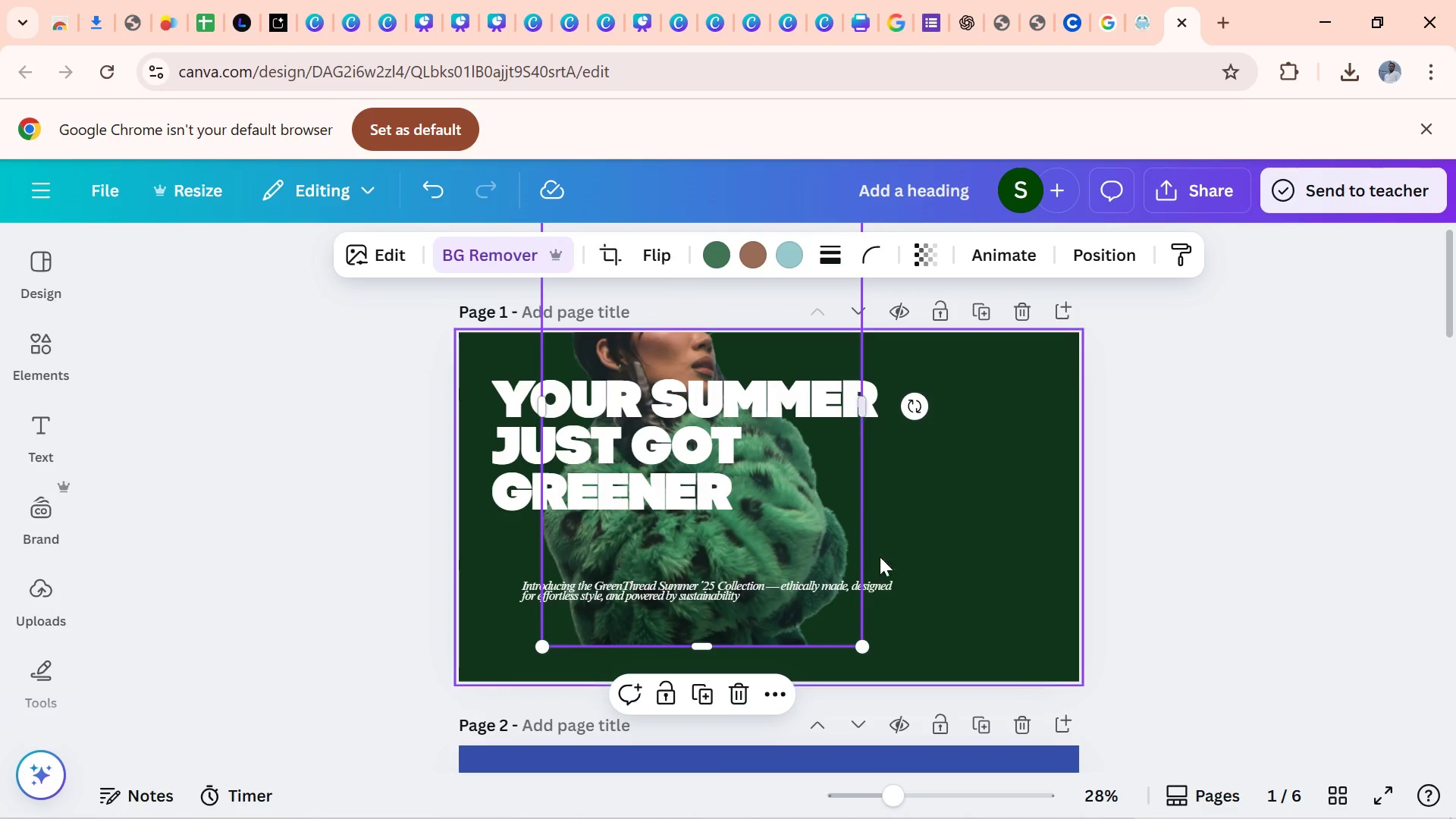 
left_click([921, 540])
 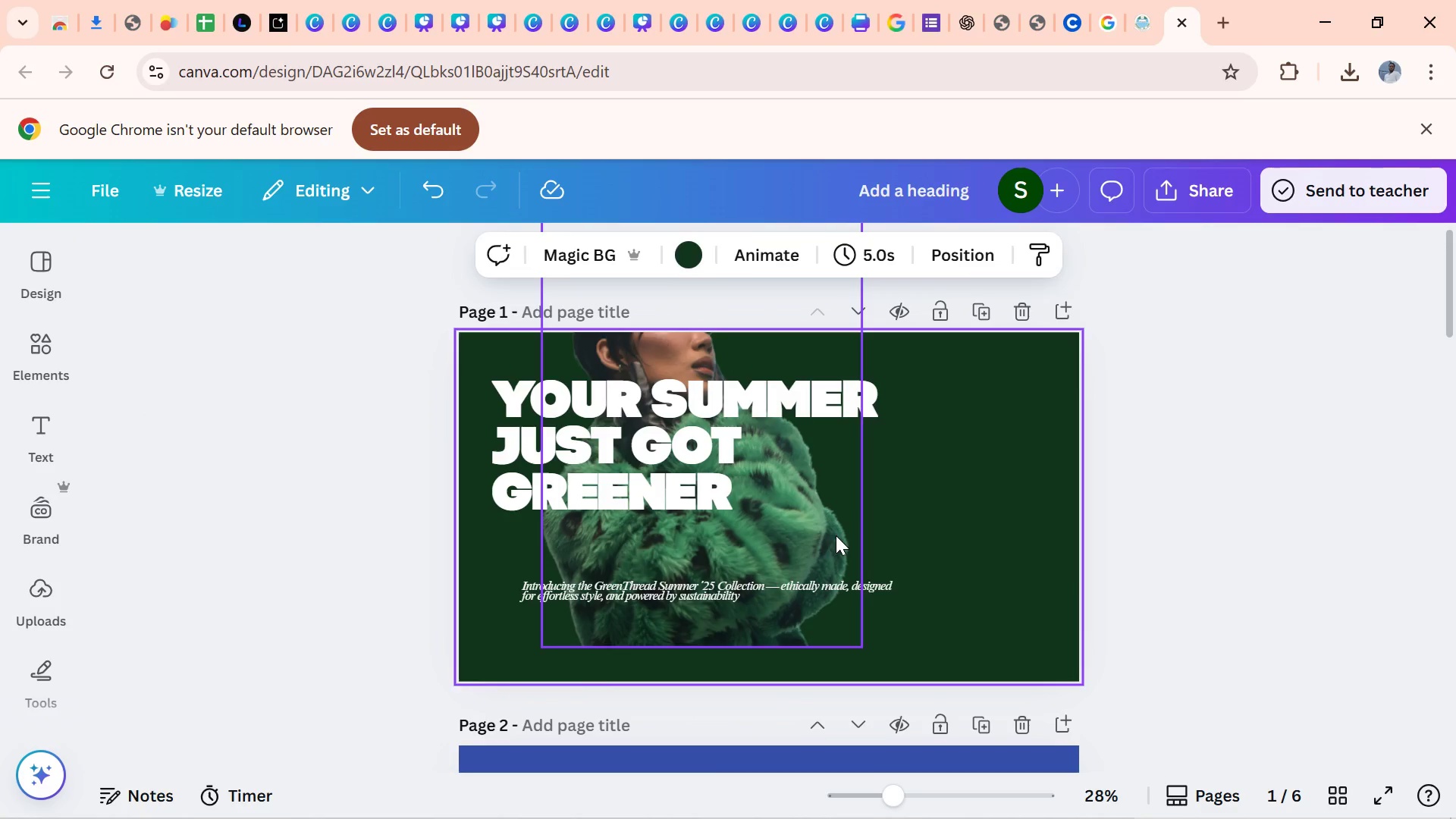 
left_click_drag(start_coordinate=[836, 535], to_coordinate=[1119, 613])
 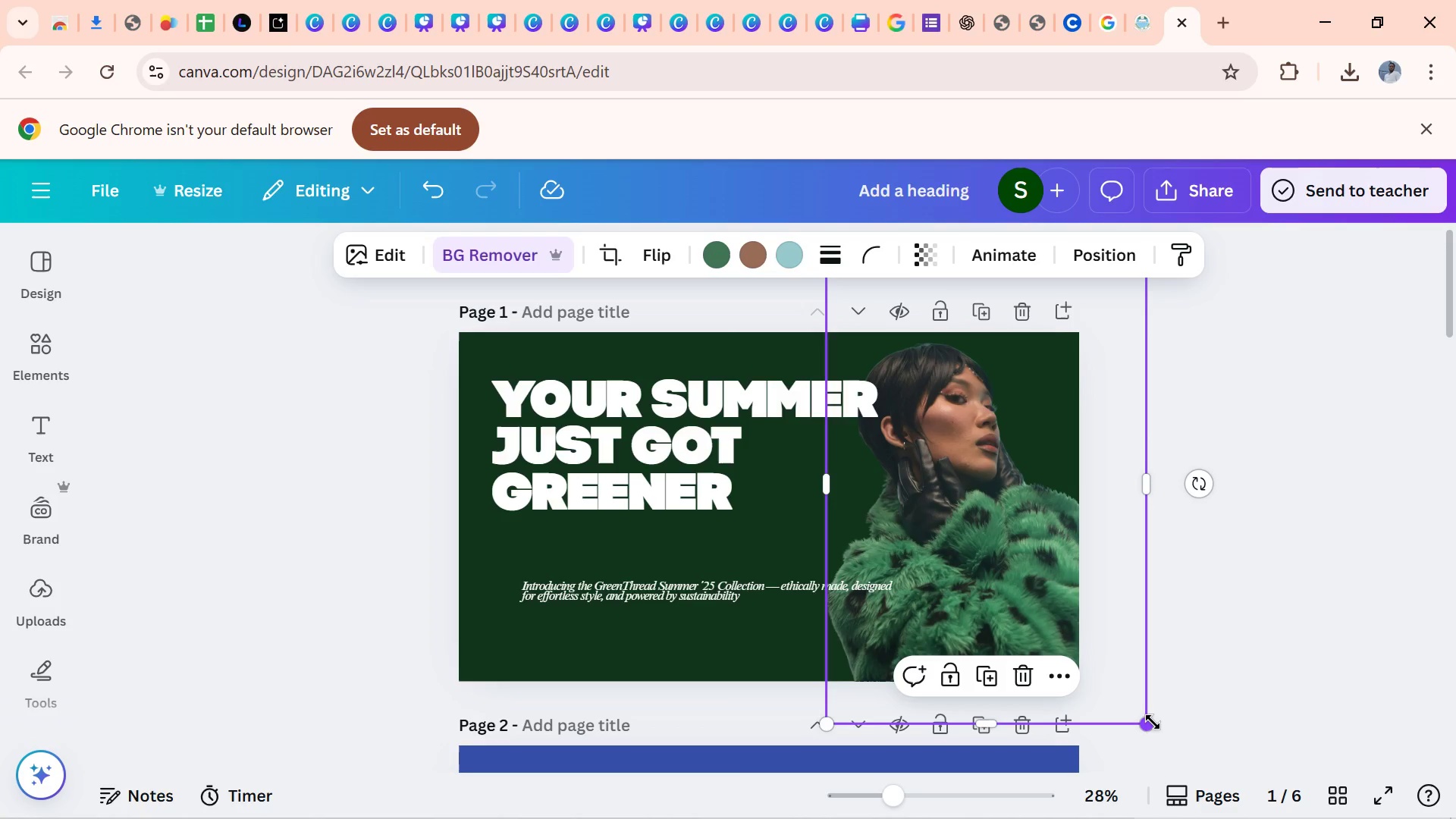 
left_click_drag(start_coordinate=[1032, 529], to_coordinate=[1011, 547])
 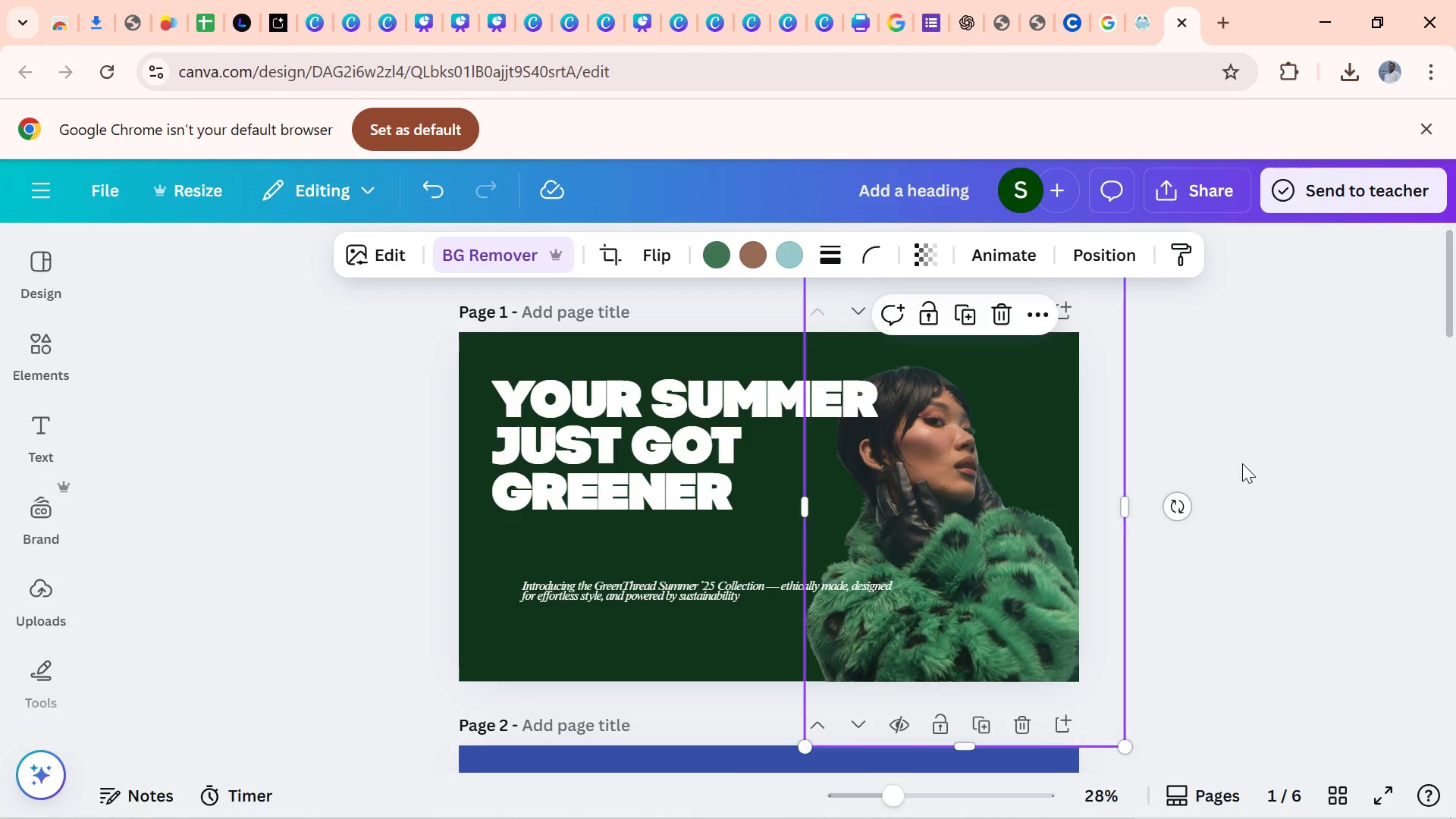 
left_click([1242, 463])
 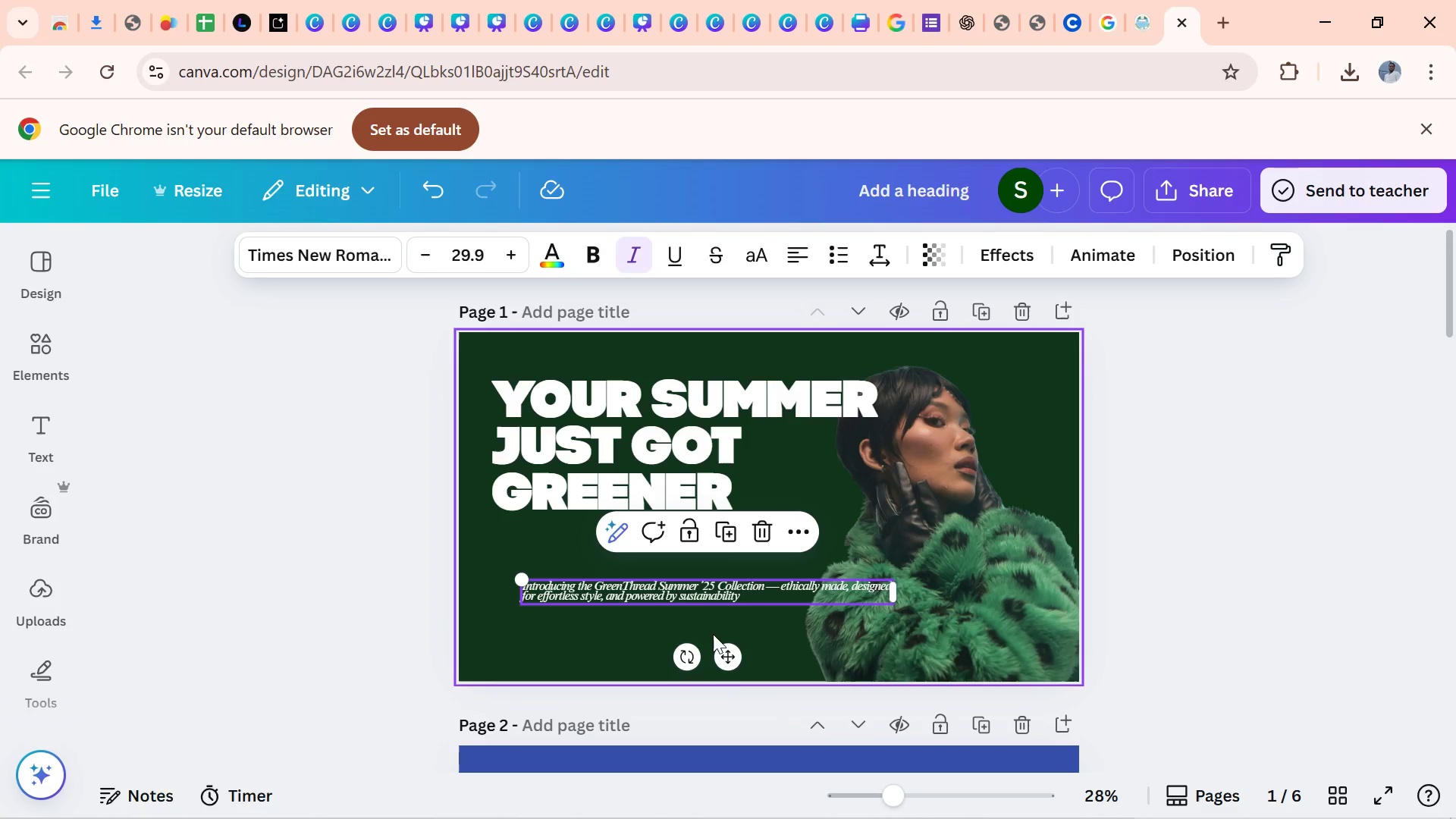 
left_click_drag(start_coordinate=[520, 578], to_coordinate=[573, 620])
 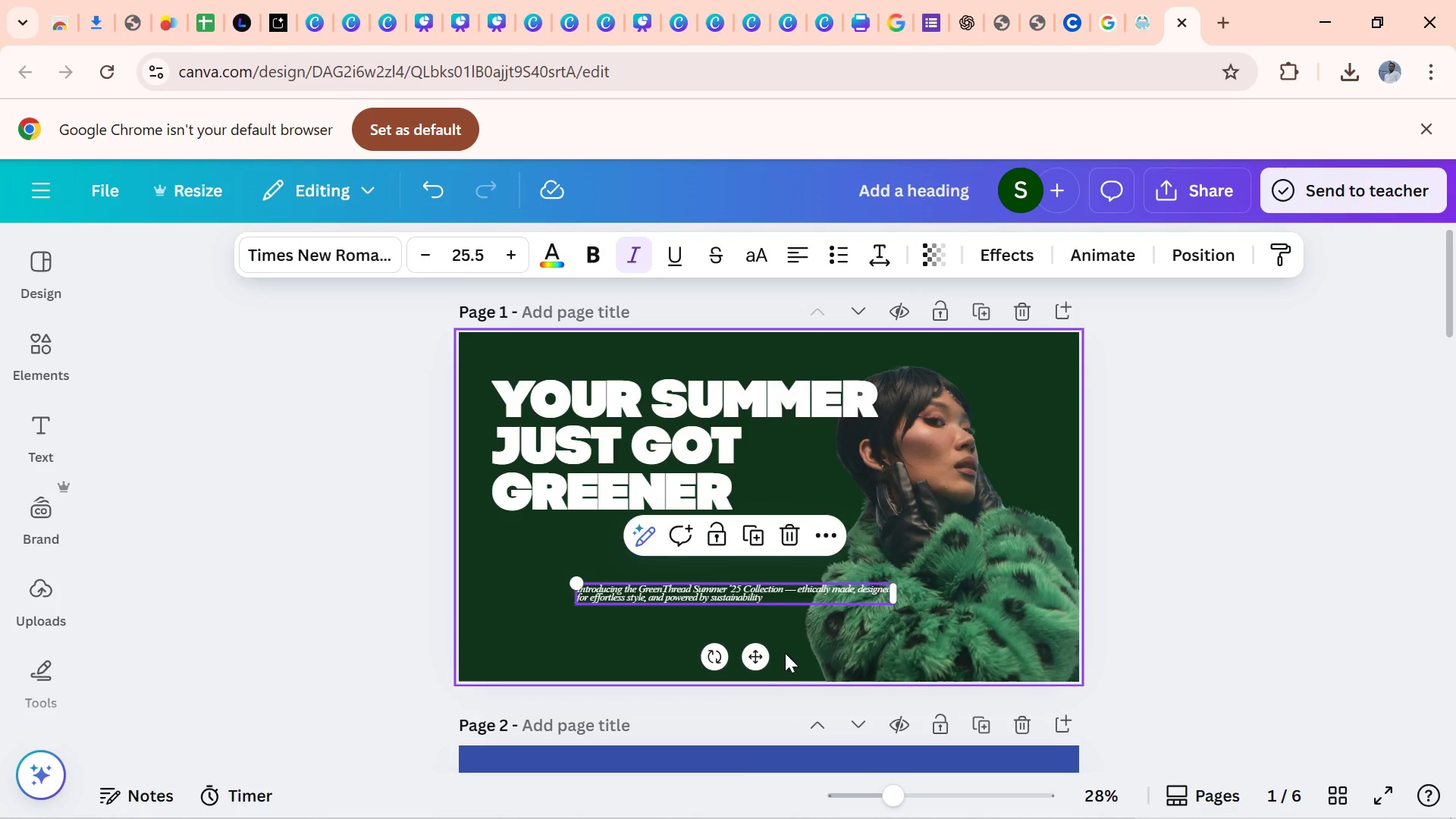 
left_click_drag(start_coordinate=[743, 653], to_coordinate=[661, 594])
 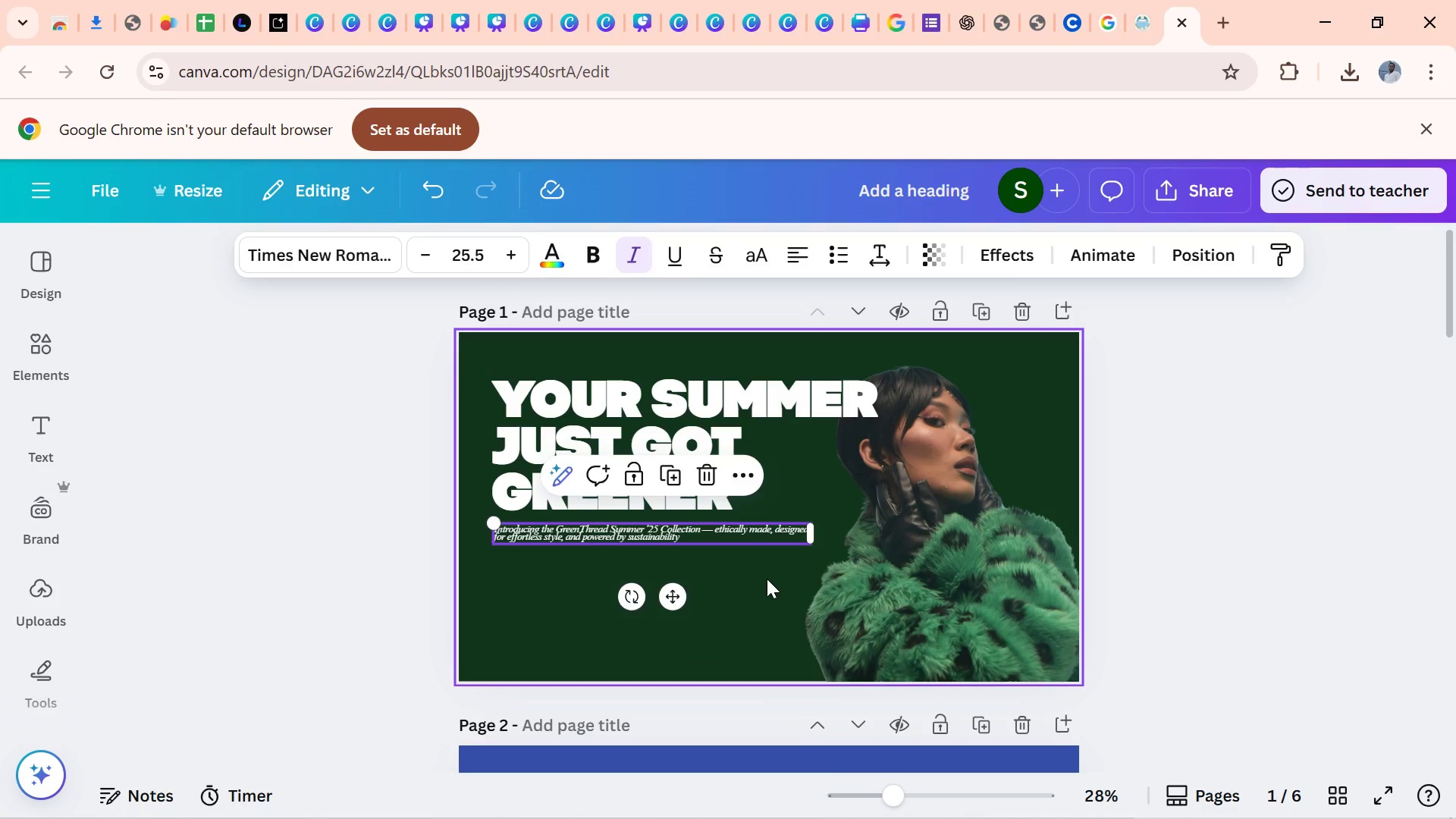 
left_click([767, 579])
 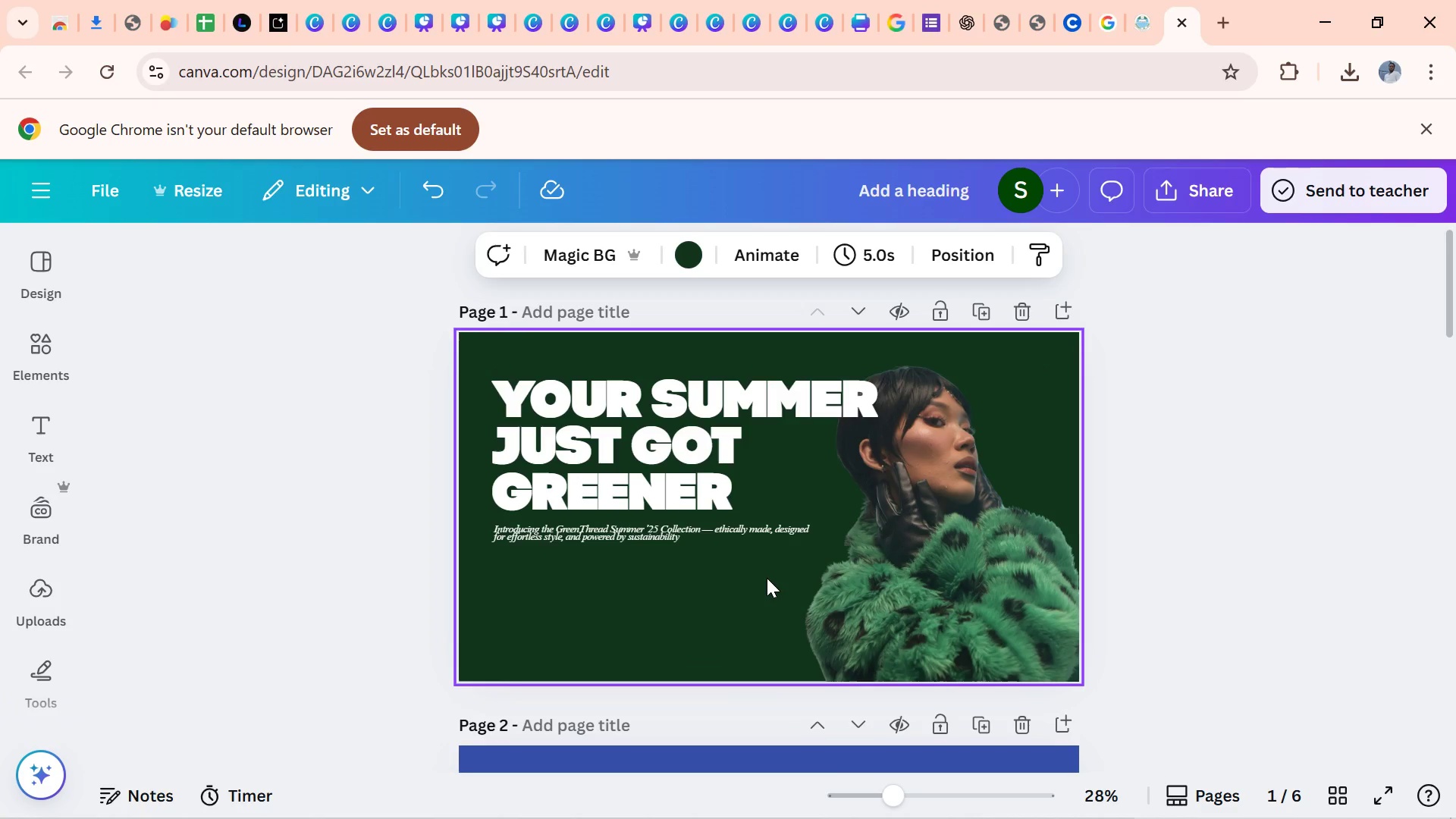 
wait(6.21)
 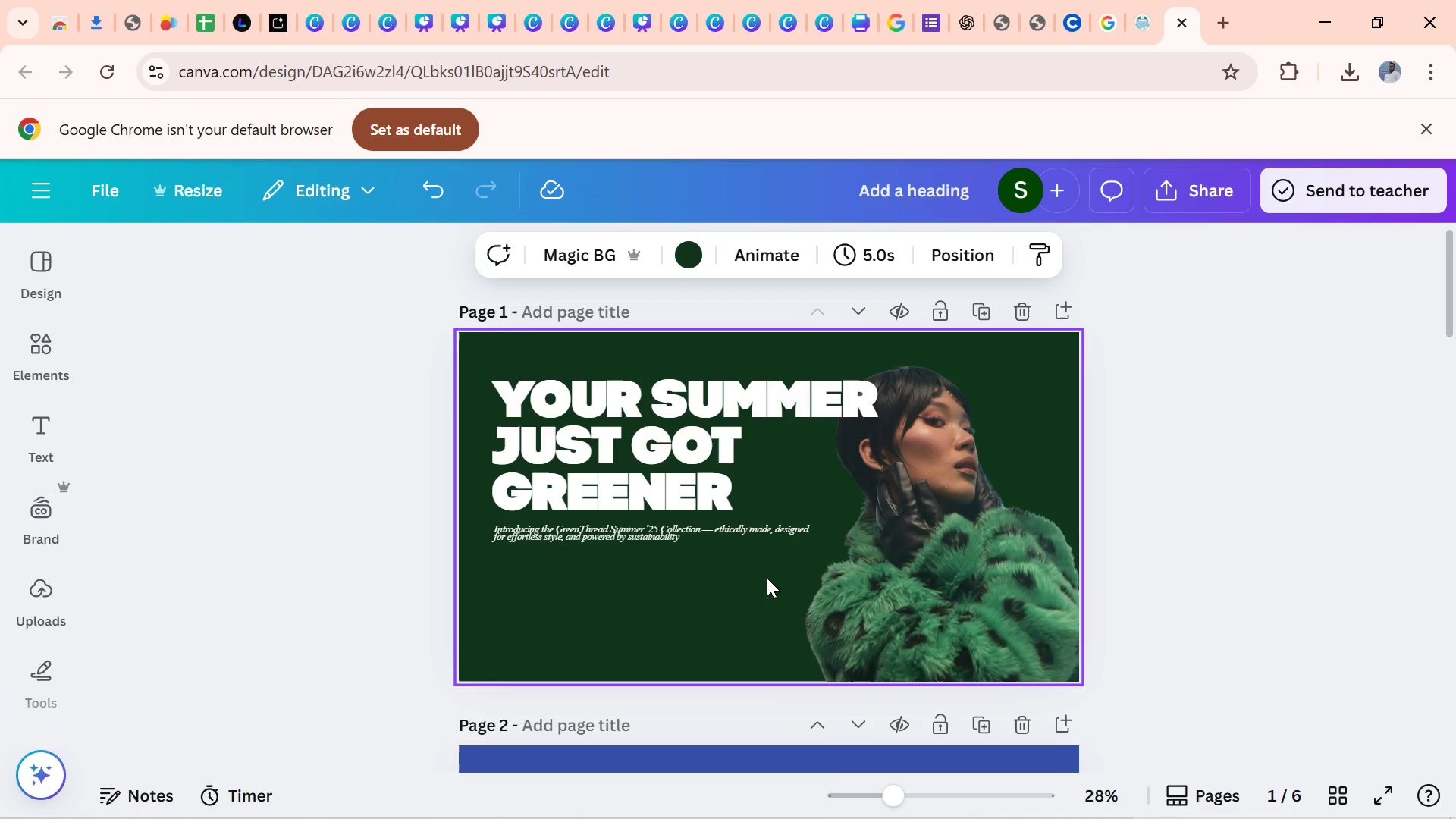 
left_click([839, 462])
 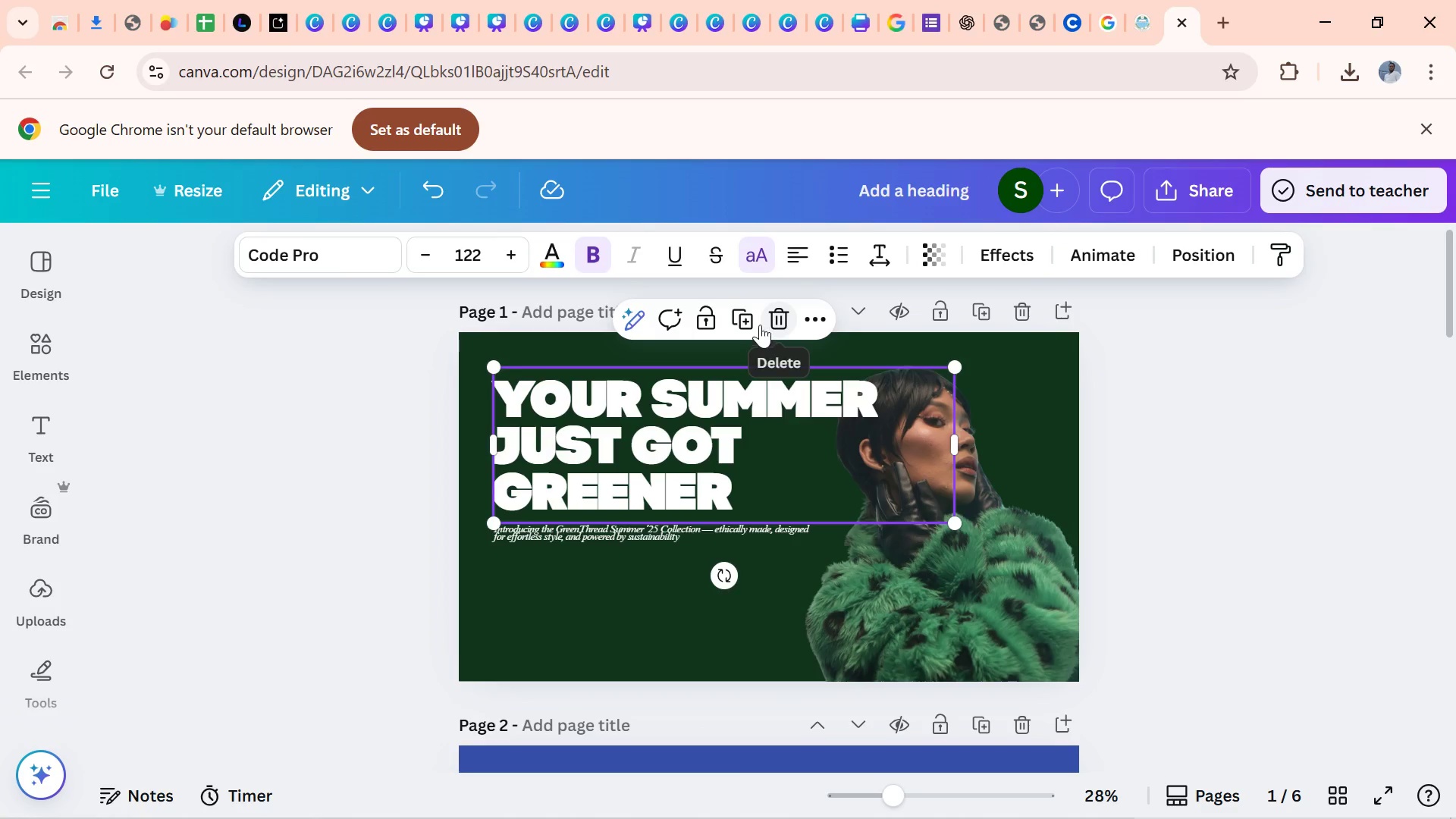 
left_click([742, 315])
 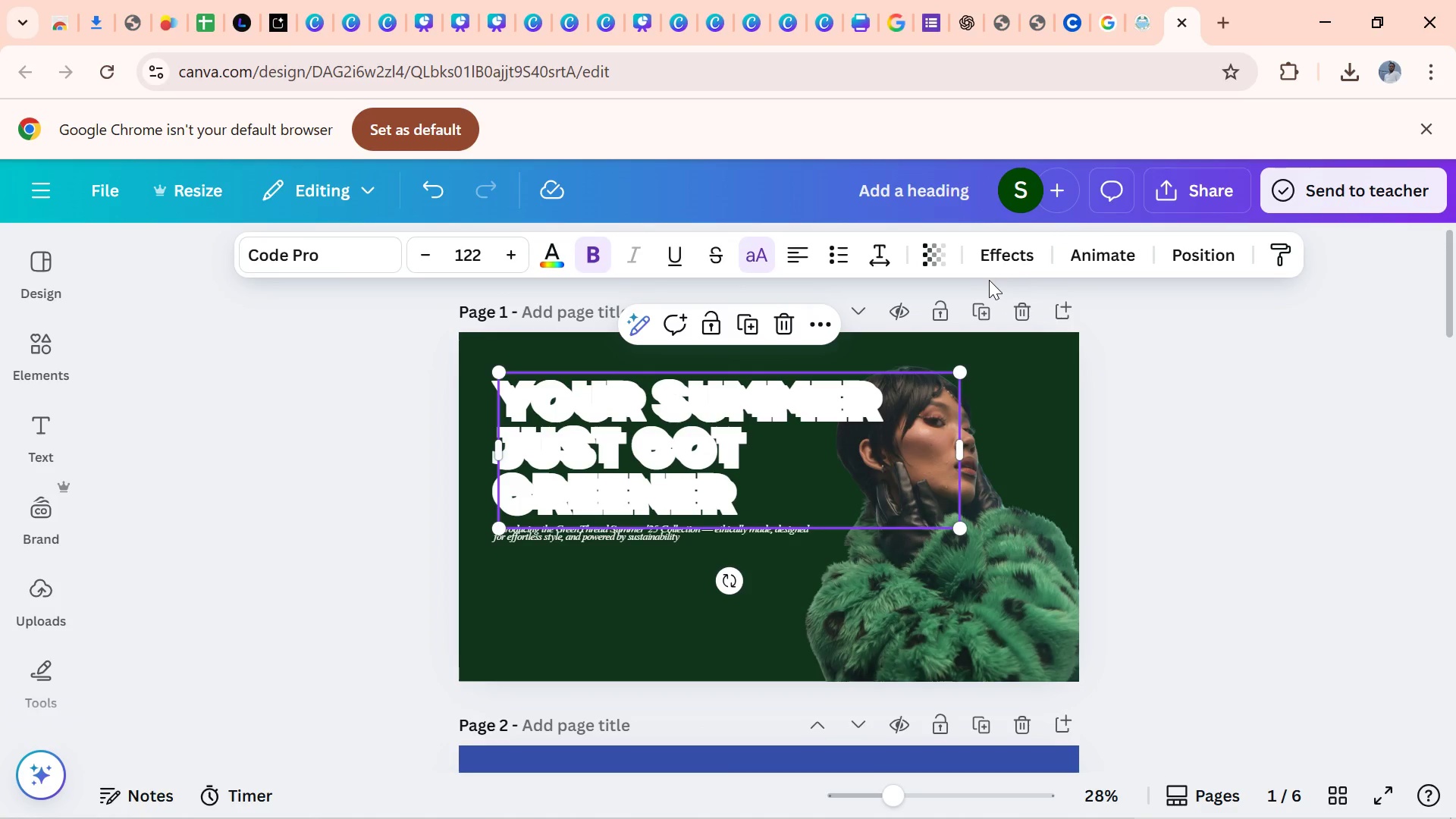 
left_click([1030, 251])
 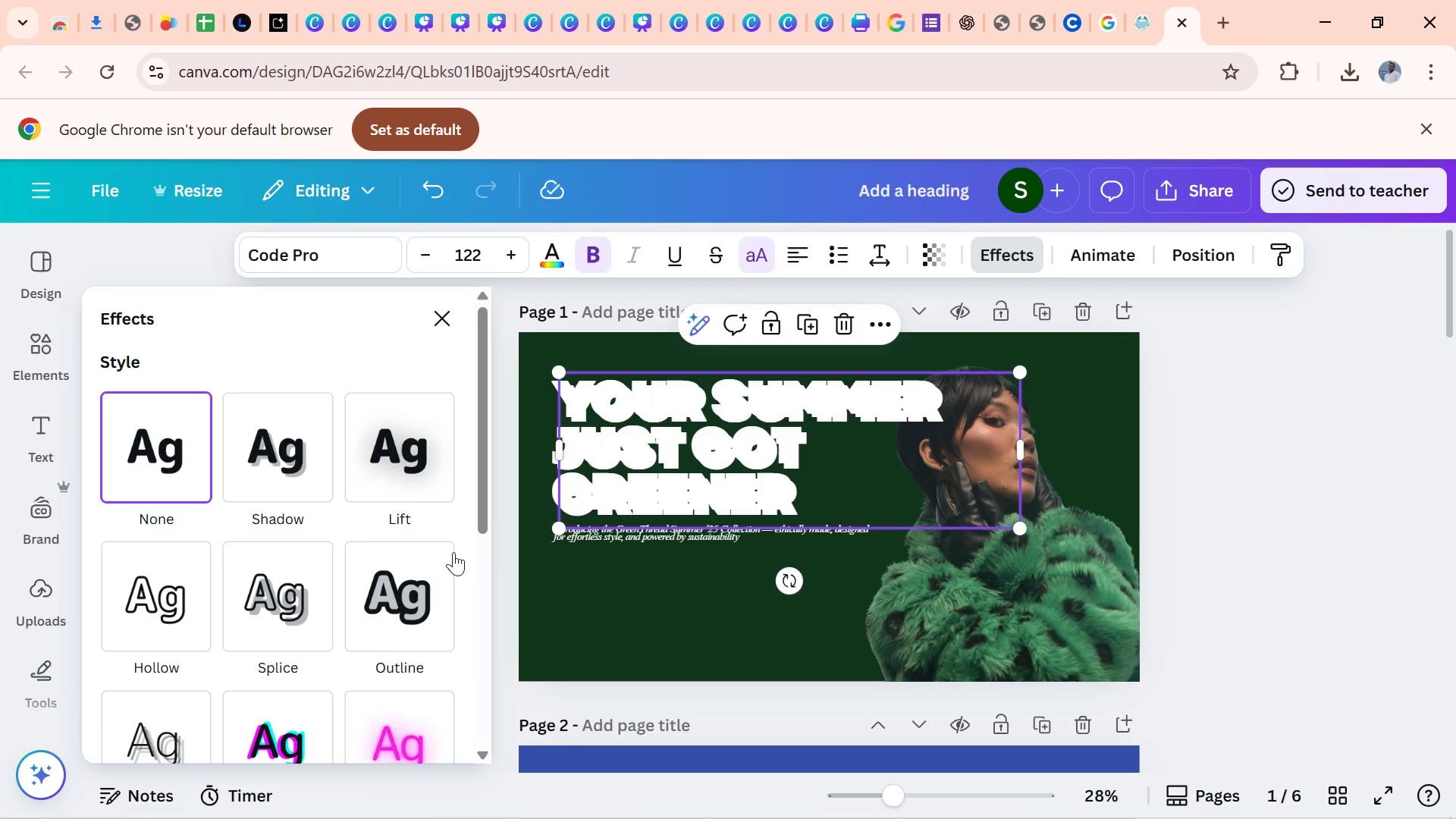 
left_click([162, 603])
 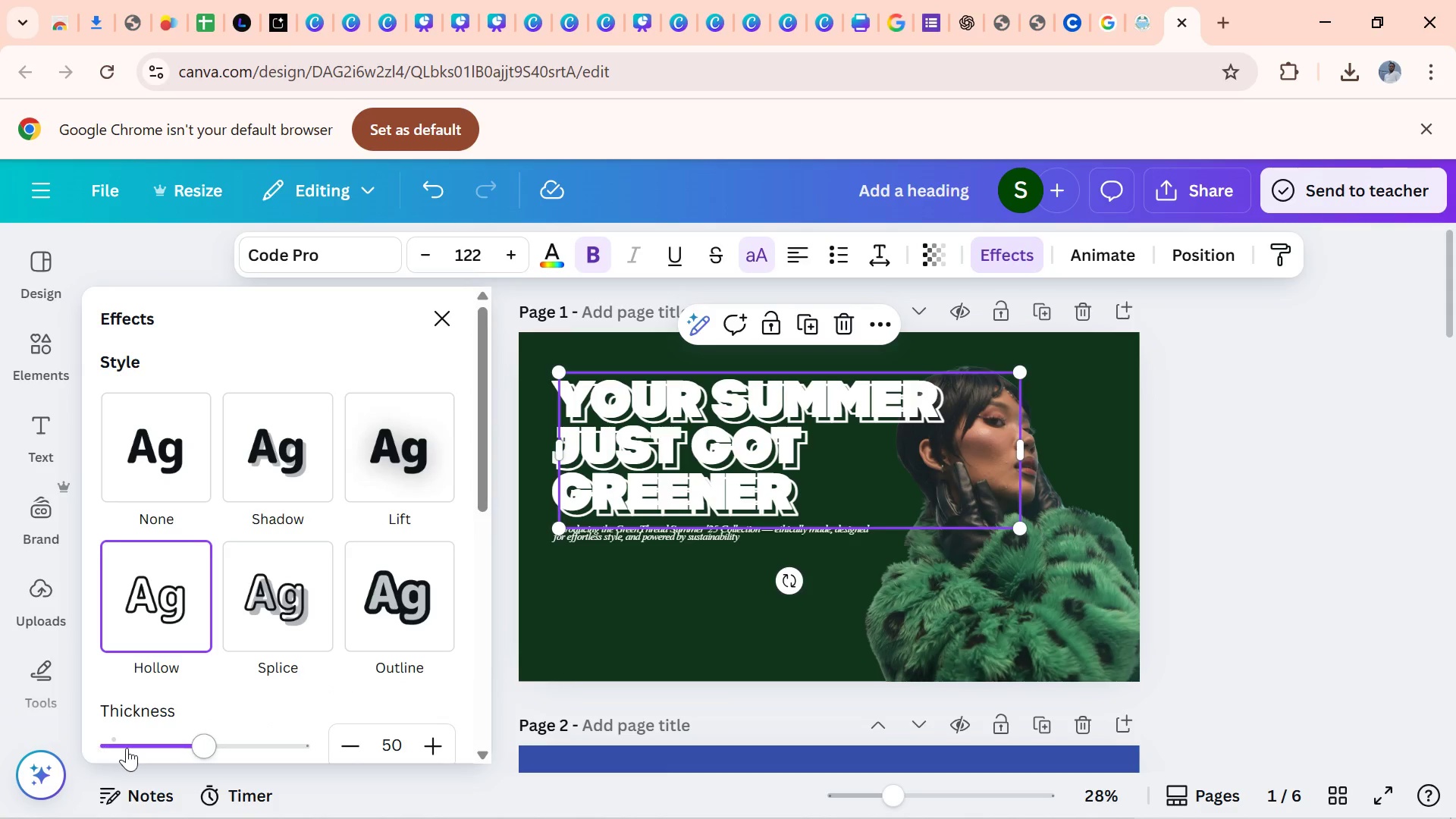 
left_click([113, 743])
 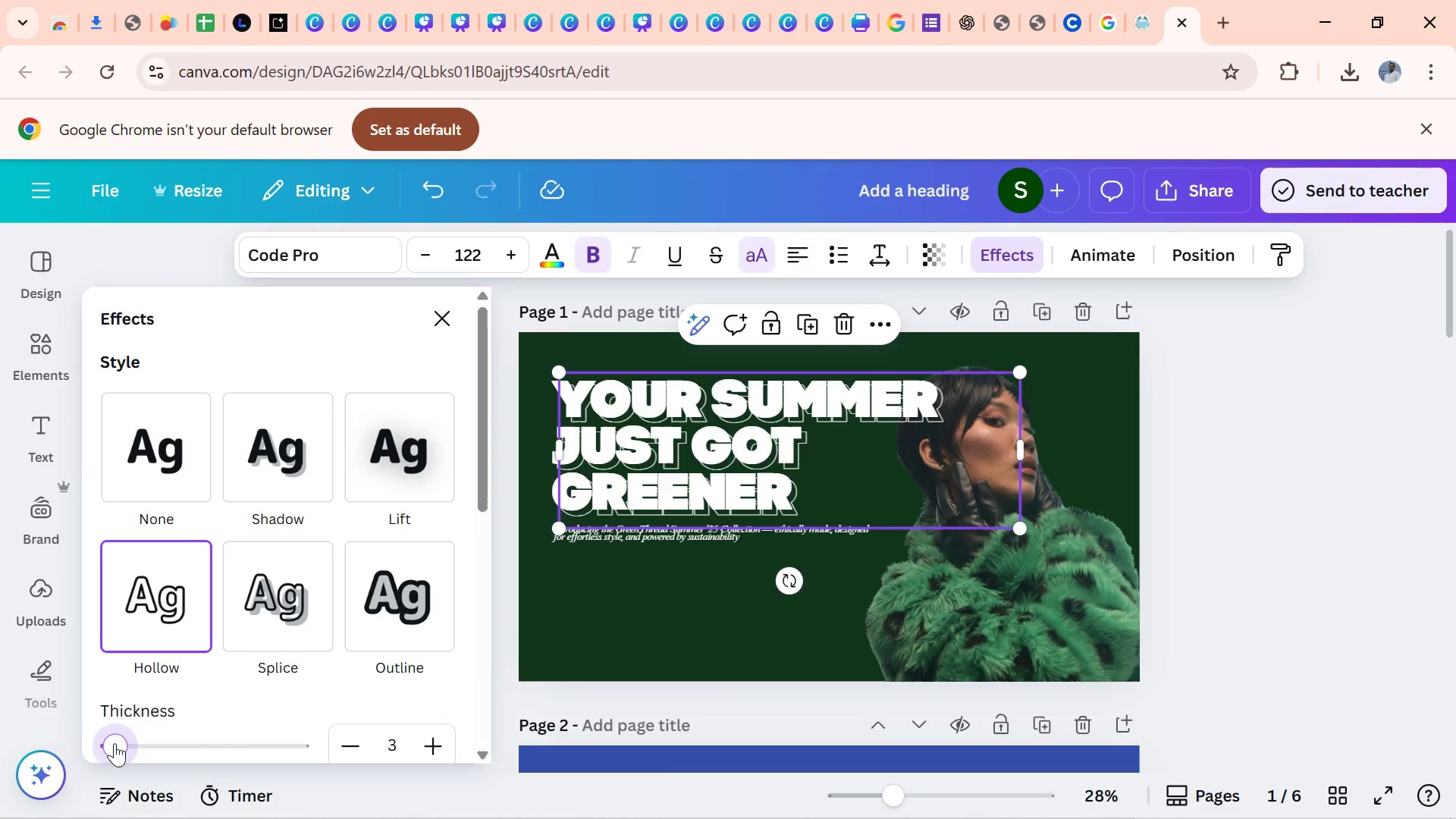 
left_click_drag(start_coordinate=[115, 743], to_coordinate=[77, 720])
 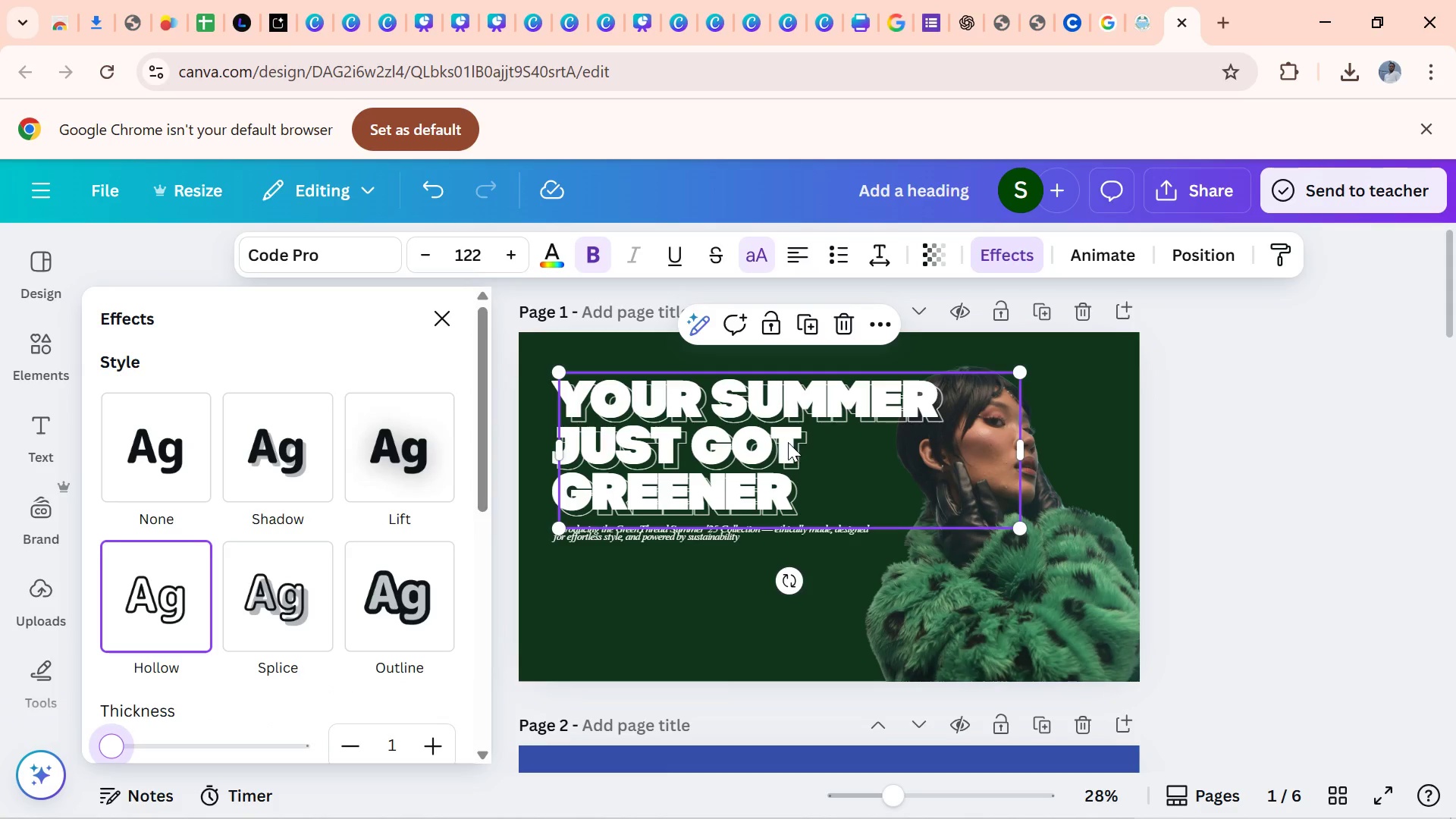 
left_click_drag(start_coordinate=[957, 449], to_coordinate=[1060, 434])
 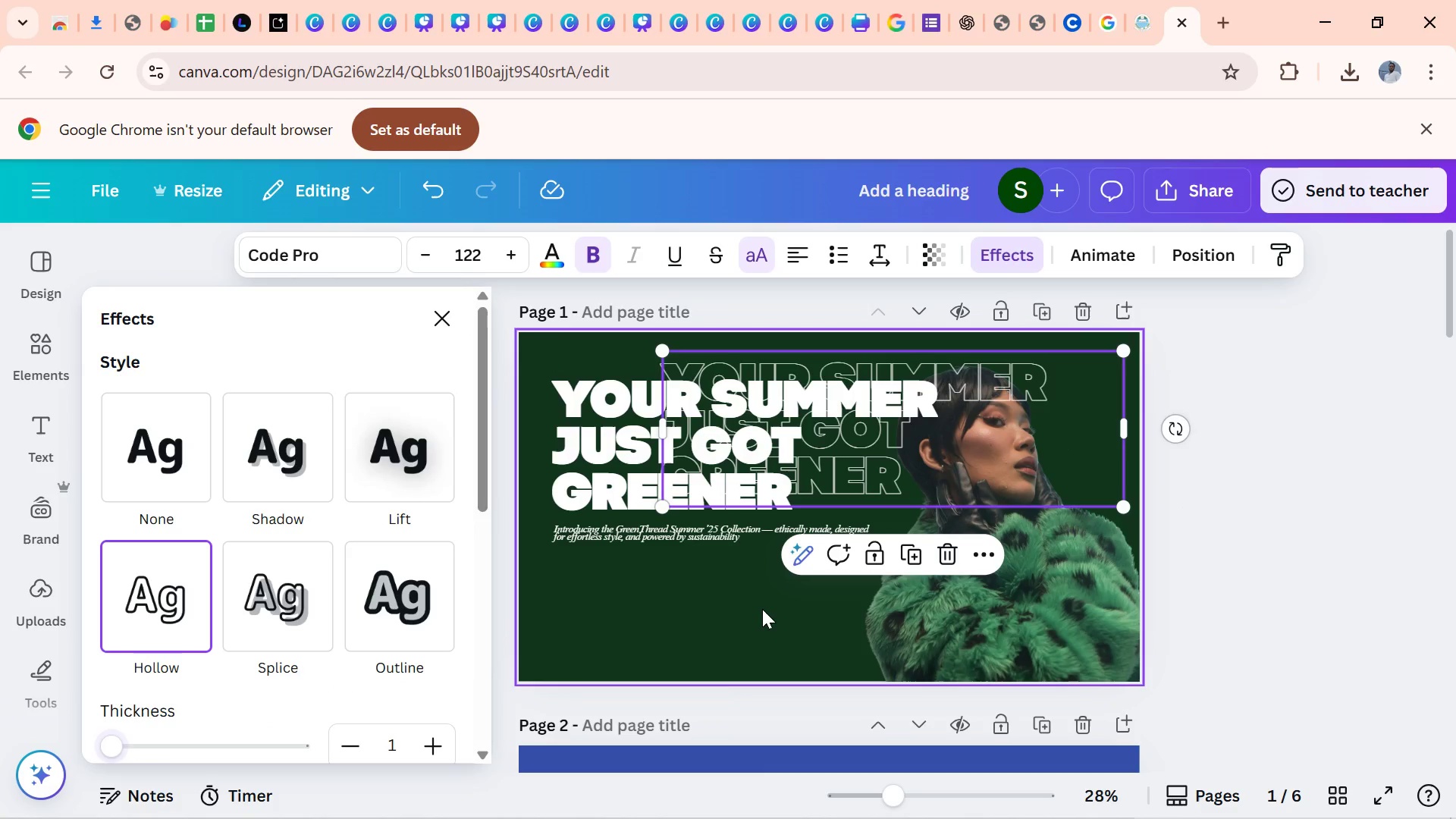 
left_click([762, 609])
 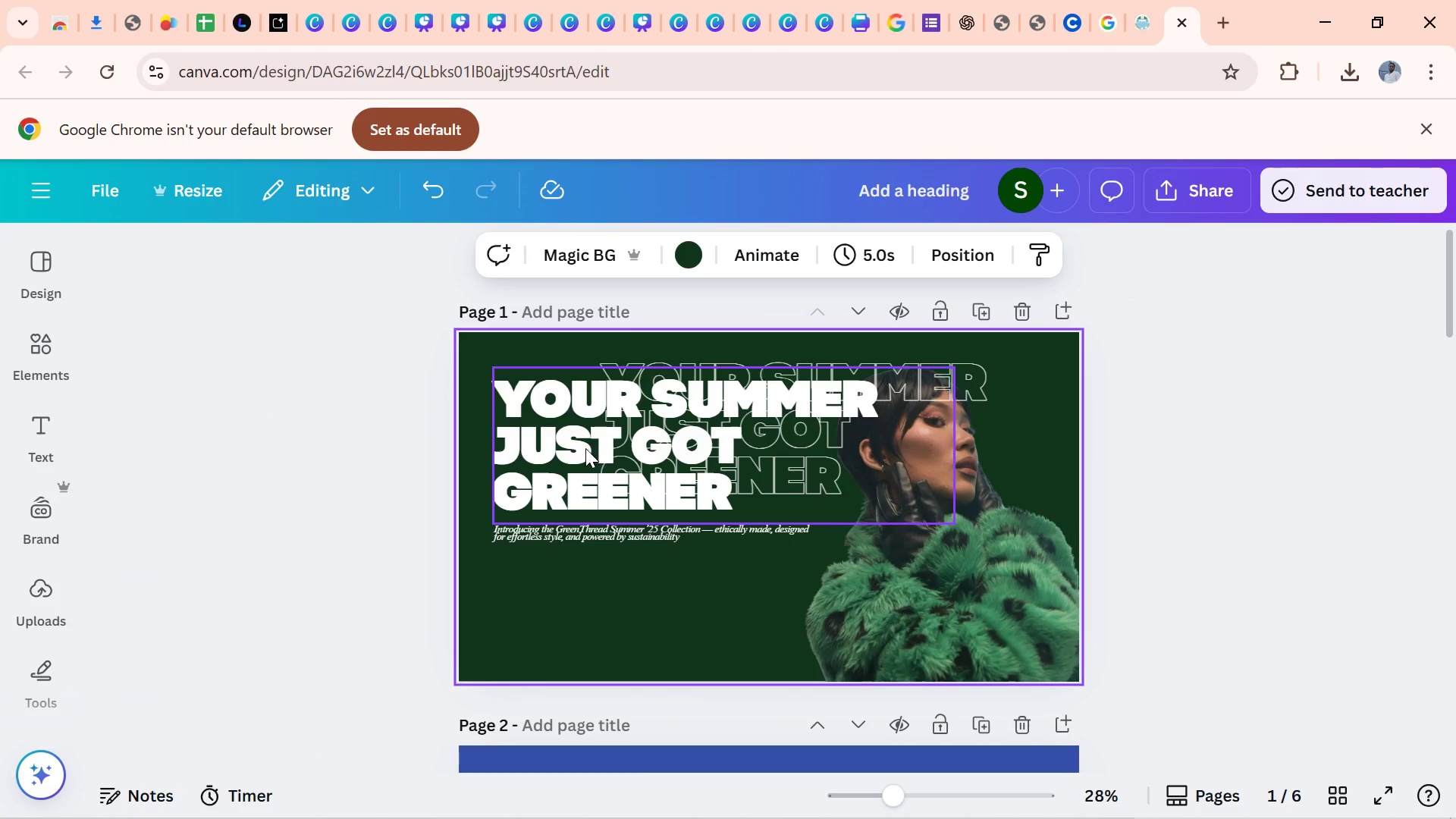 
left_click([573, 447])
 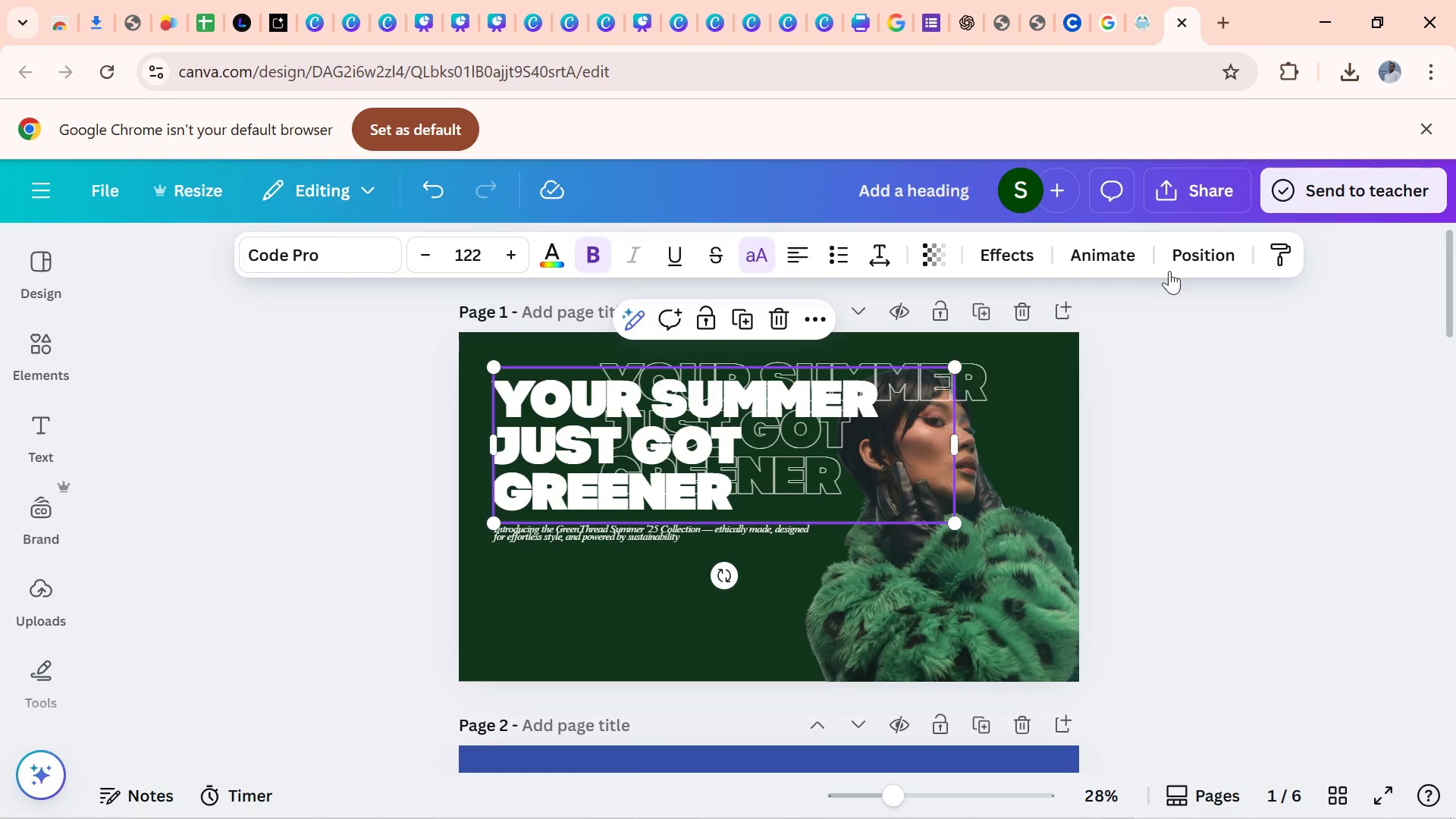 
left_click([1178, 266])
 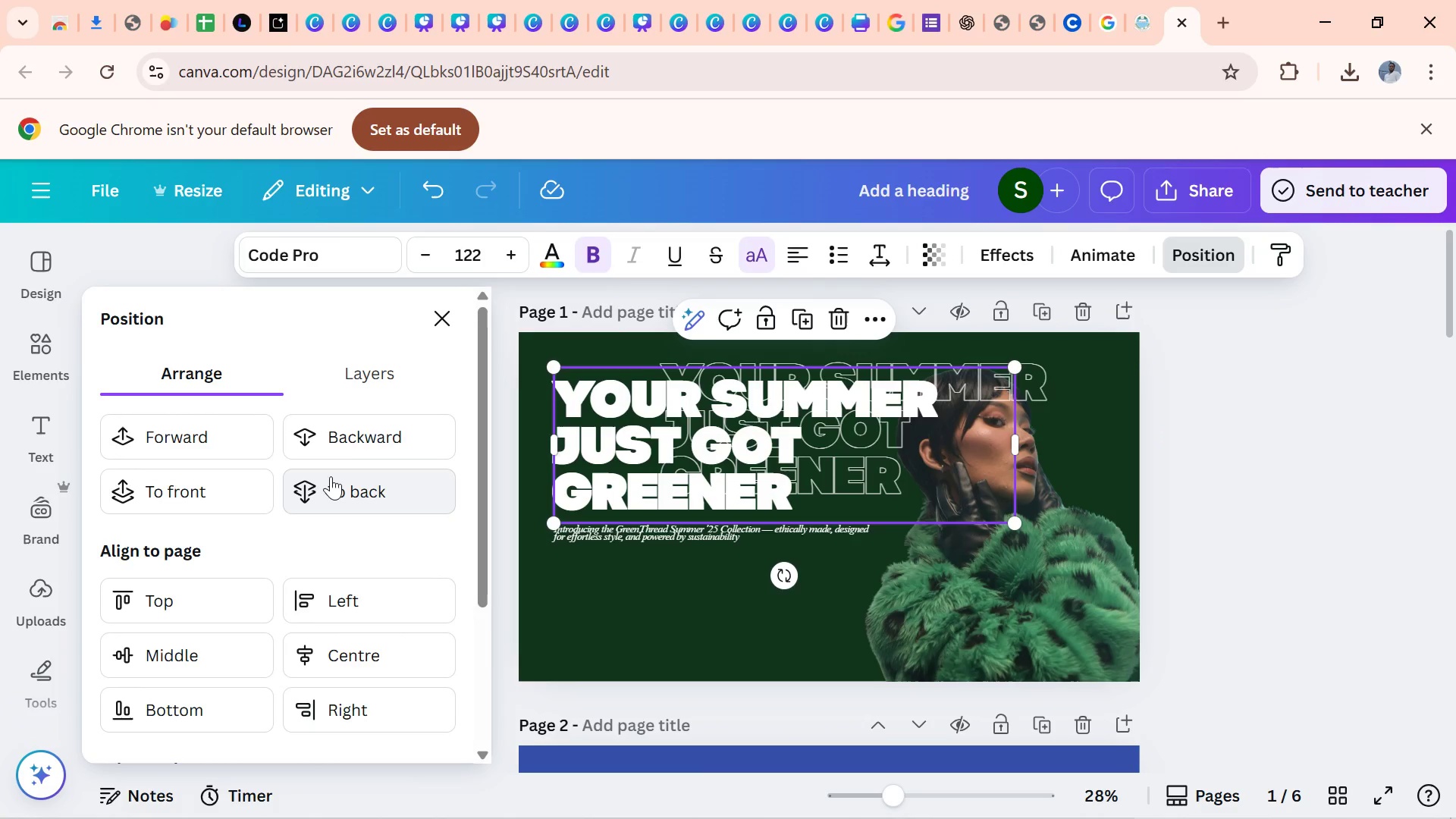 
left_click([352, 447])
 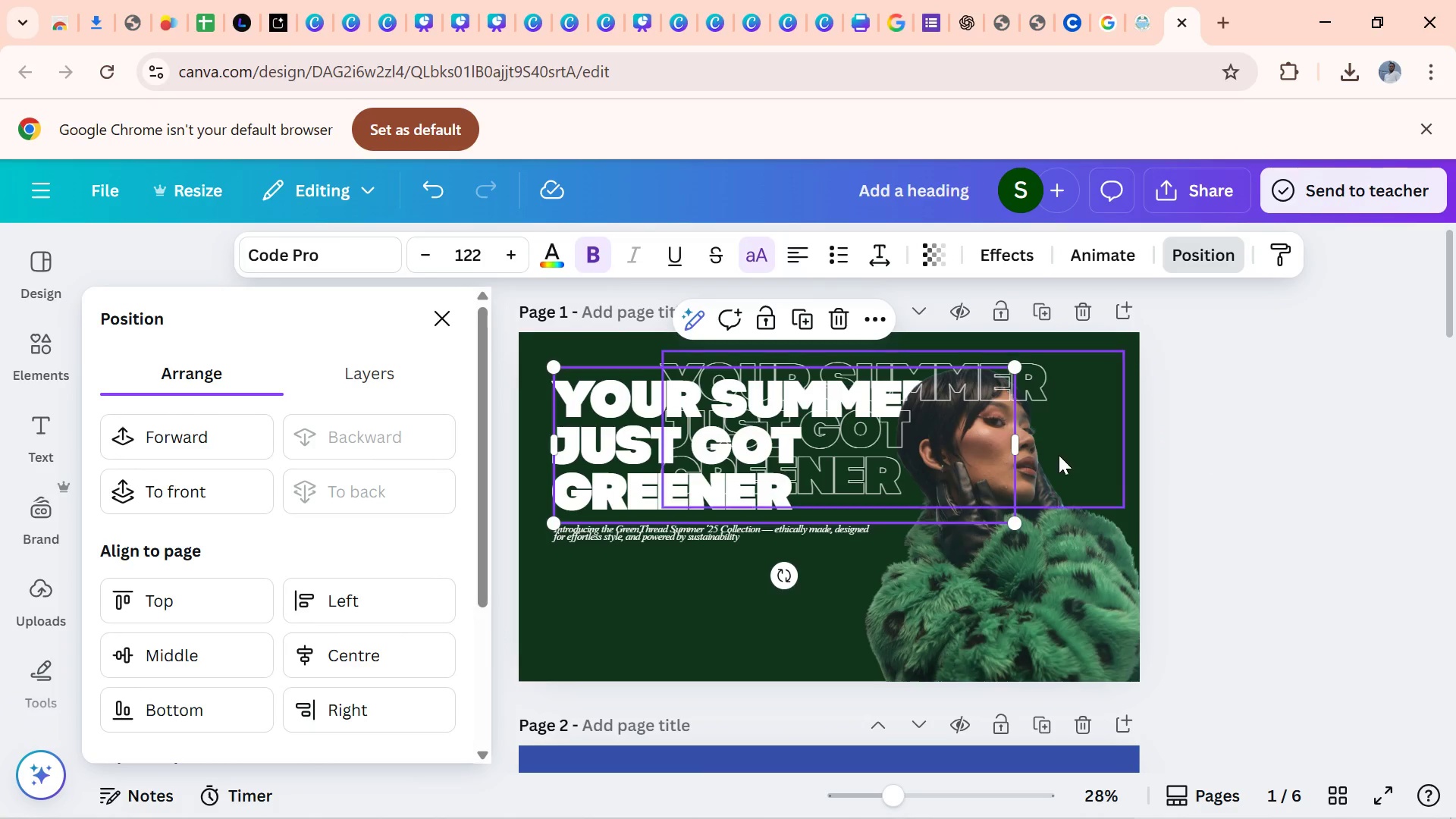 
left_click([1059, 455])
 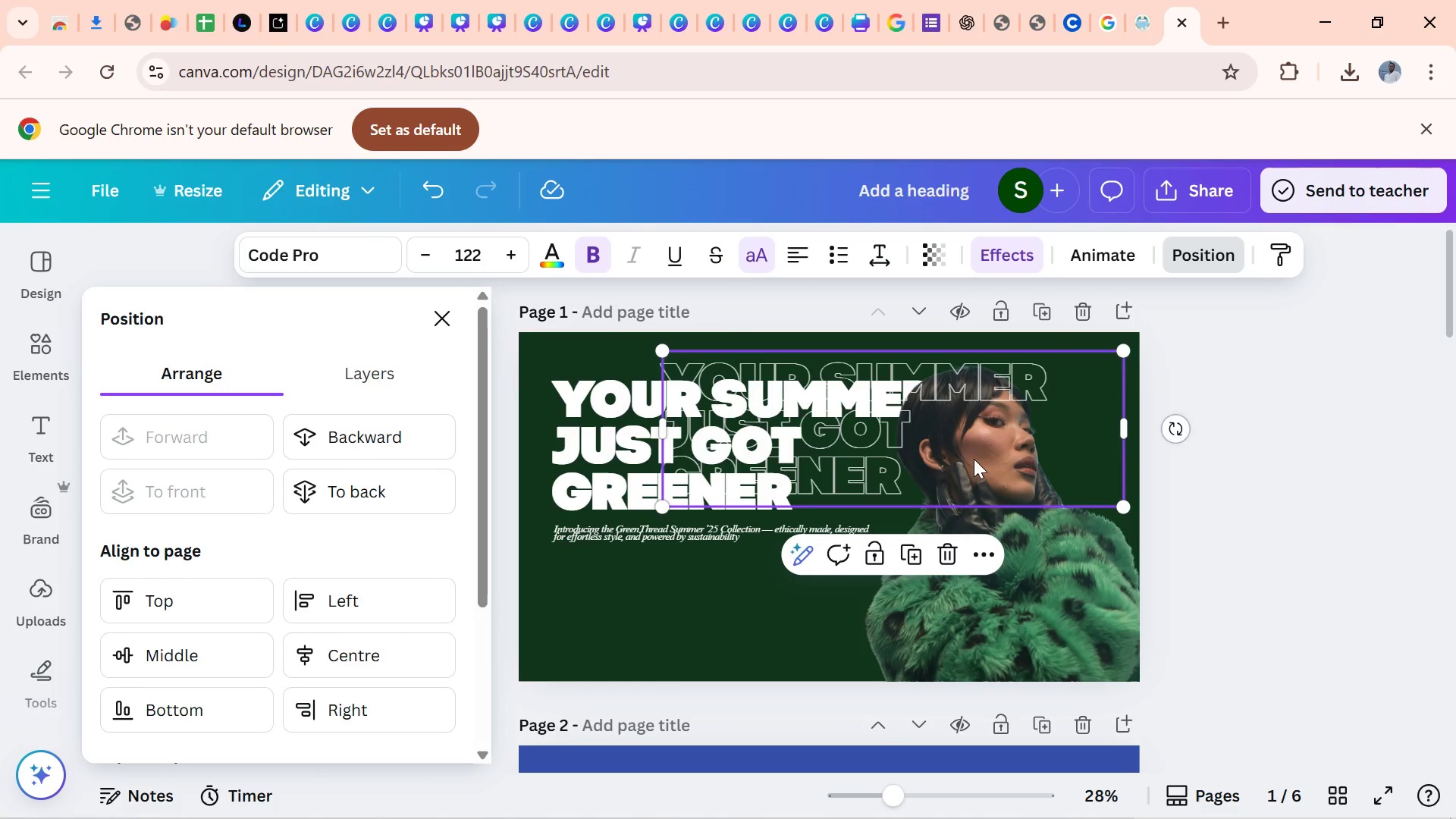 
left_click_drag(start_coordinate=[974, 460], to_coordinate=[865, 475])
 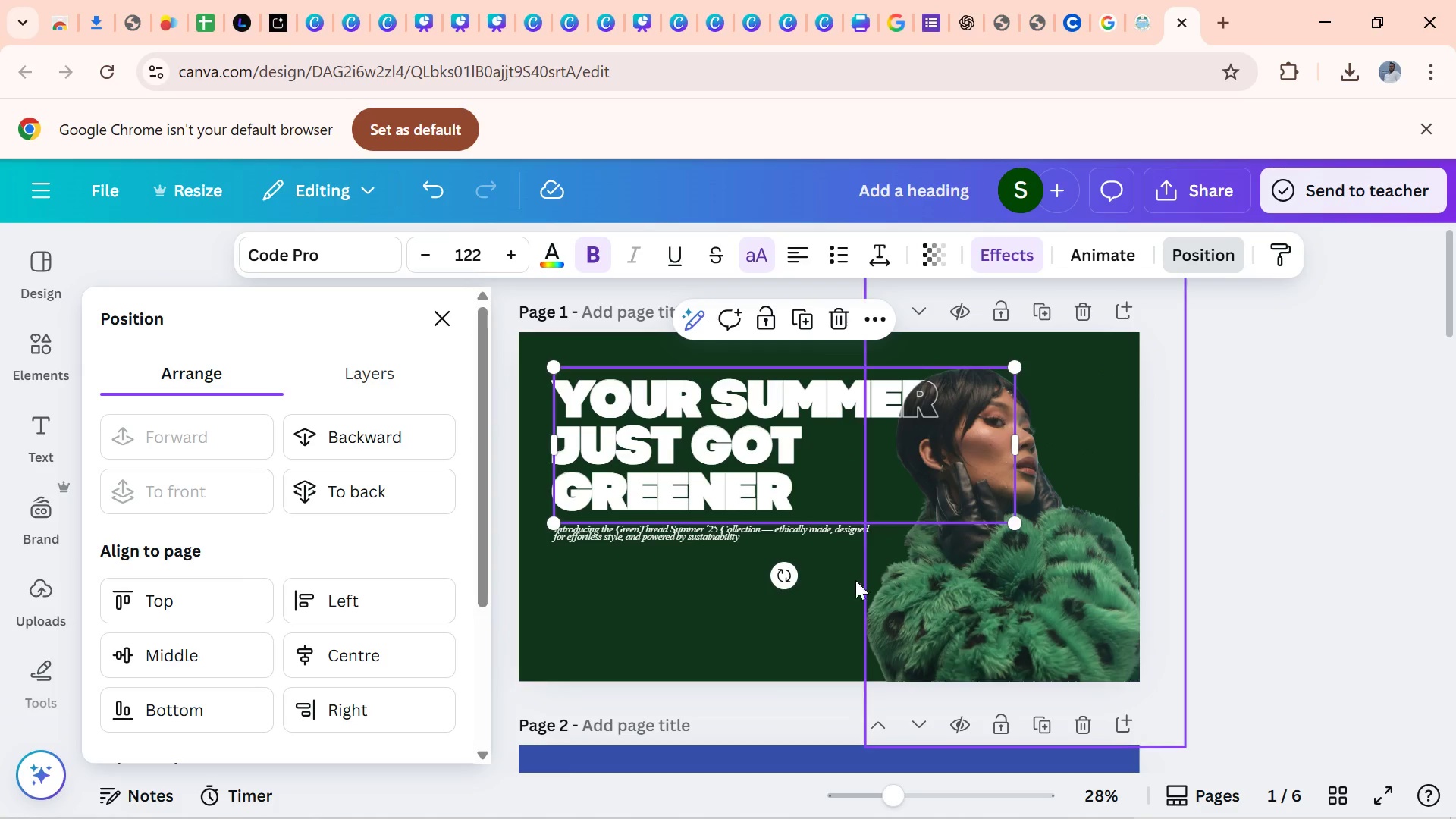 
left_click([801, 593])
 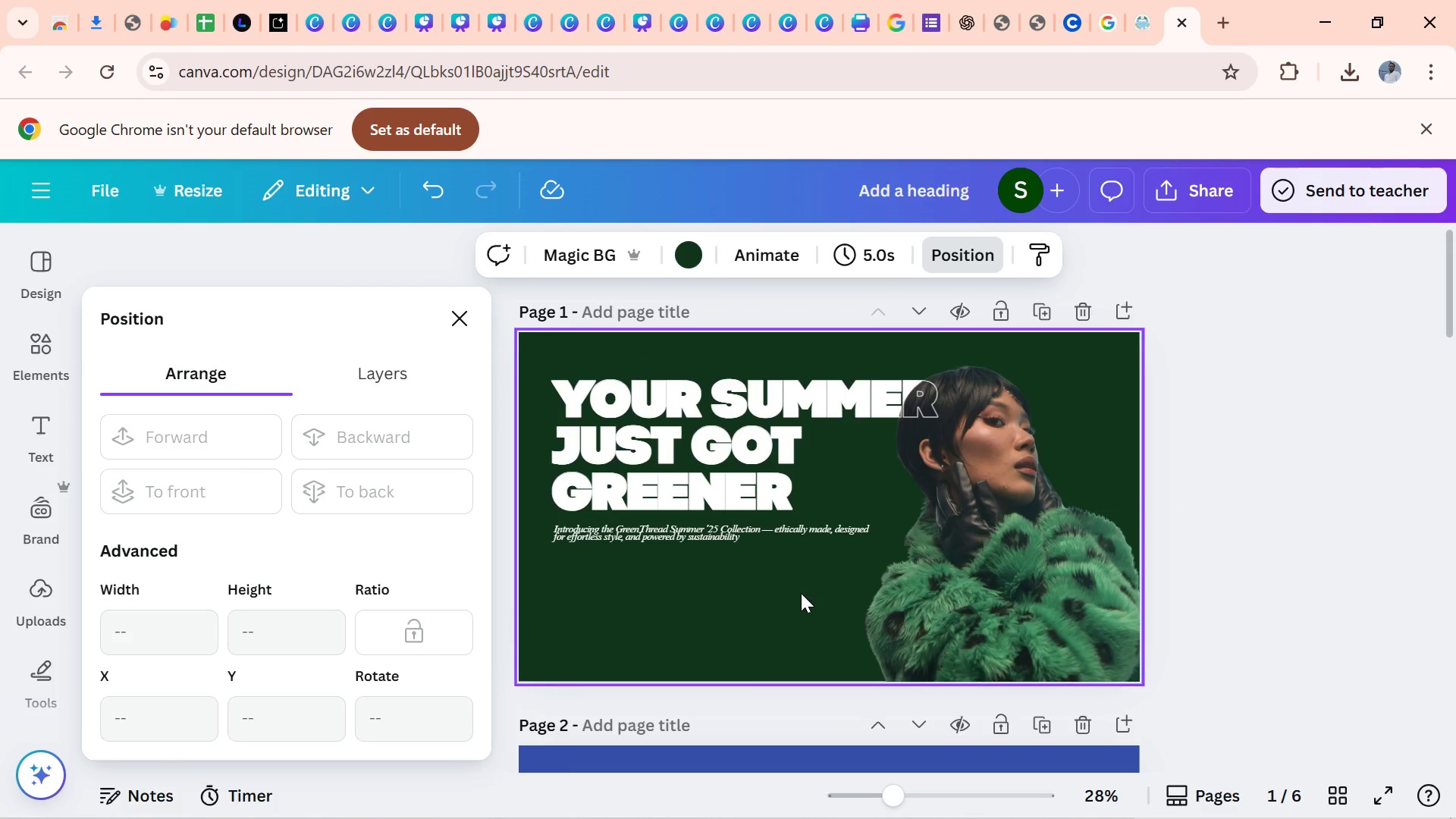 
wait(7.86)
 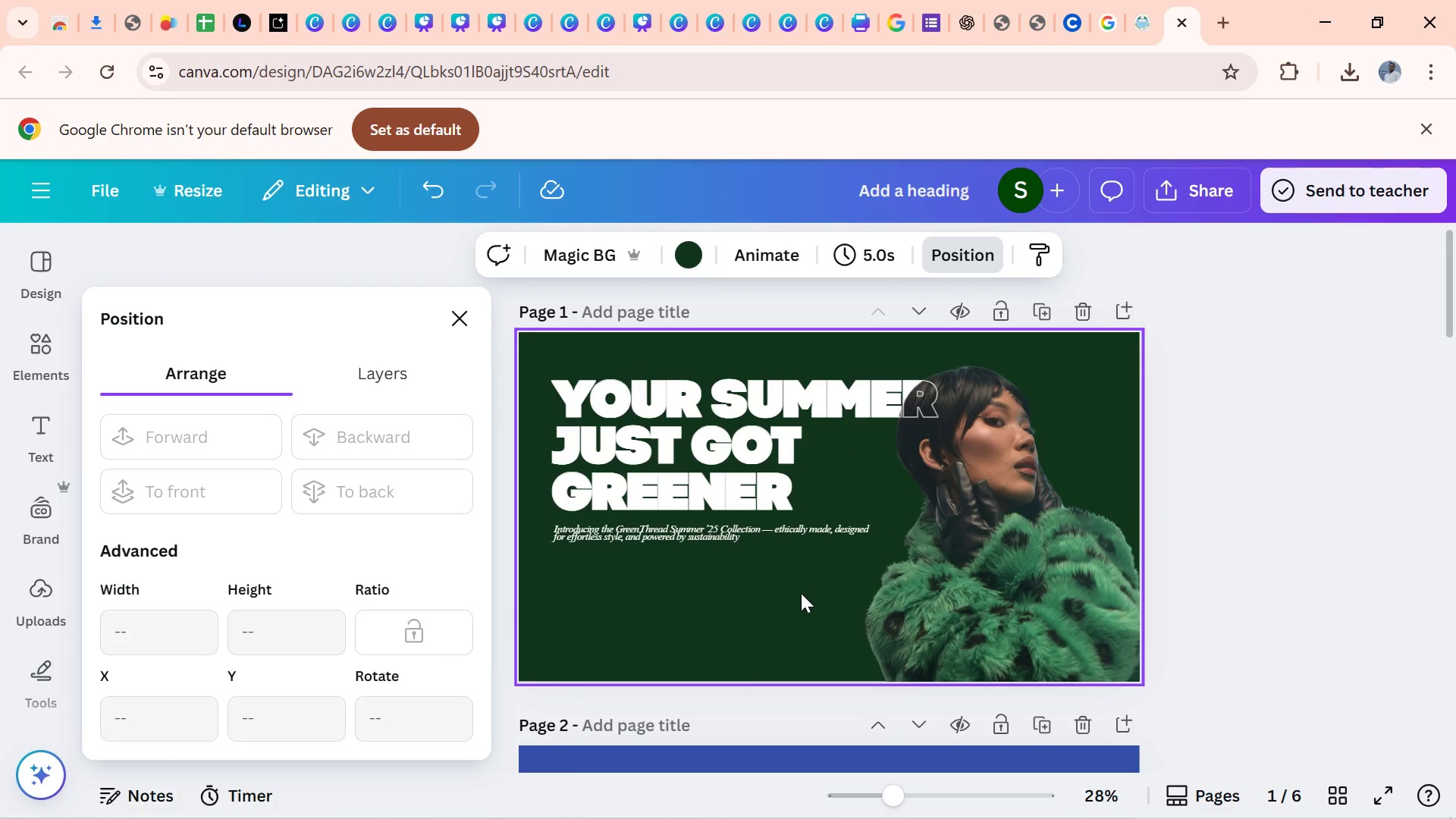 
left_click([703, 543])
 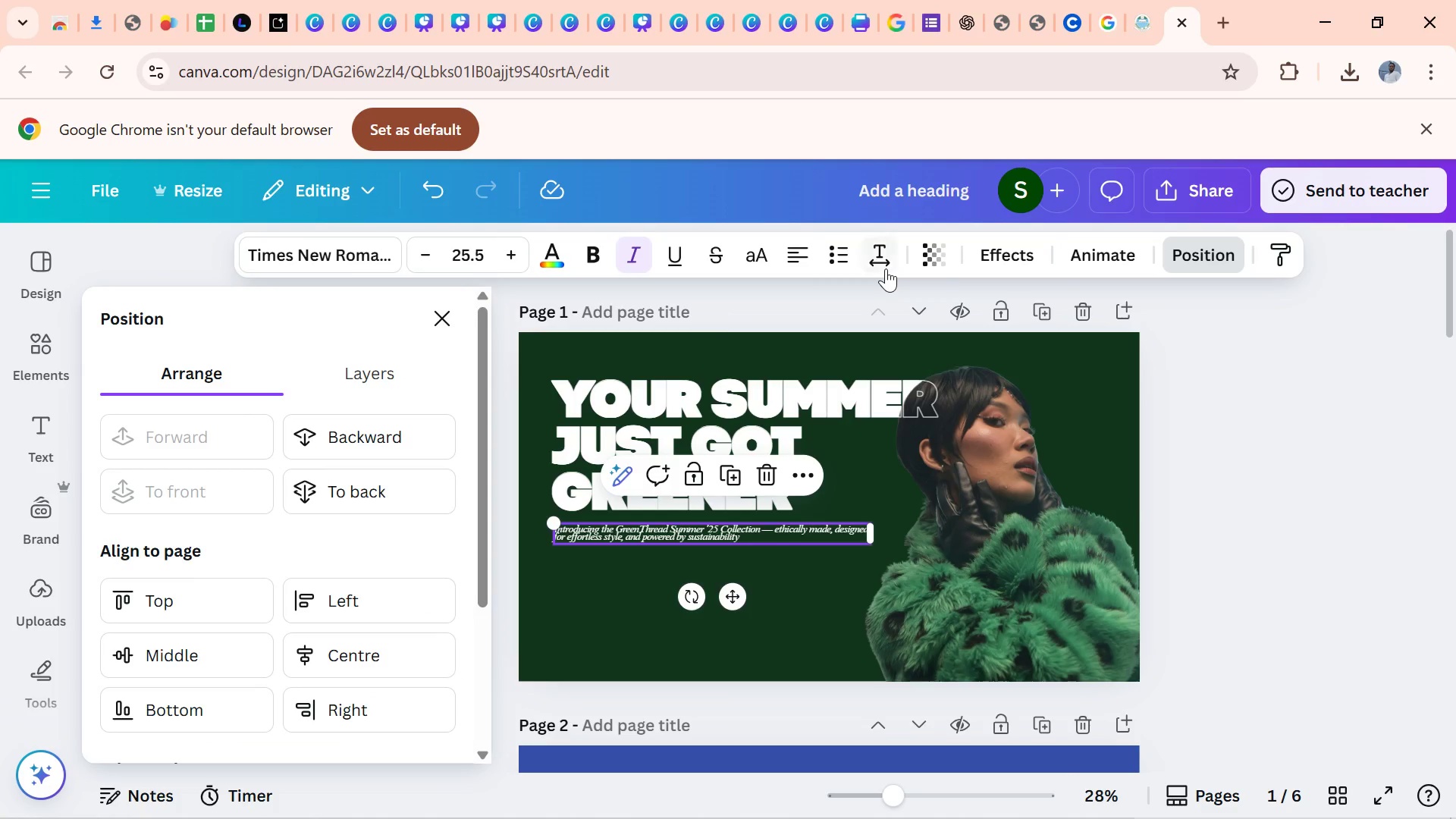 
left_click([886, 268])
 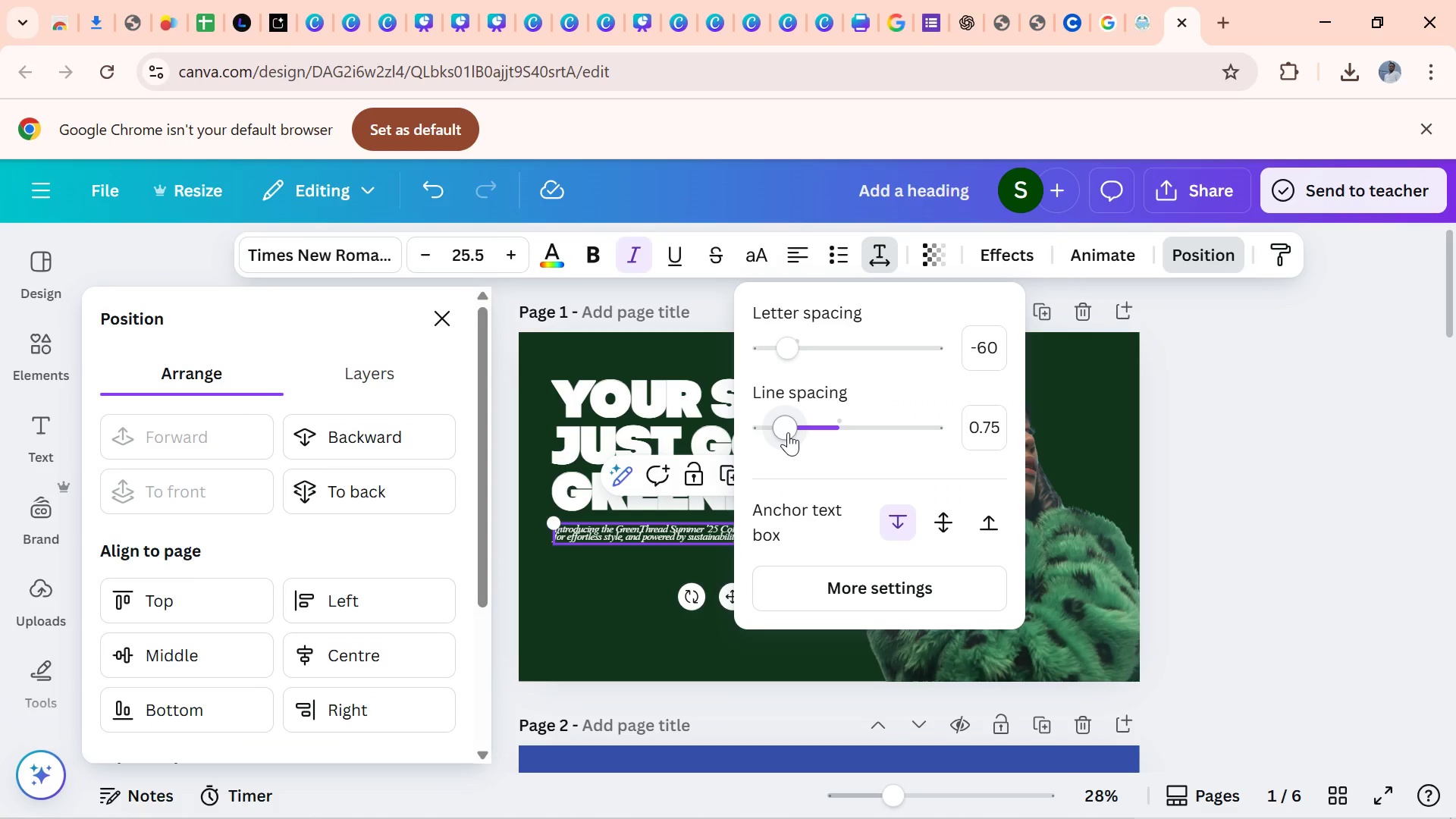 
left_click_drag(start_coordinate=[792, 427], to_coordinate=[811, 430])
 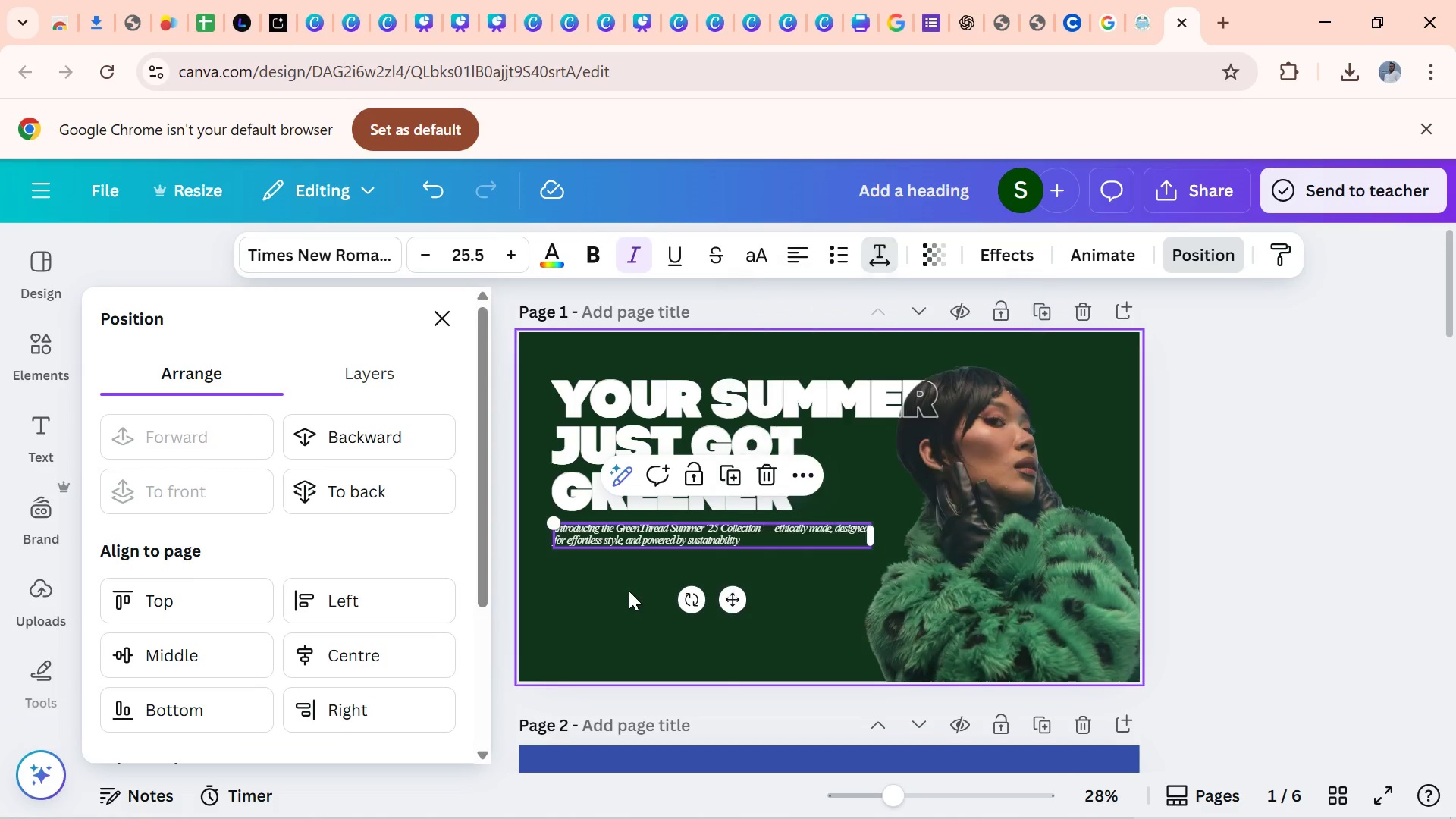 
left_click([629, 591])
 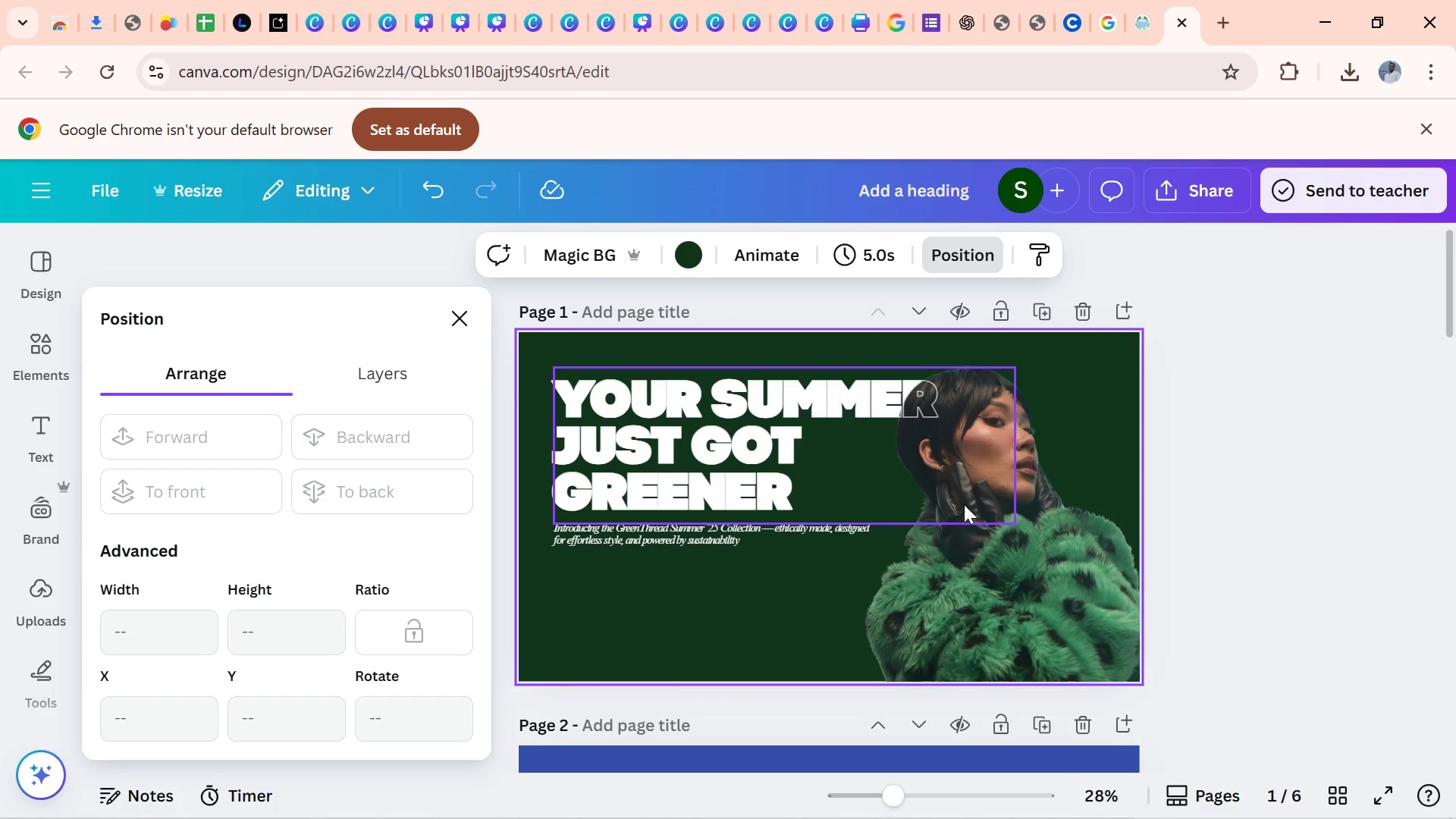 
wait(7.21)
 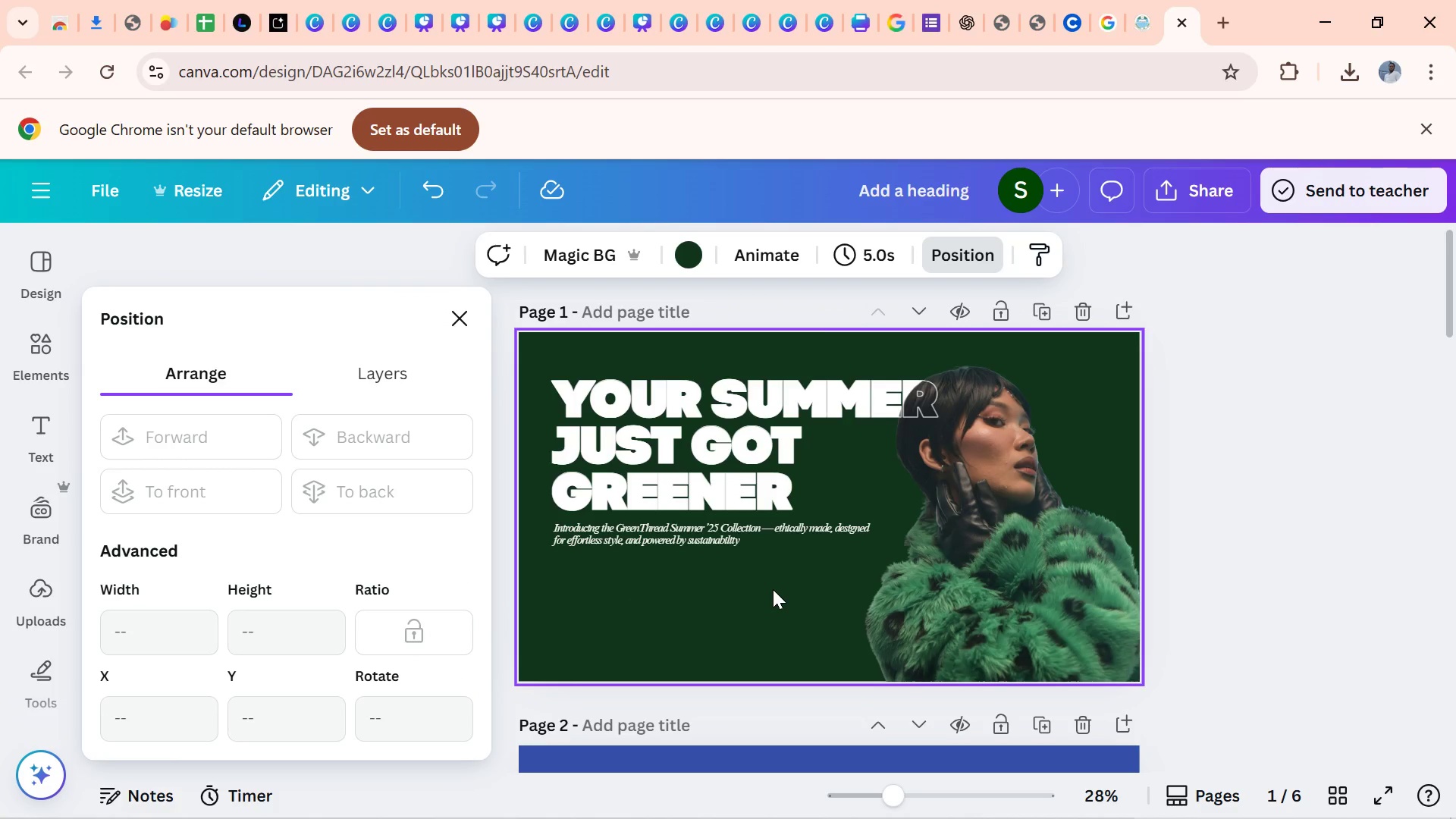 
double_click([808, 494])
 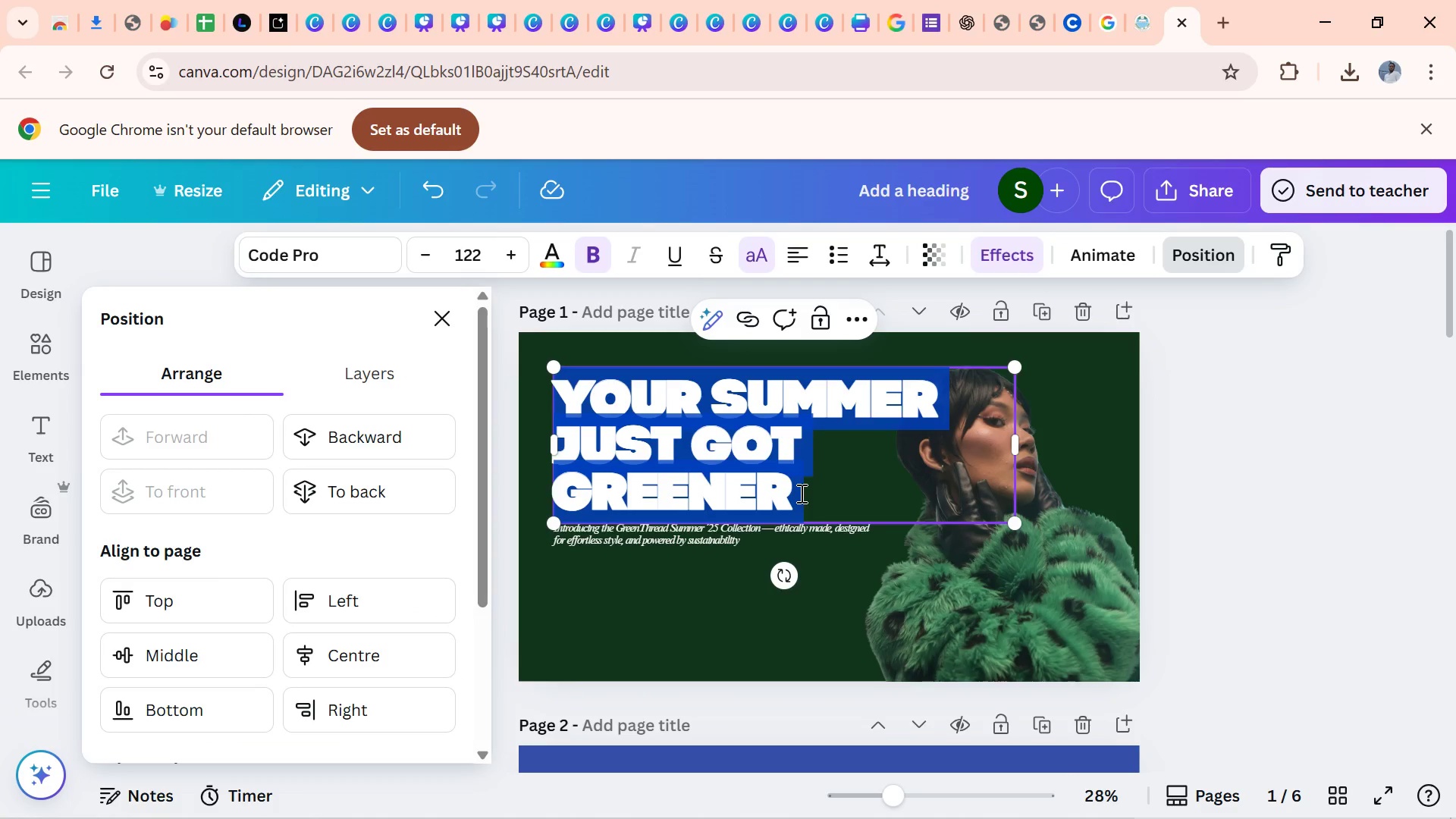 
left_click([800, 493])
 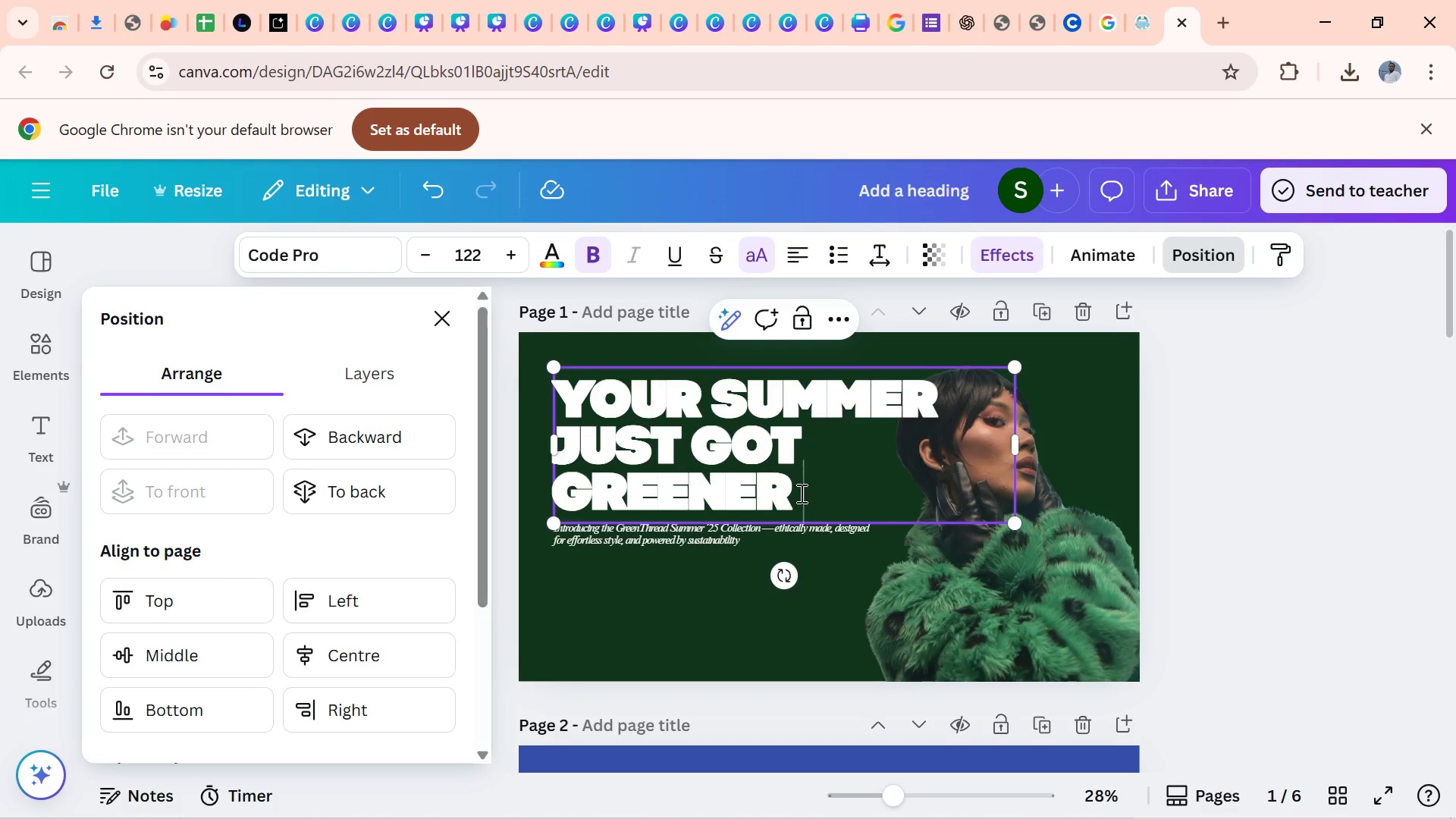 
left_click_drag(start_coordinate=[800, 493], to_coordinate=[561, 510])
 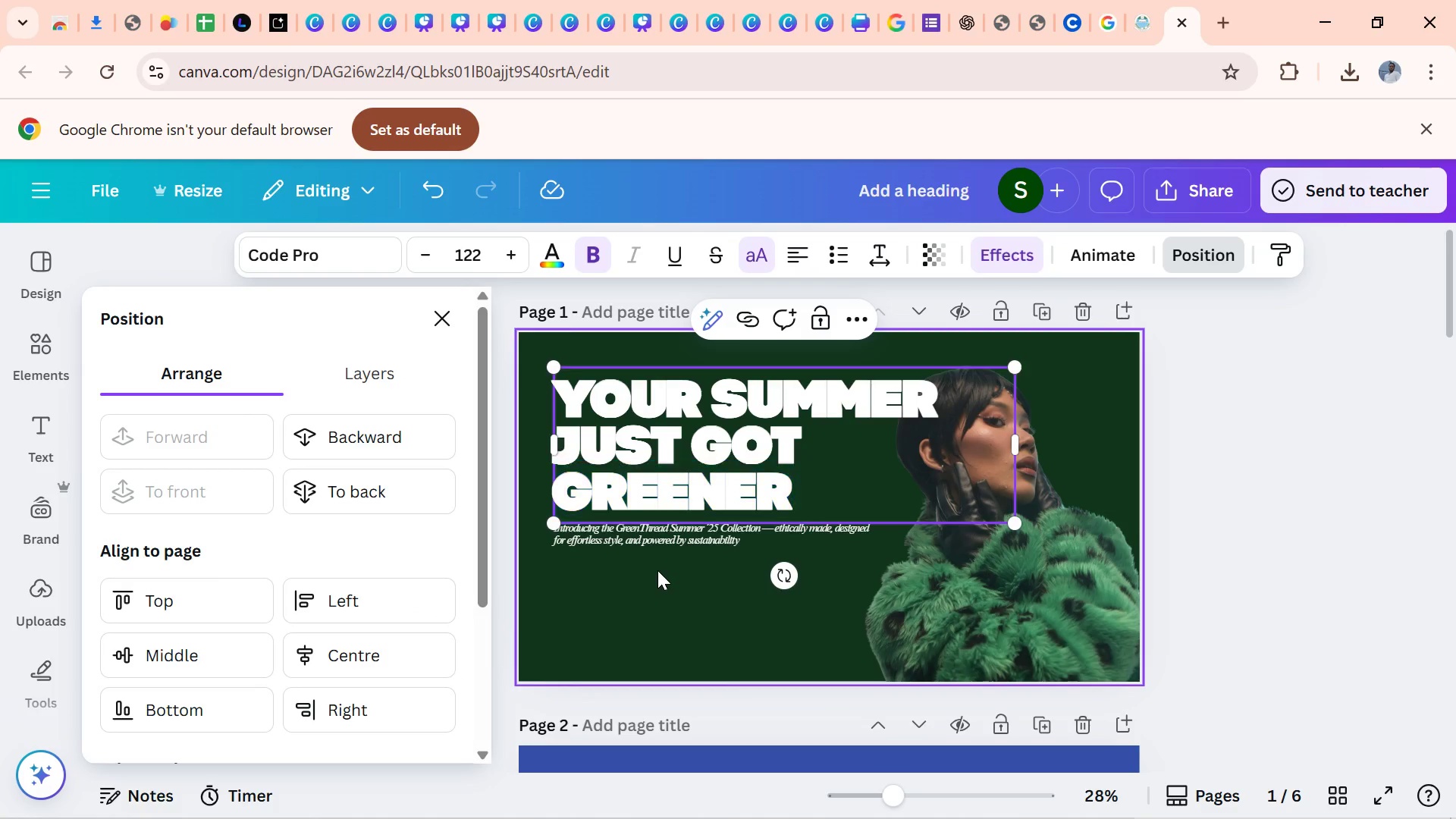 
left_click([657, 570])
 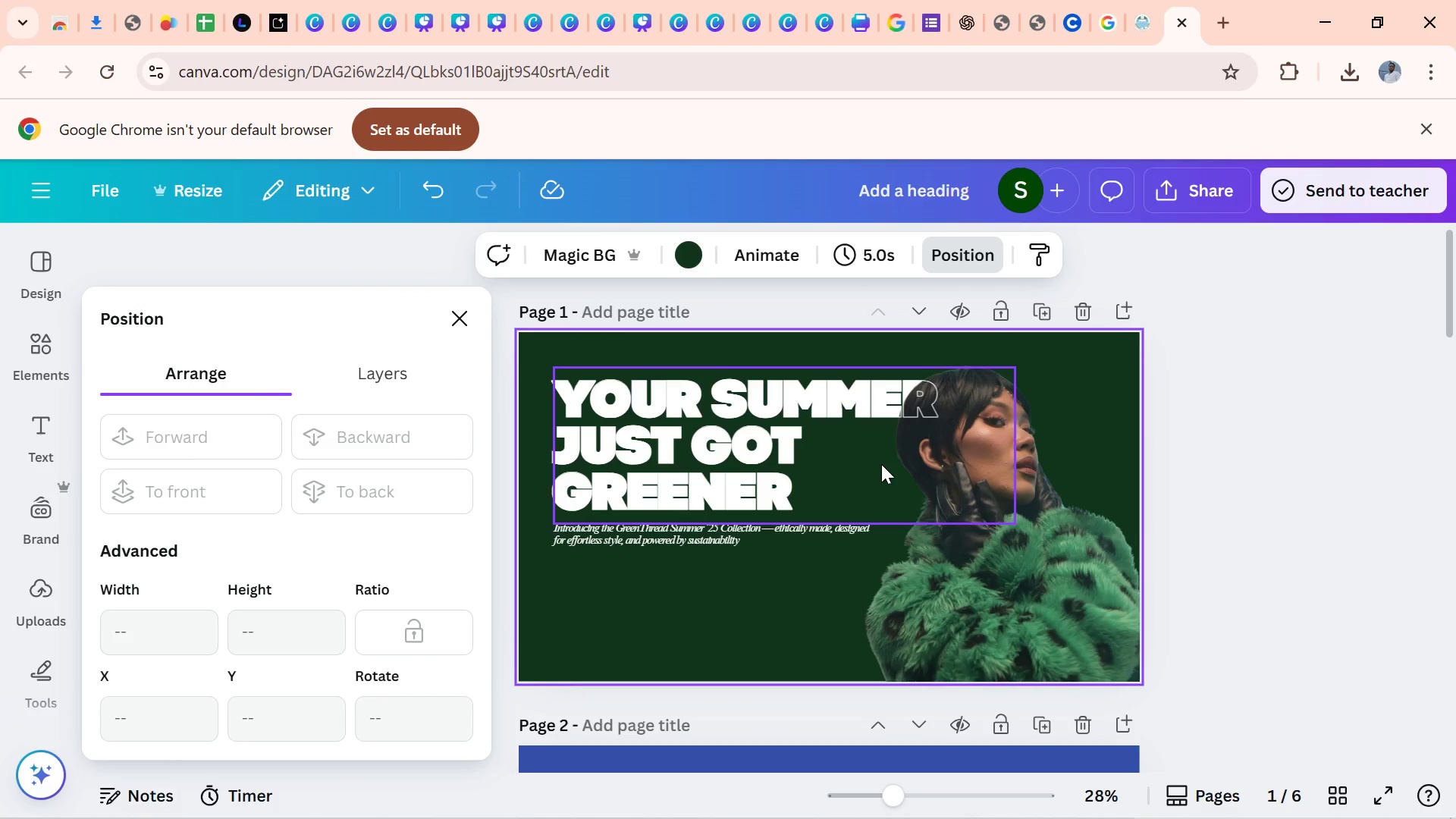 
left_click_drag(start_coordinate=[881, 464], to_coordinate=[880, 435])
 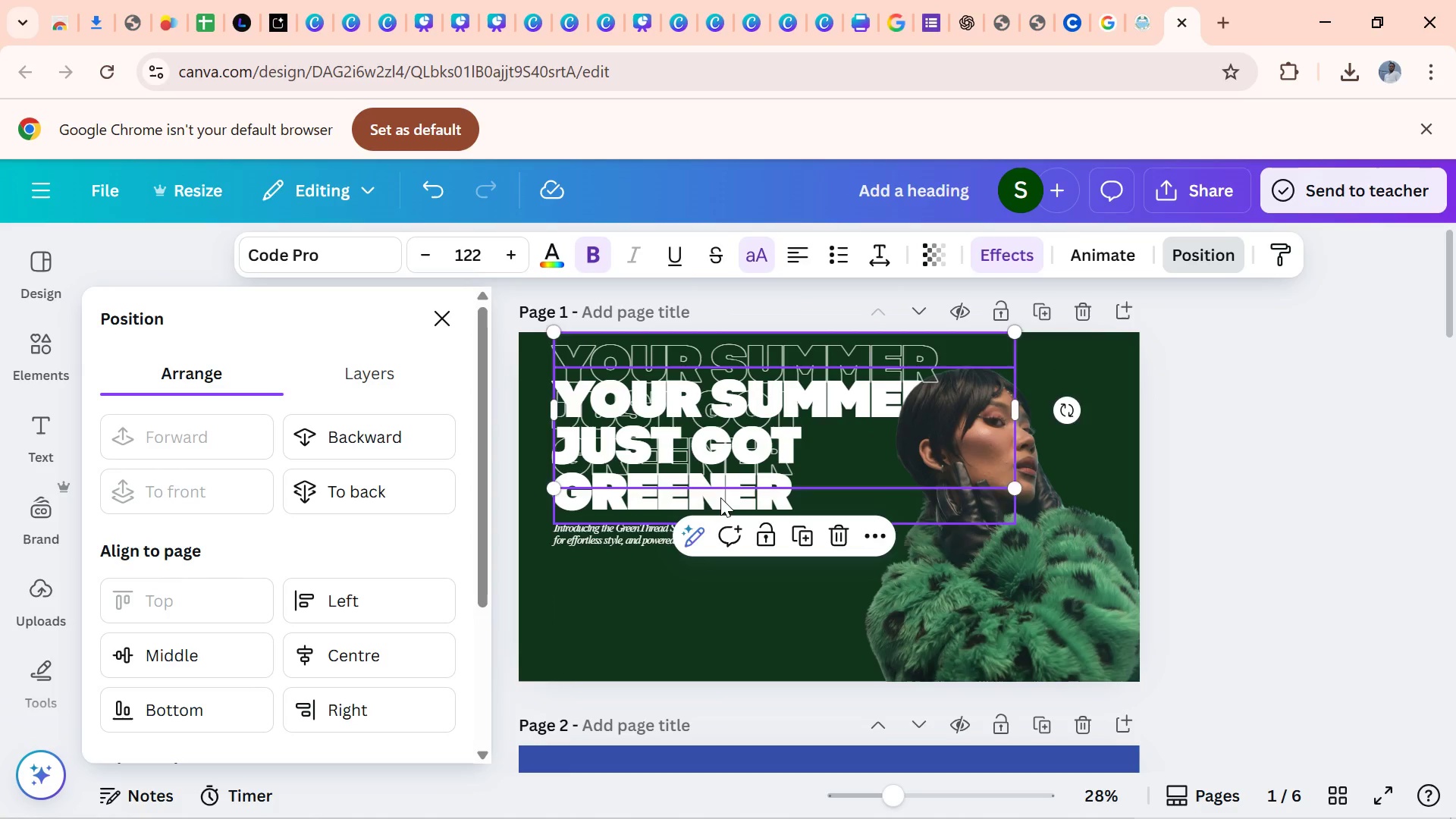 
left_click([720, 497])
 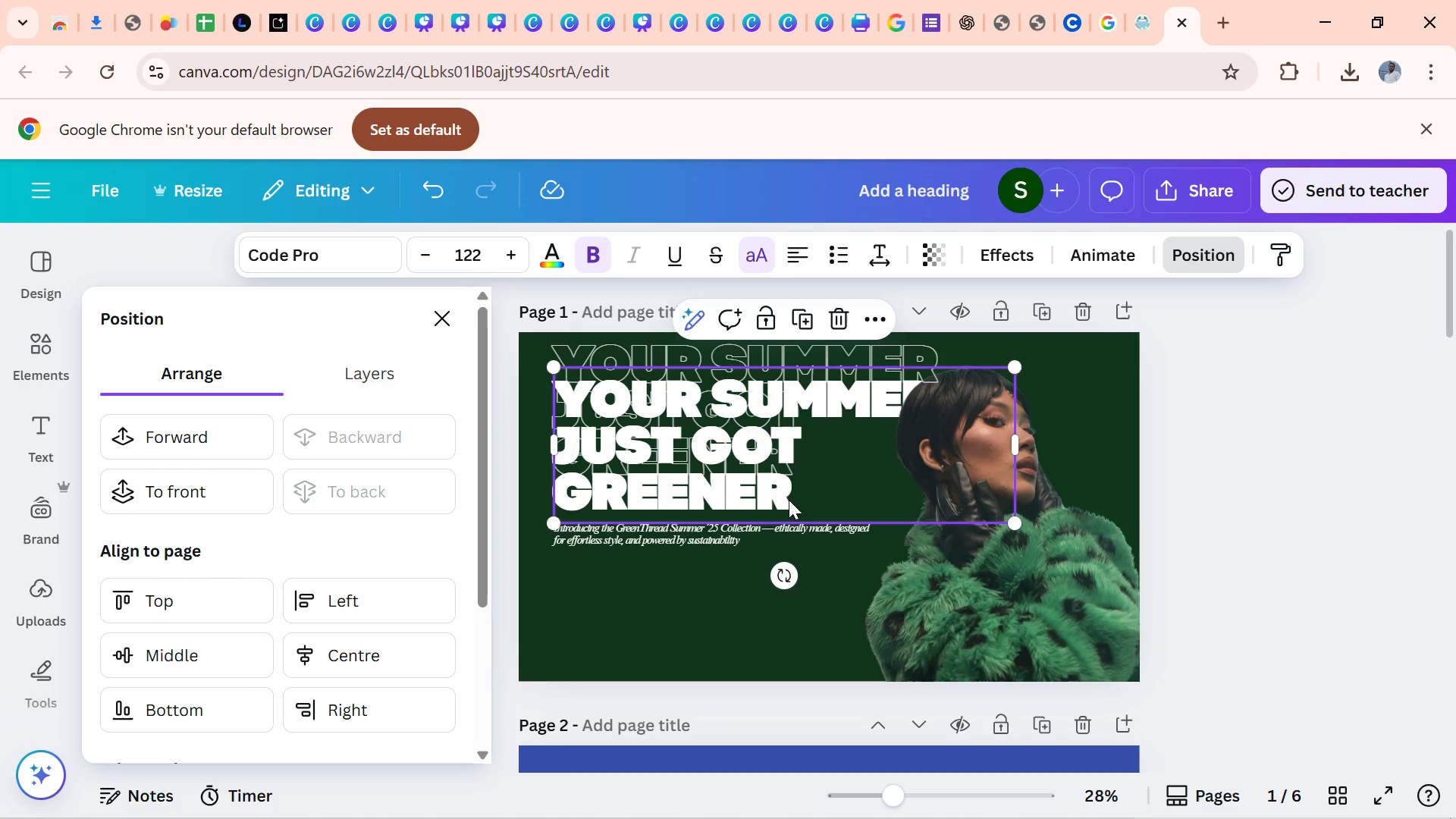 
double_click([789, 500])
 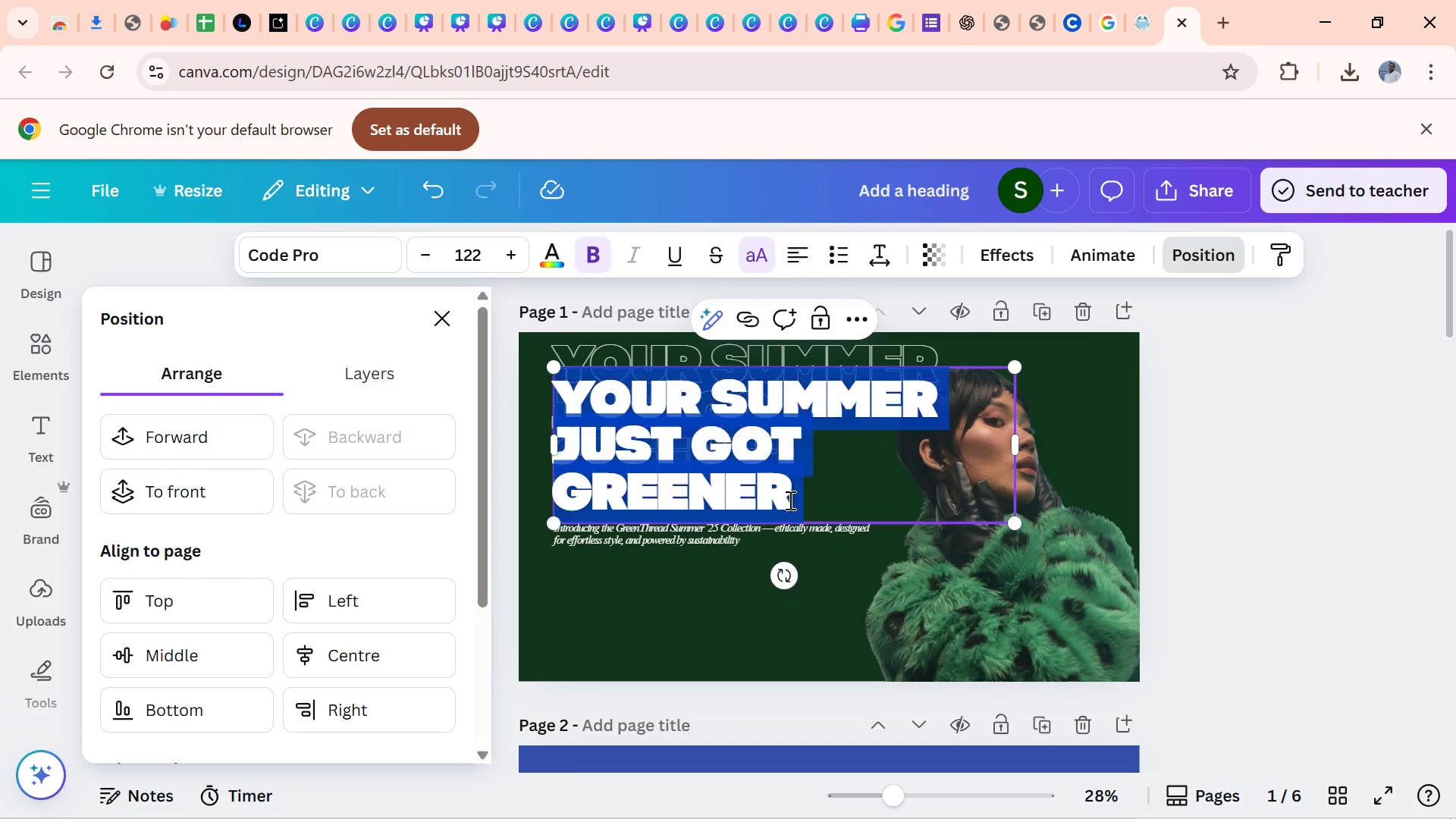 
left_click_drag(start_coordinate=[789, 500], to_coordinate=[691, 500])
 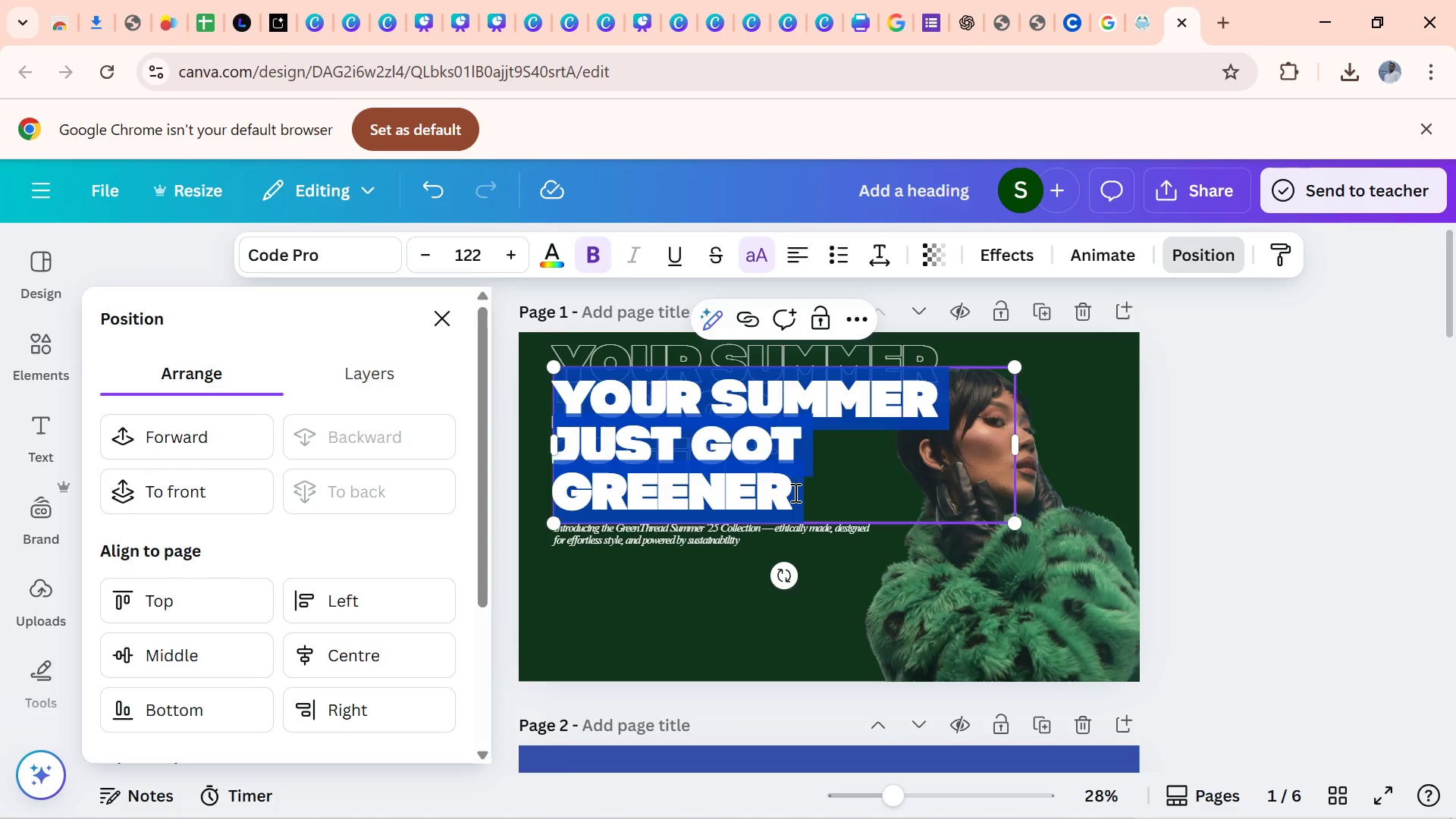 
left_click([794, 492])
 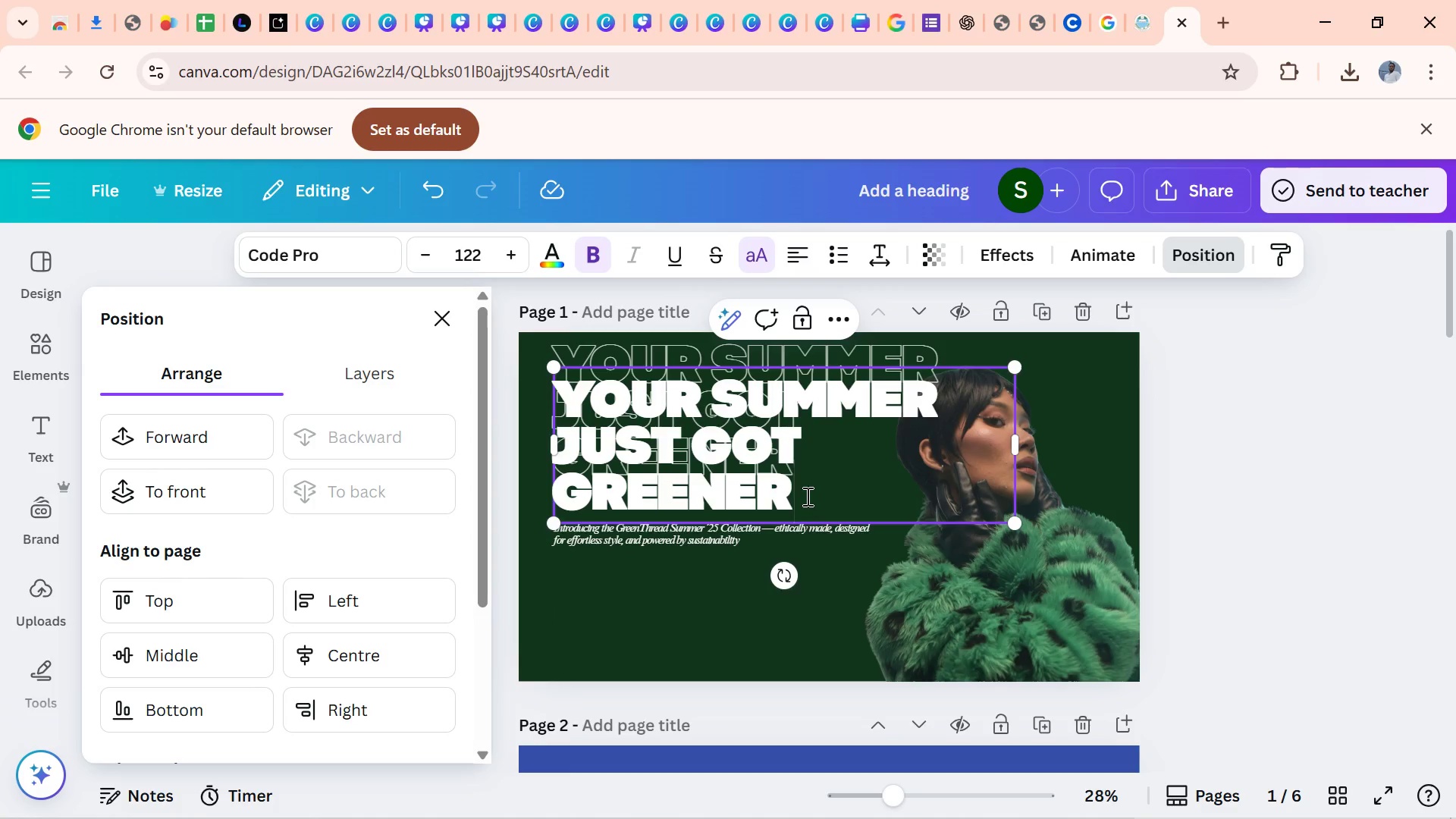 
left_click_drag(start_coordinate=[806, 496], to_coordinate=[557, 494])
 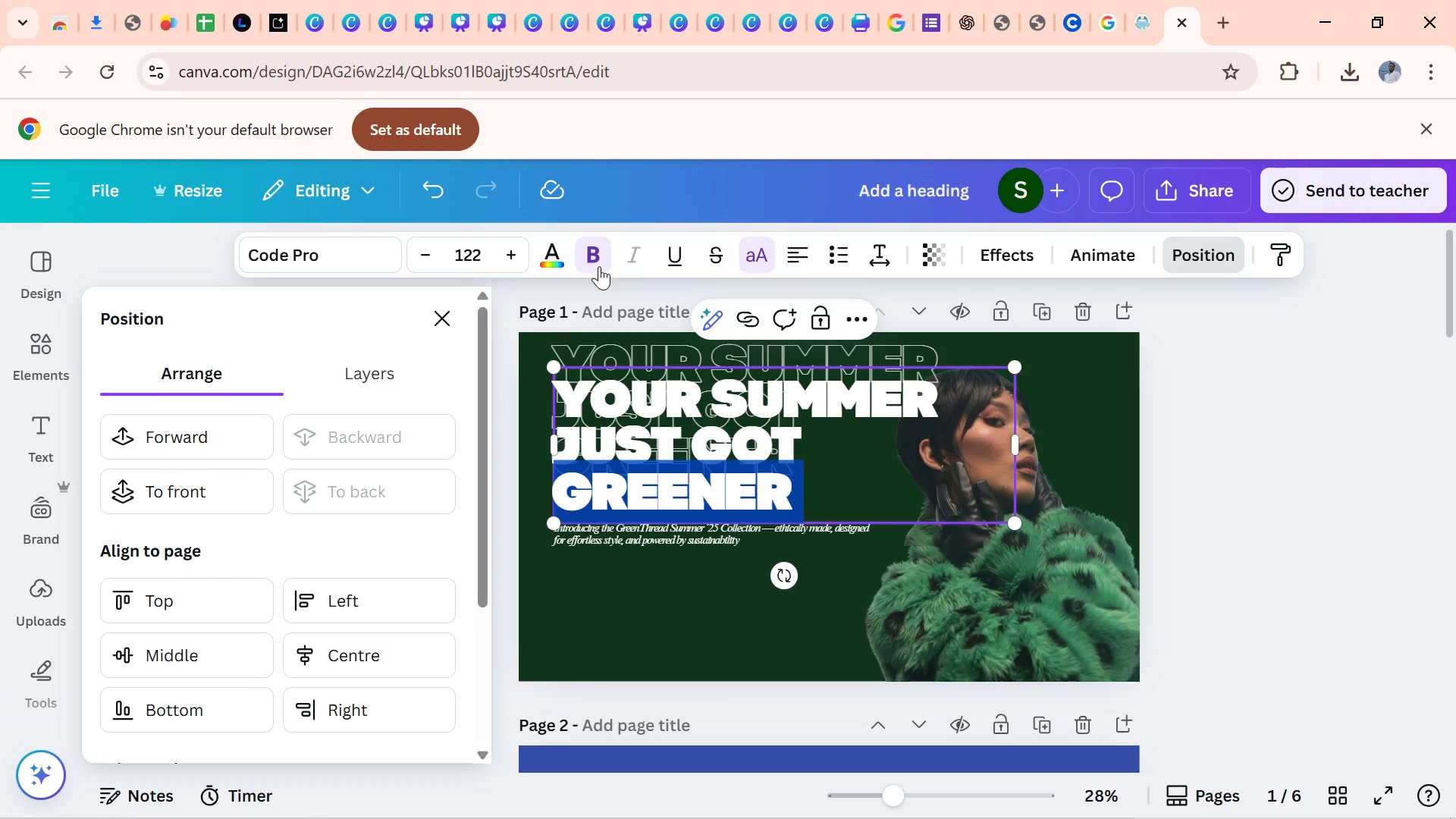 
left_click([546, 266])
 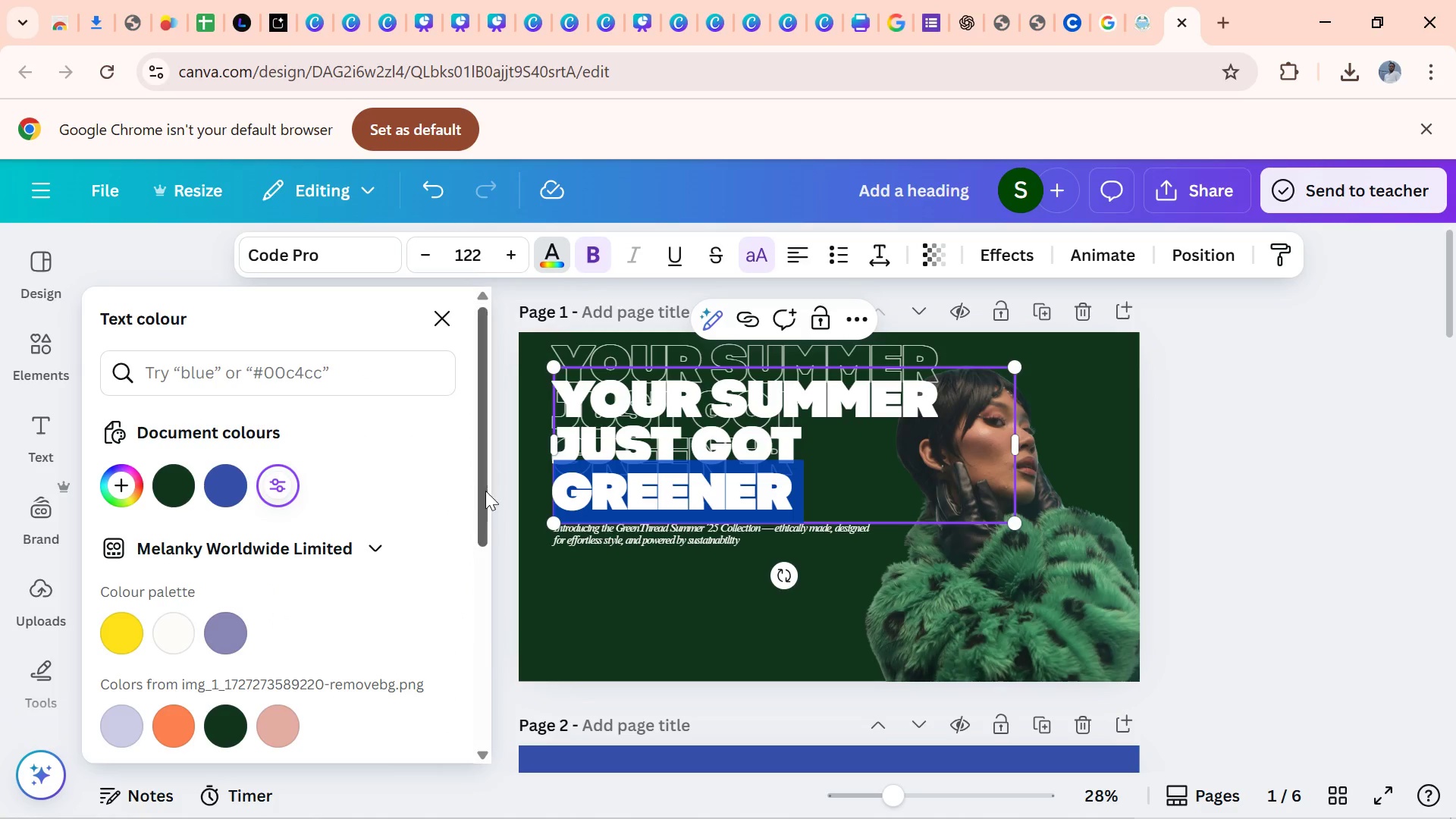 
left_click_drag(start_coordinate=[485, 492], to_coordinate=[497, 634])
 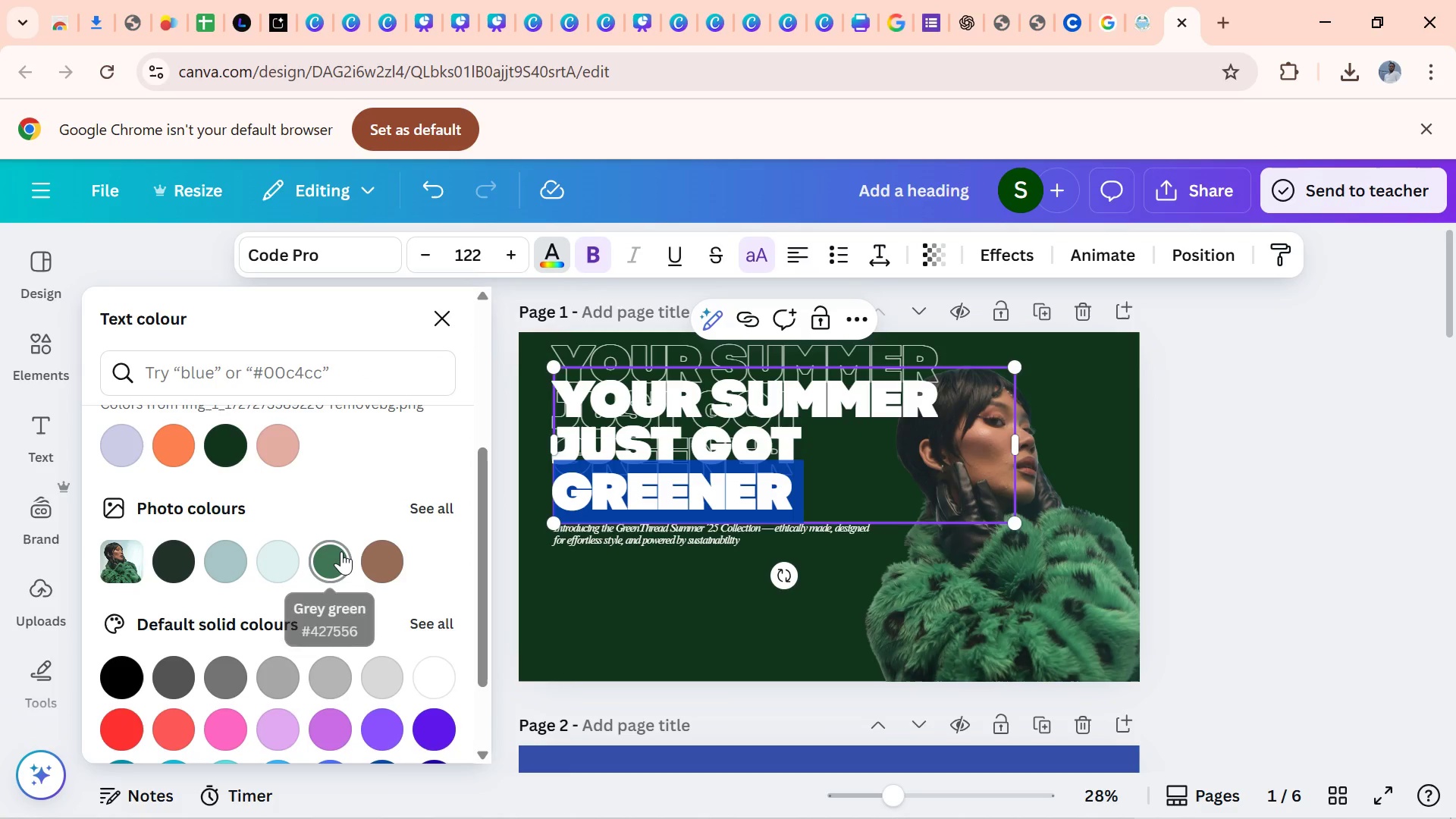 
left_click([341, 551])
 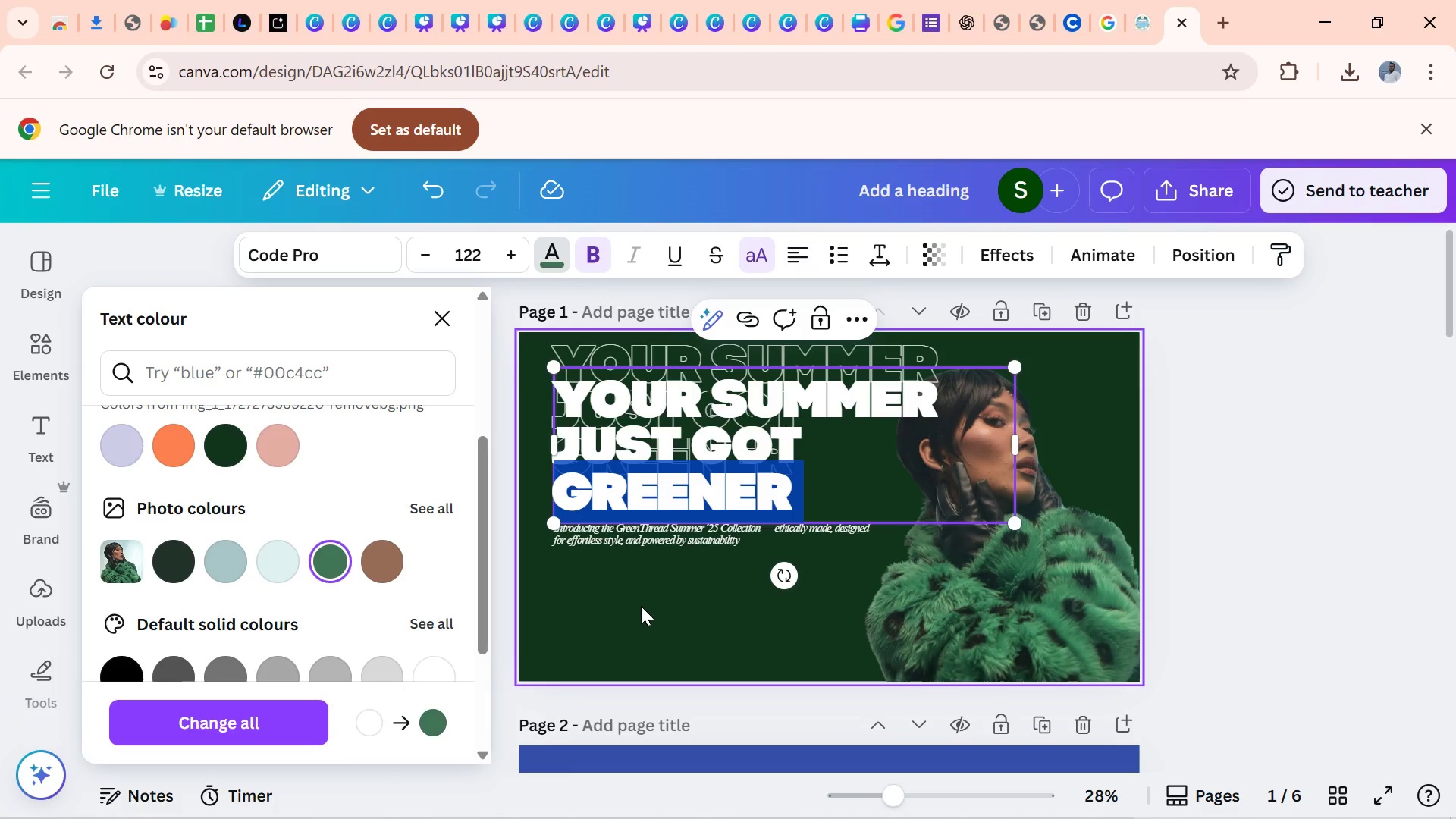 
left_click([639, 602])
 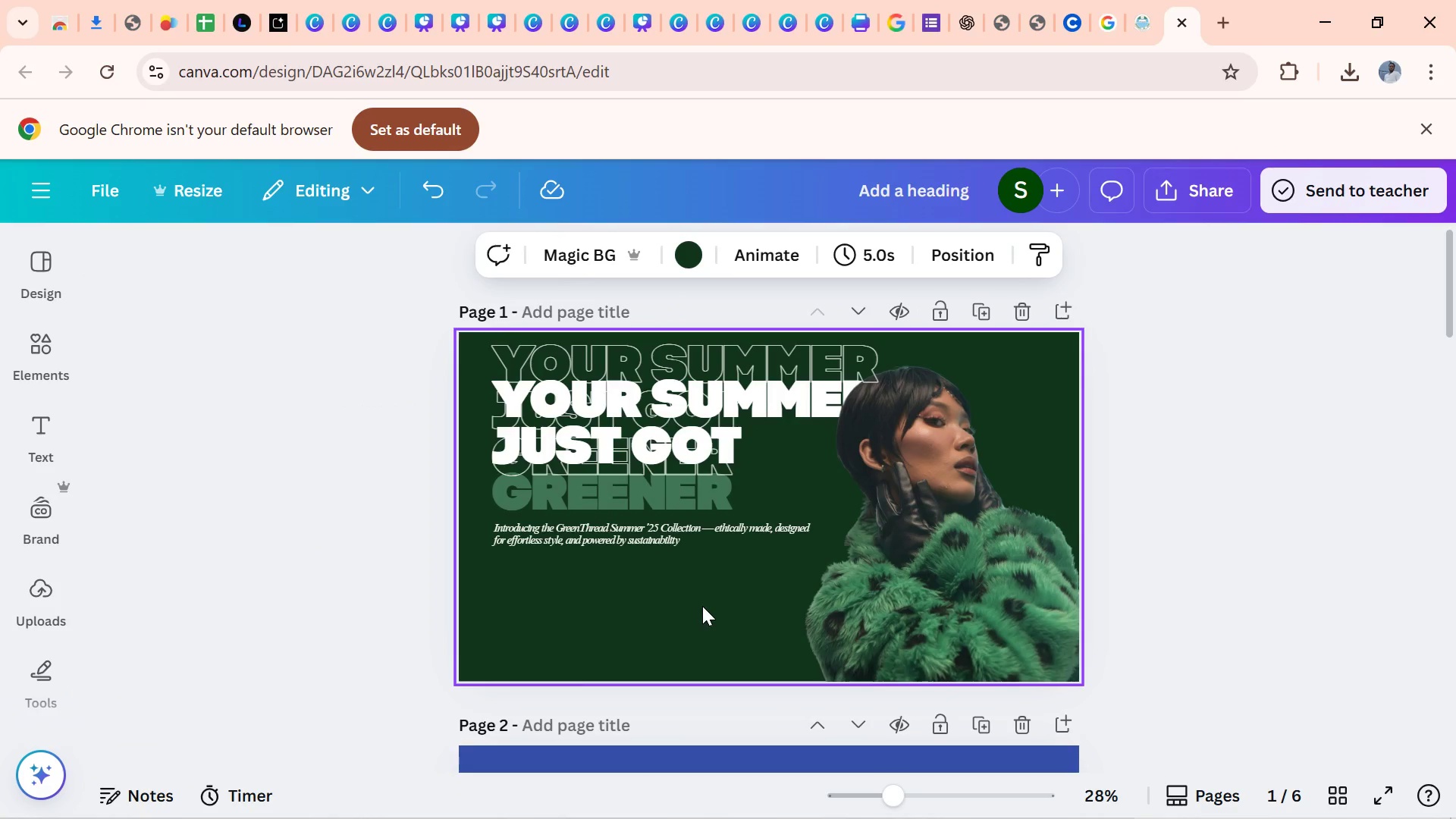 
left_click_drag(start_coordinate=[703, 613], to_coordinate=[703, 618])
 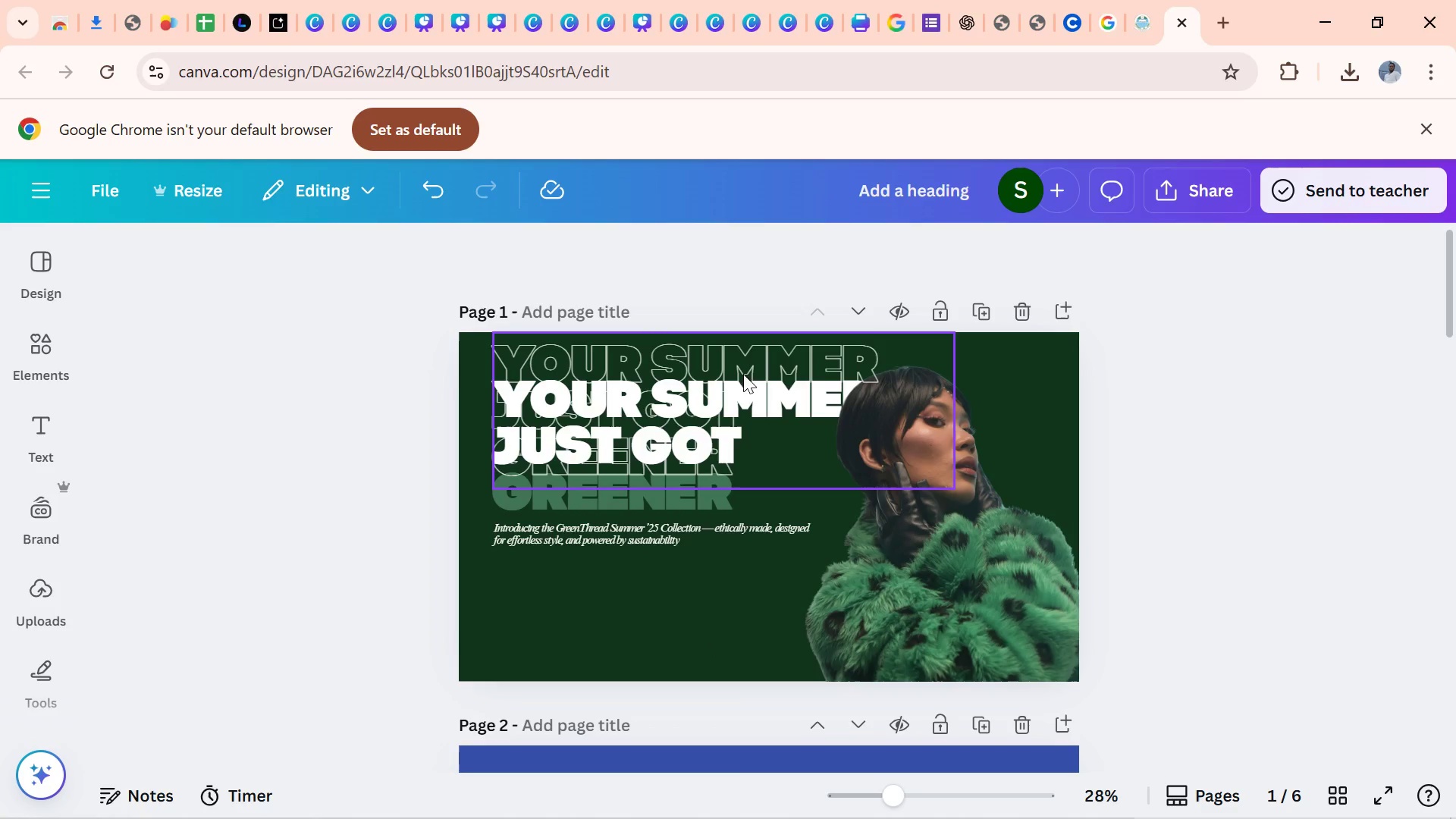 
left_click_drag(start_coordinate=[877, 344], to_coordinate=[880, 381])
 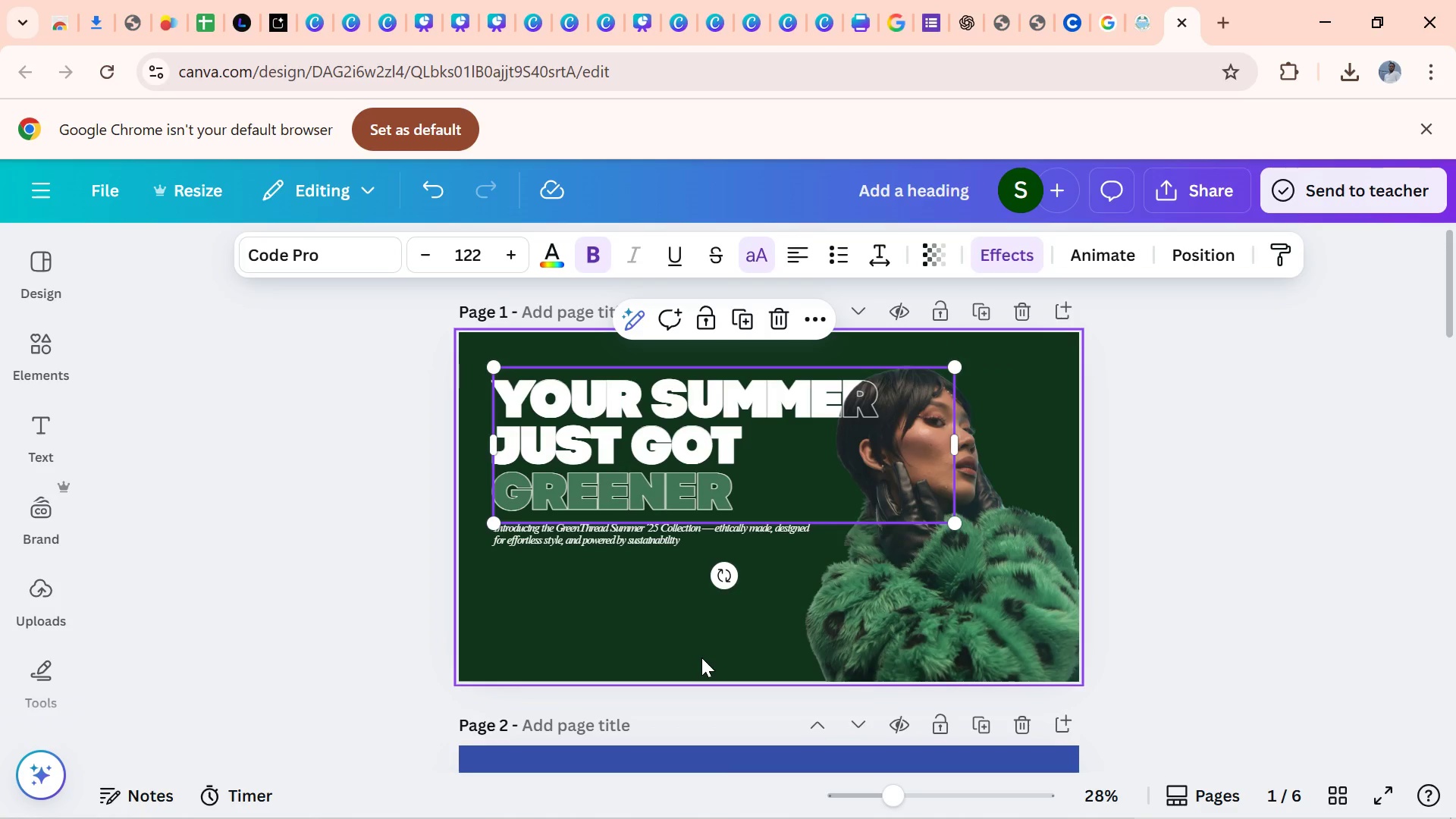 
left_click([701, 657])
 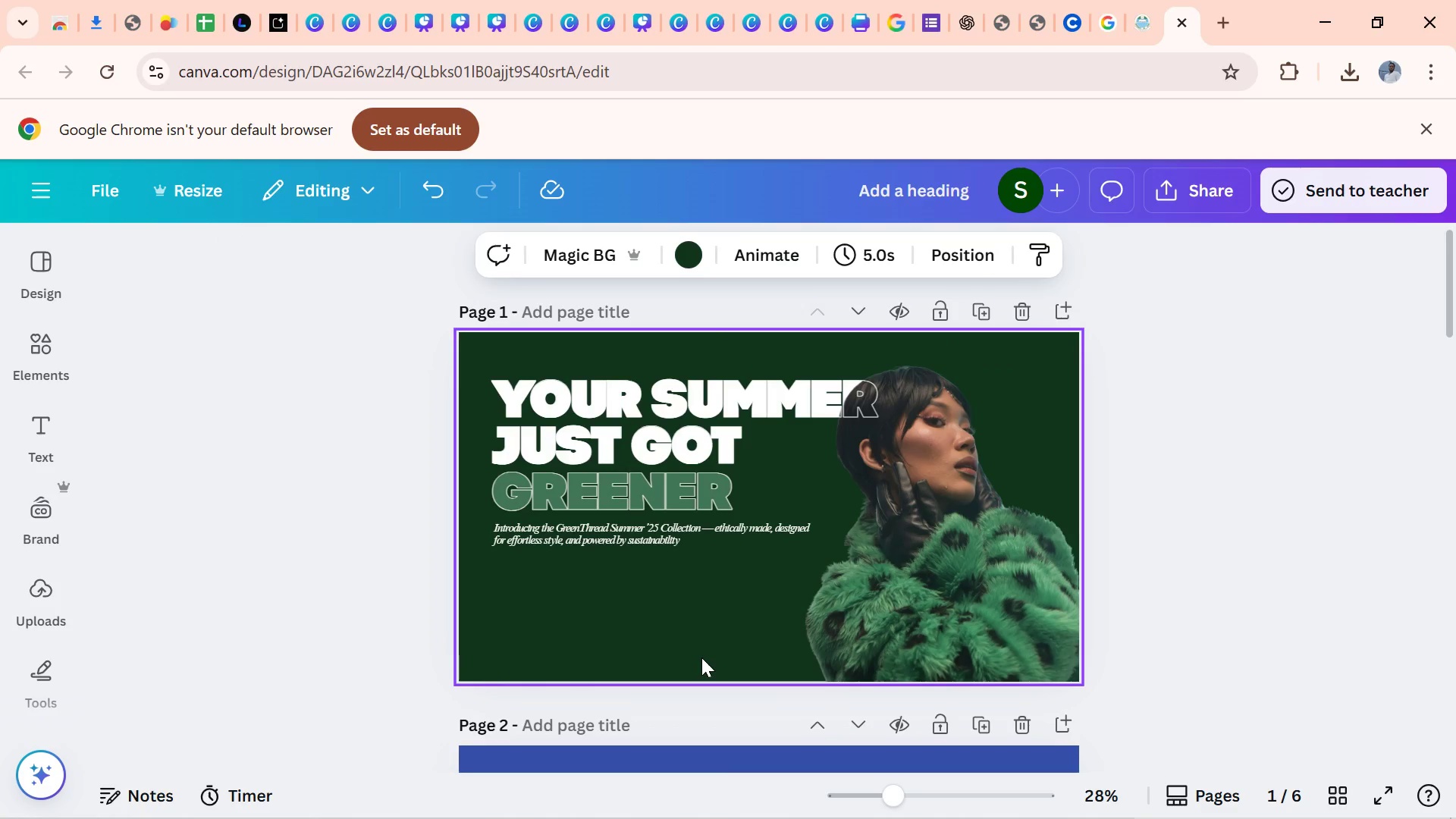 
wait(13.77)
 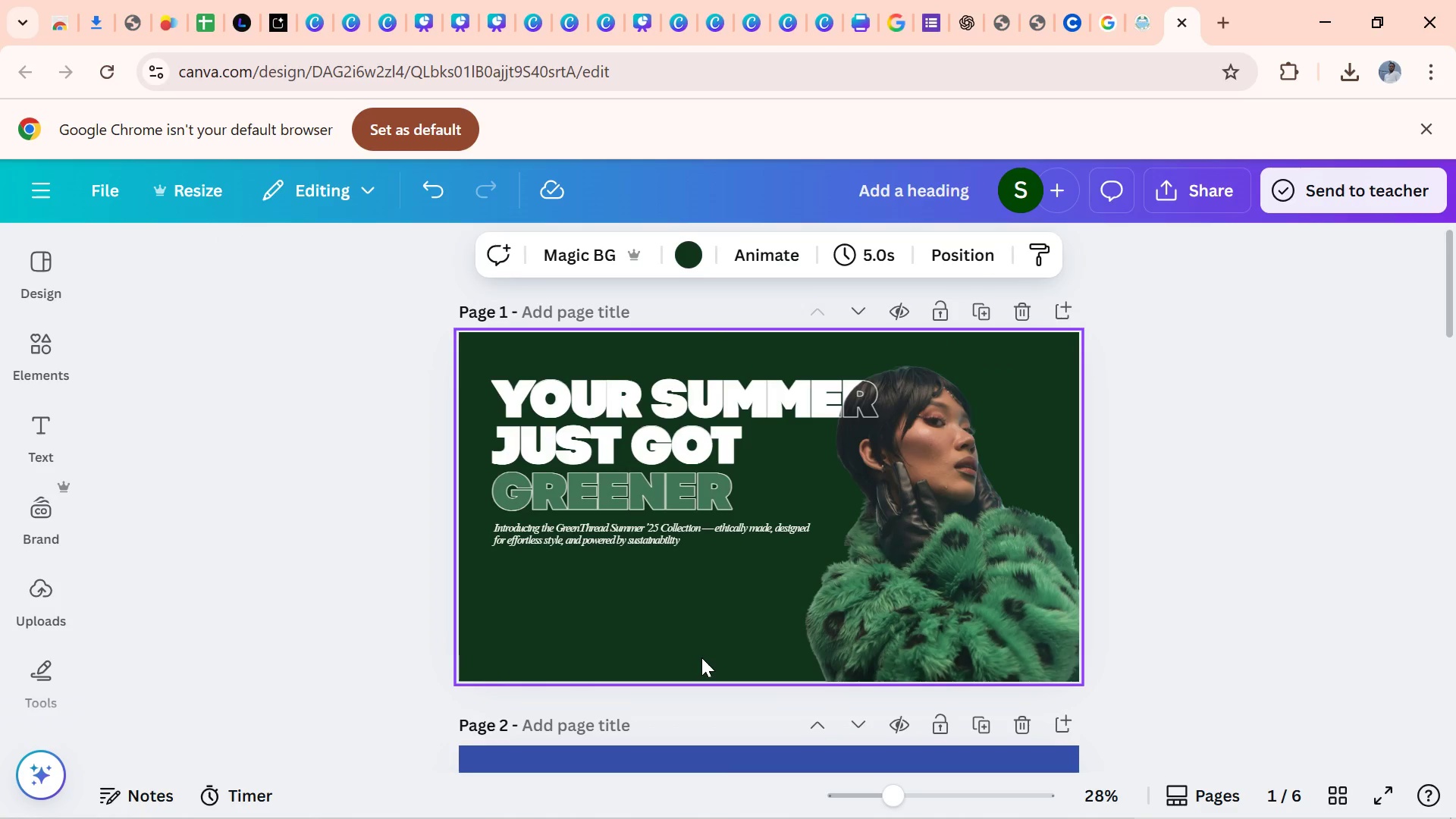 
left_click([1186, 641])
 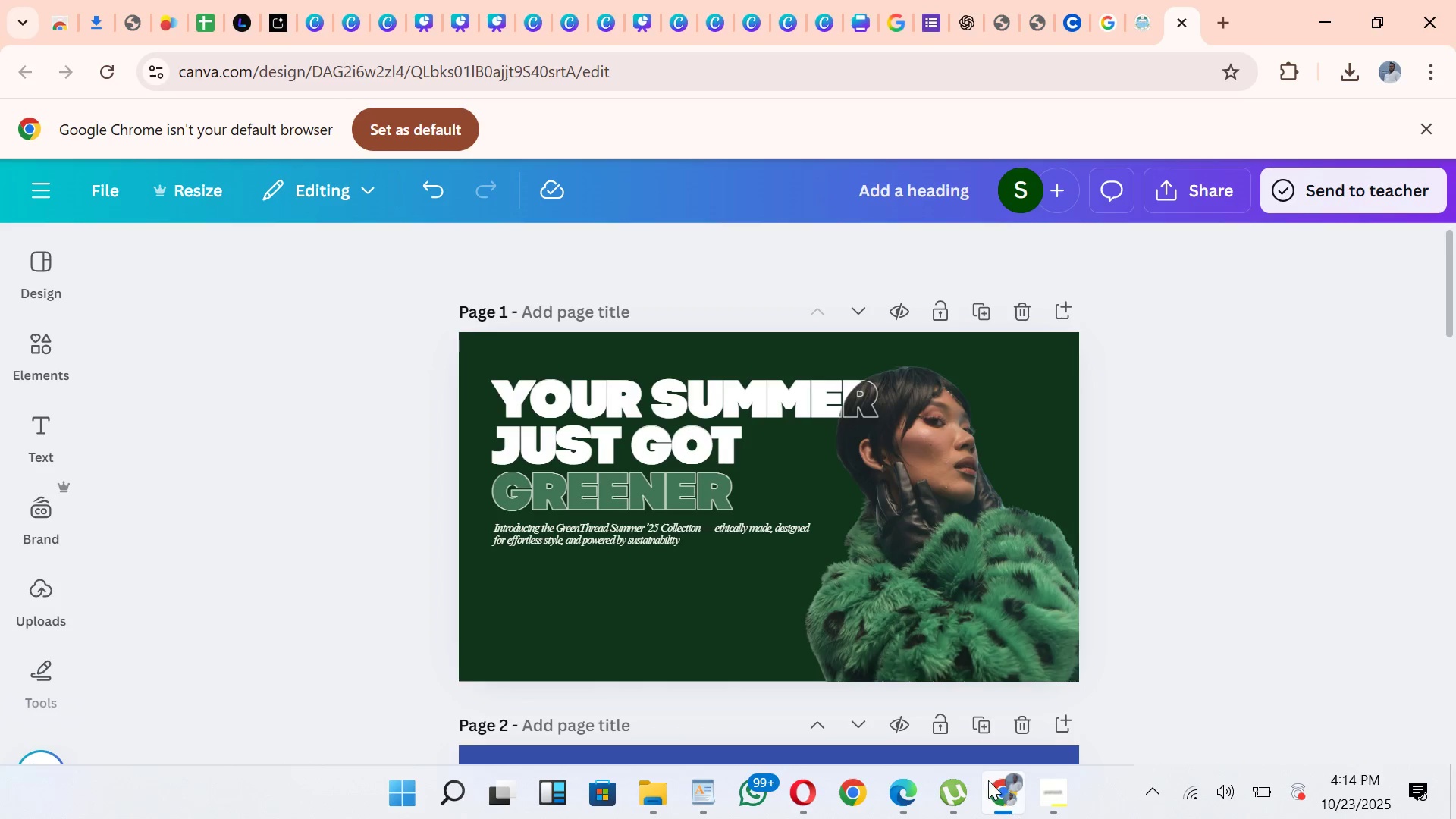 
wait(10.42)
 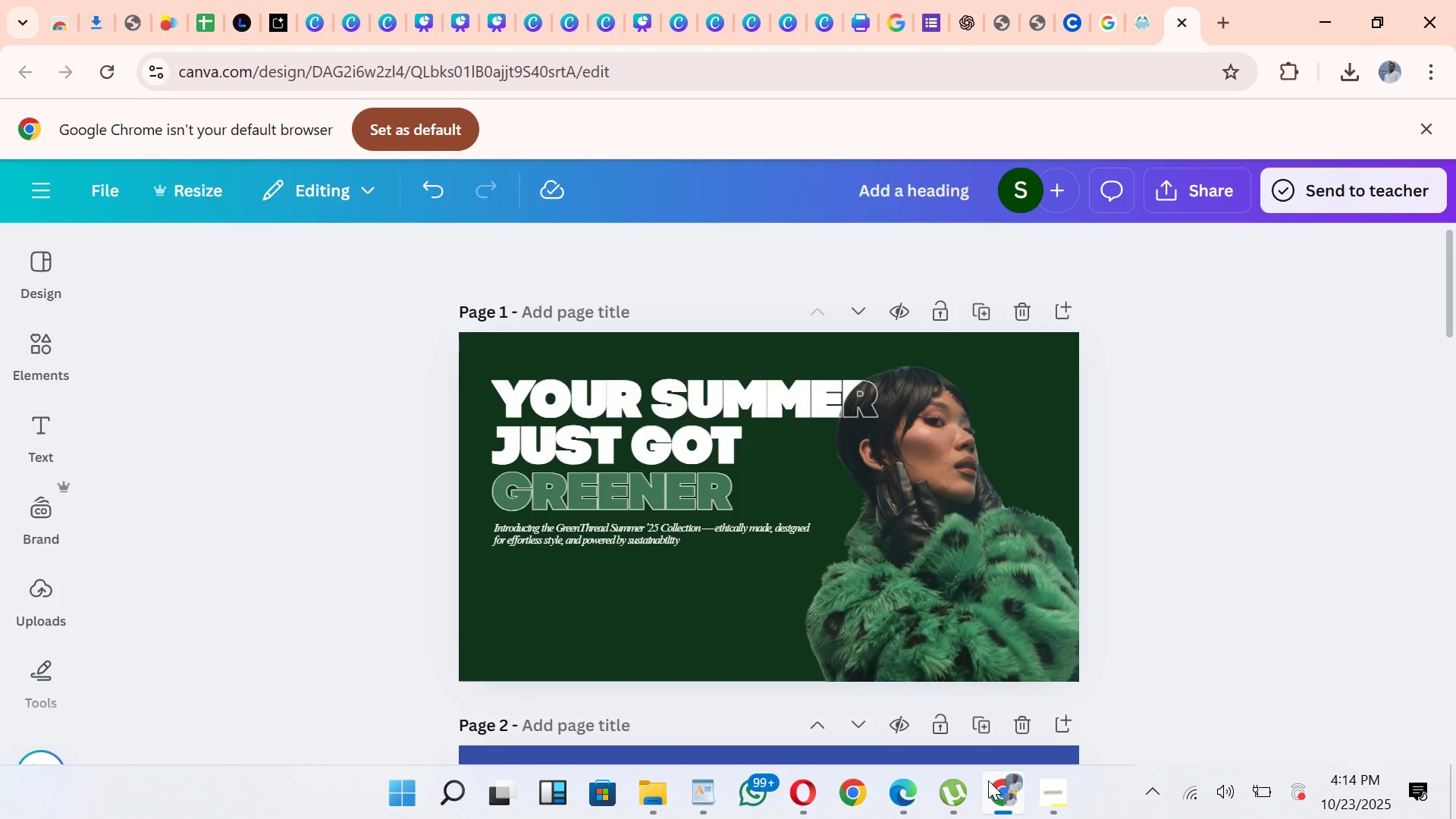 
mouse_move([988, 807])
 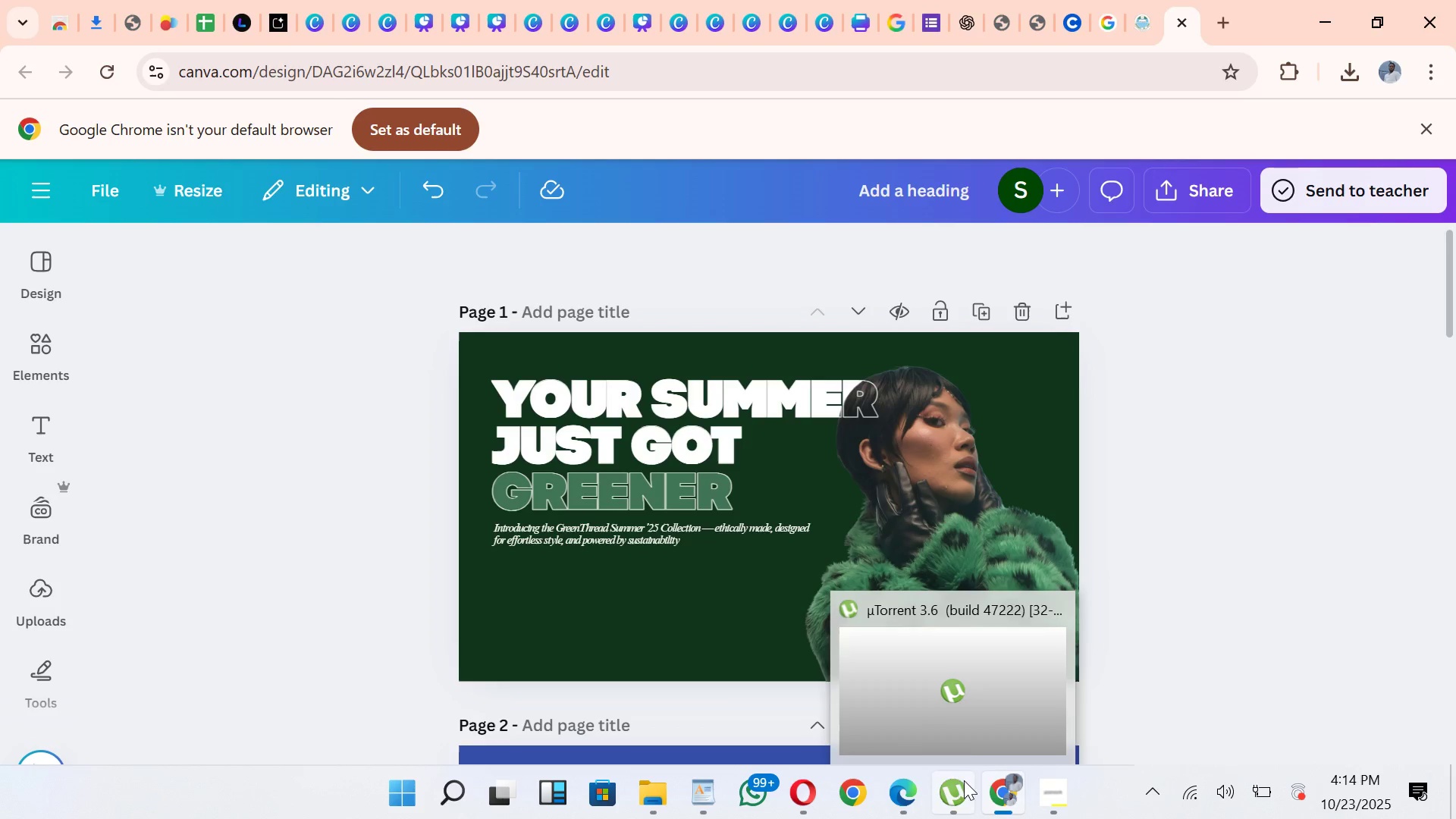 
mouse_move([1134, 635])
 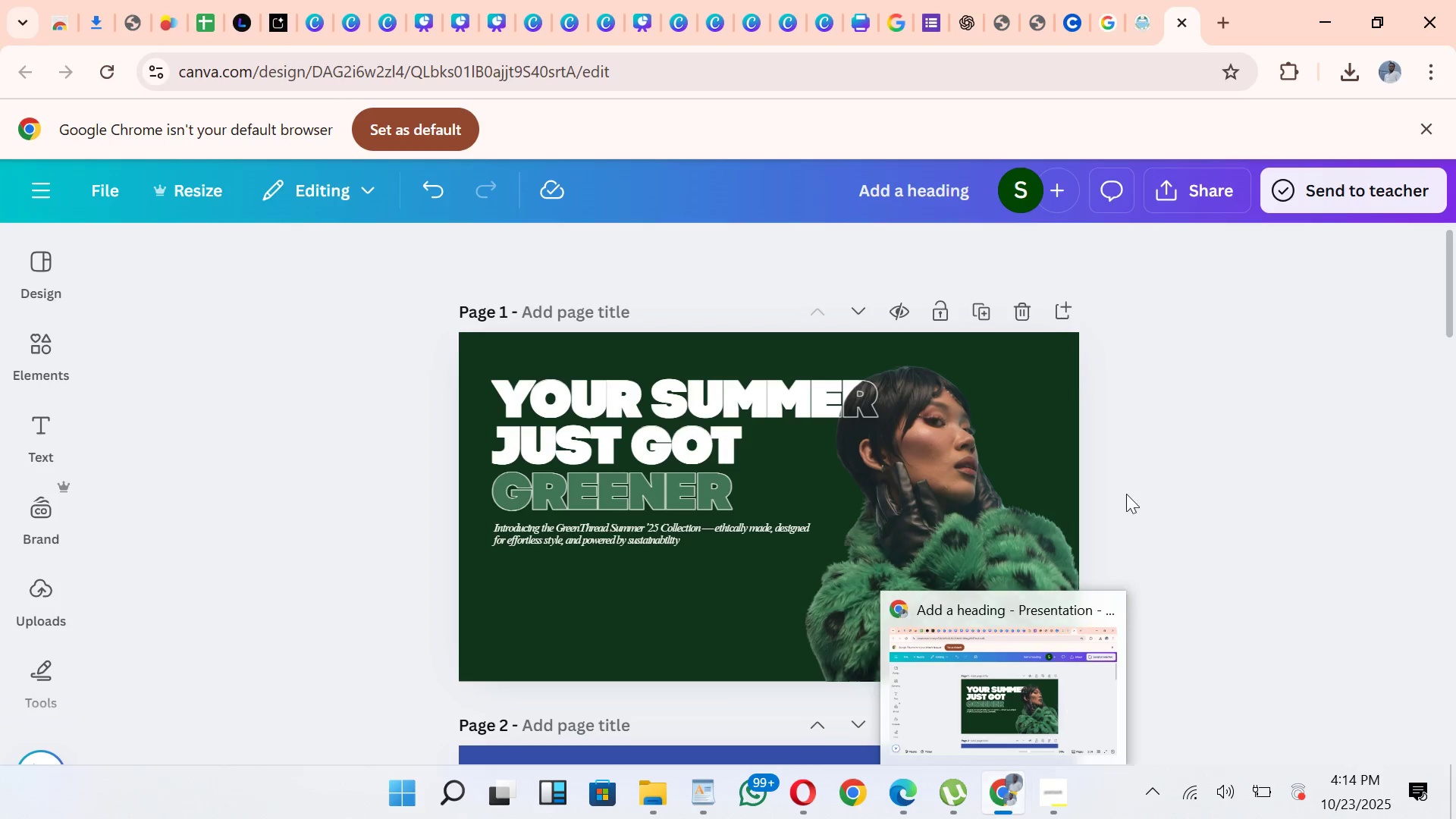 
wait(12.21)
 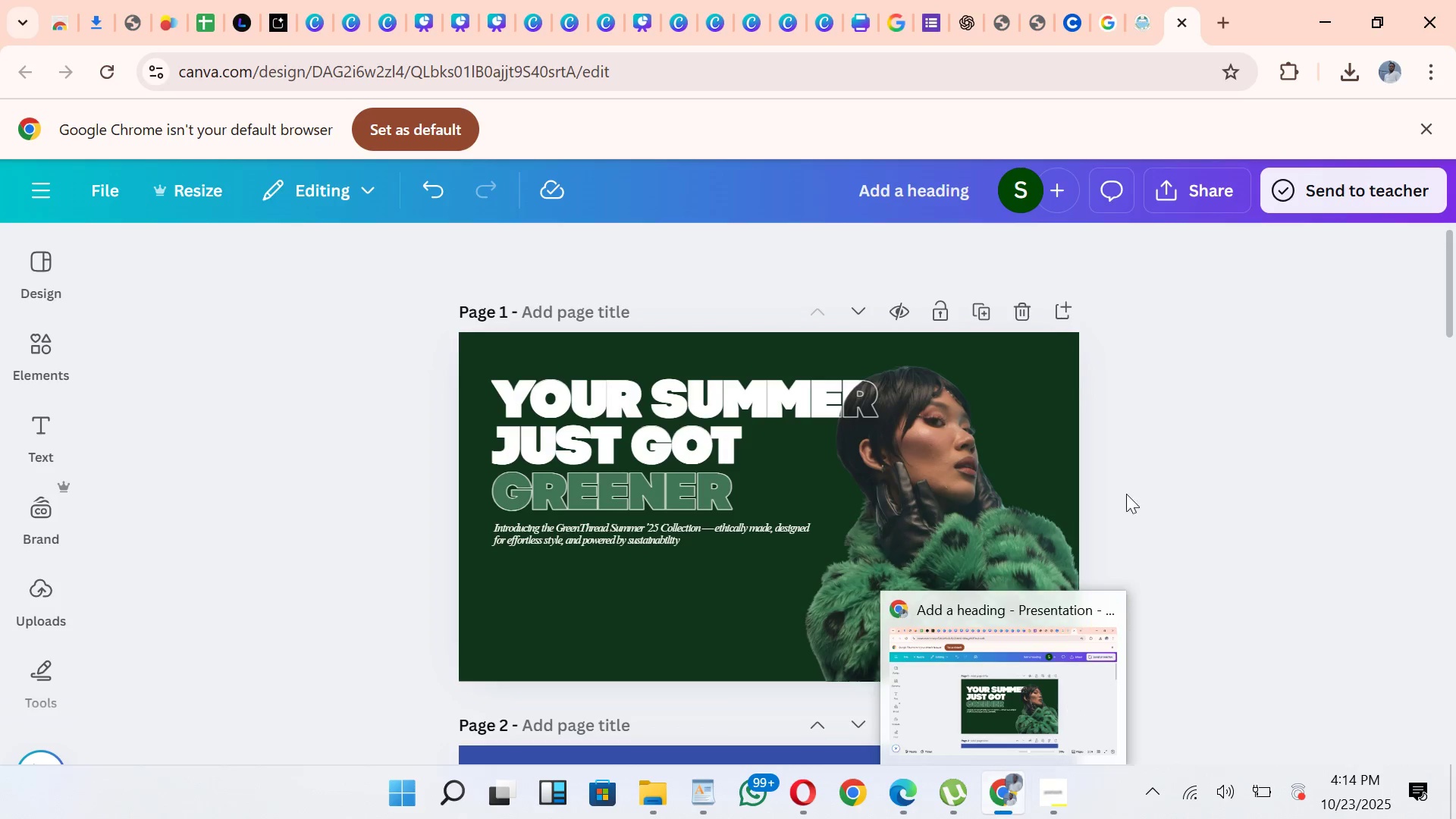 
left_click([1009, 20])
 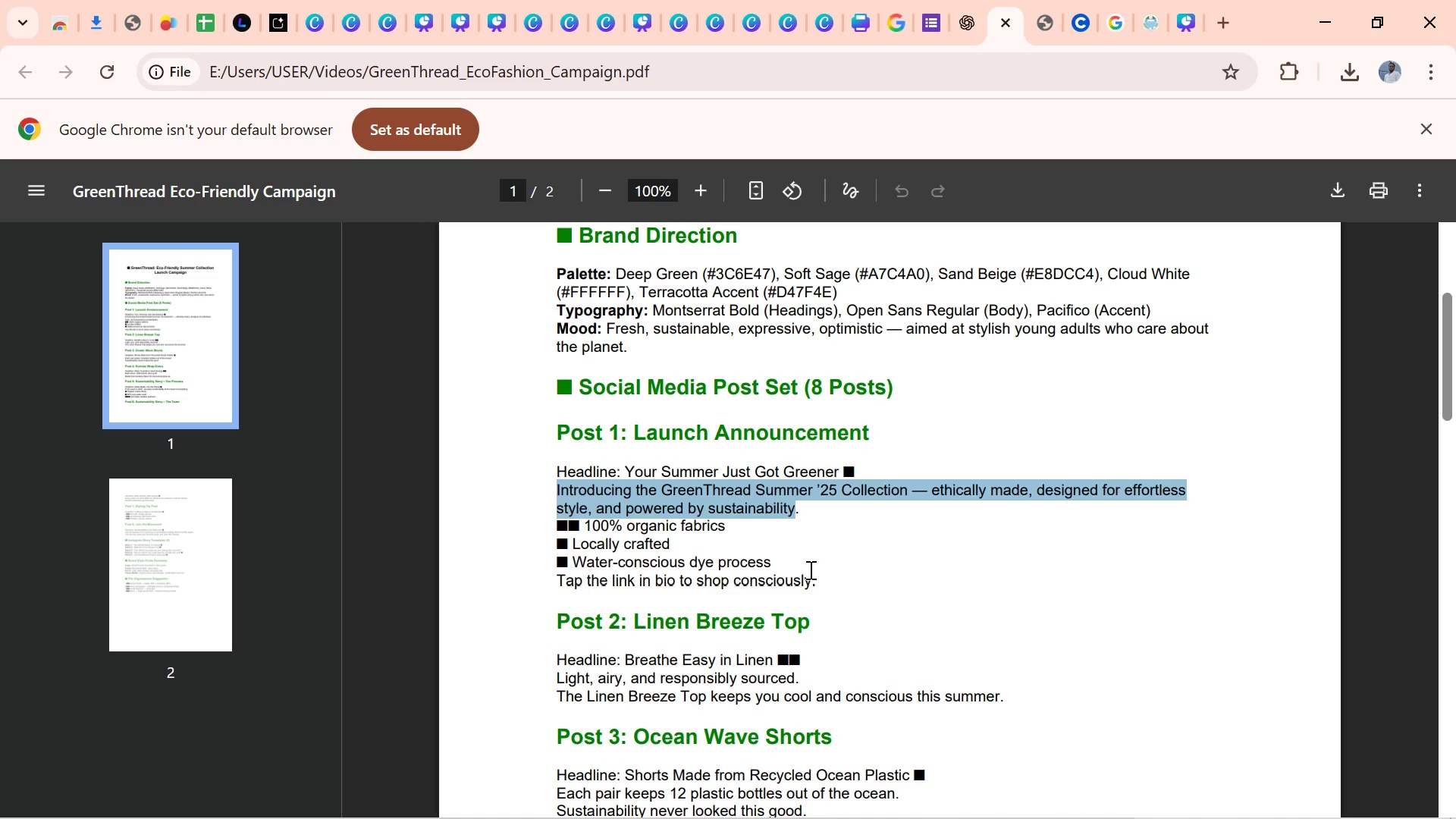 
wait(6.54)
 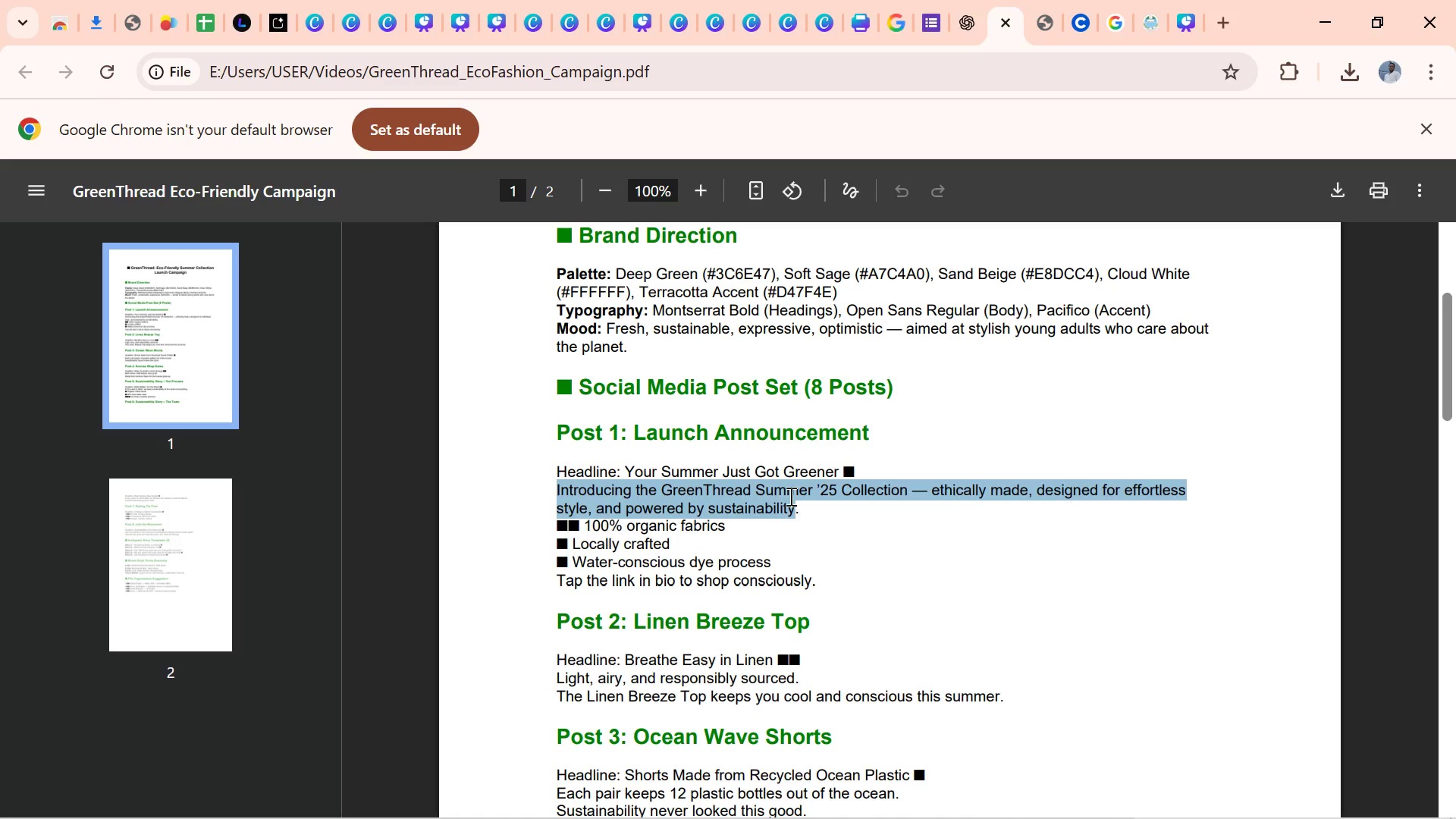 
left_click_drag(start_coordinate=[762, 564], to_coordinate=[598, 516])
 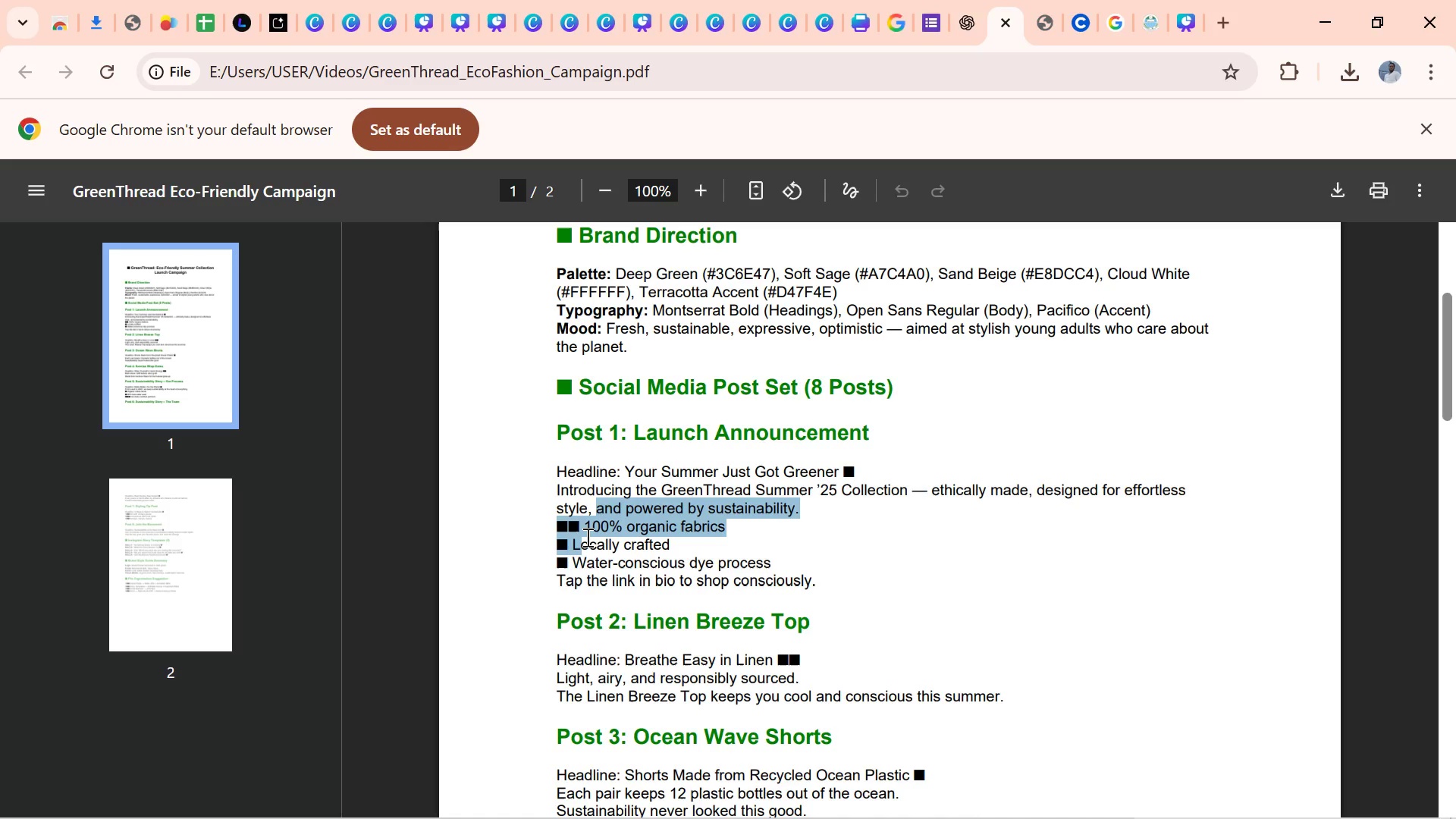 
left_click_drag(start_coordinate=[598, 516], to_coordinate=[581, 522])
 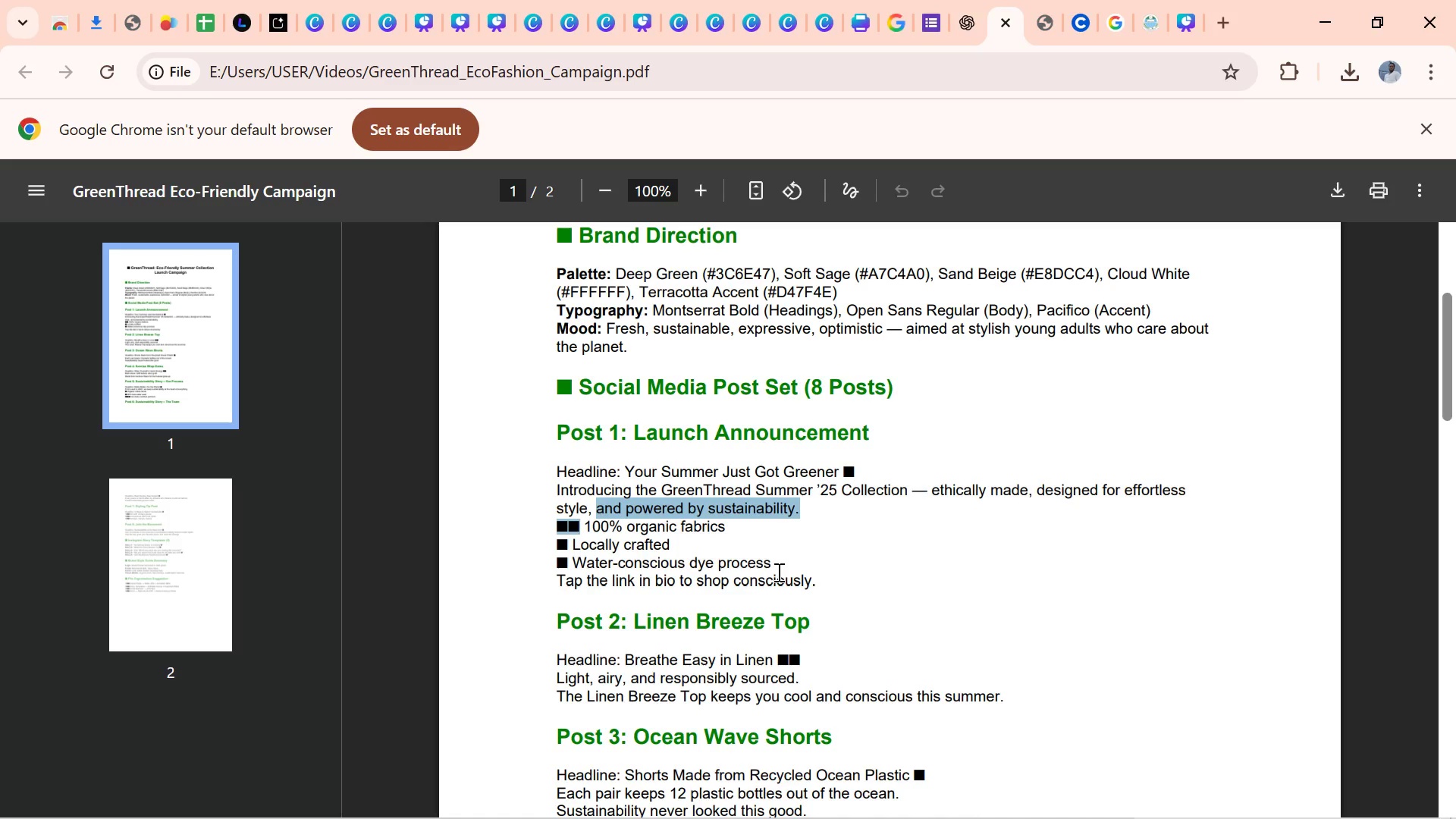 
left_click_drag(start_coordinate=[777, 572], to_coordinate=[616, 555])
 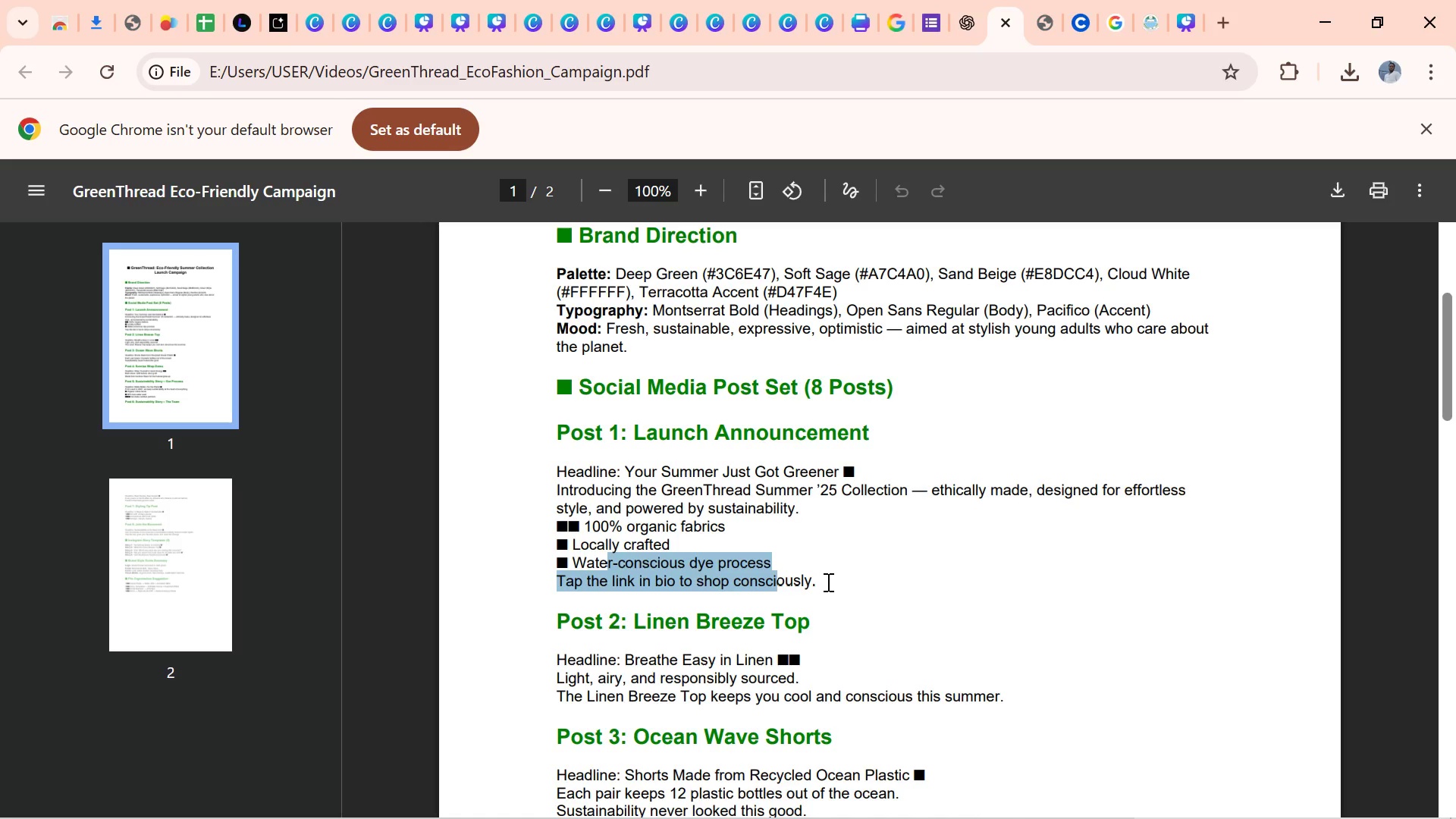 
left_click([827, 582])
 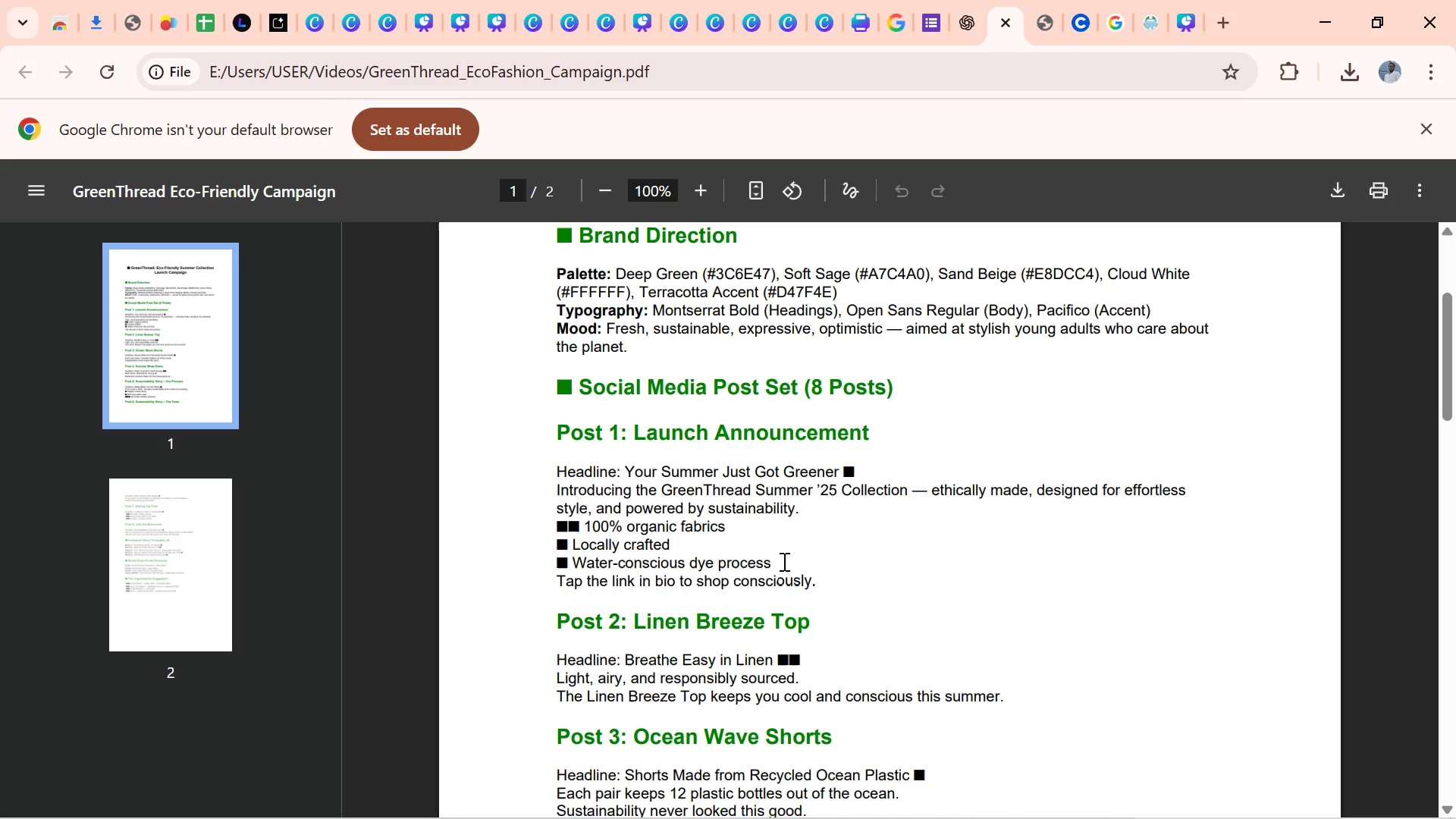 
left_click_drag(start_coordinate=[781, 561], to_coordinate=[579, 533])
 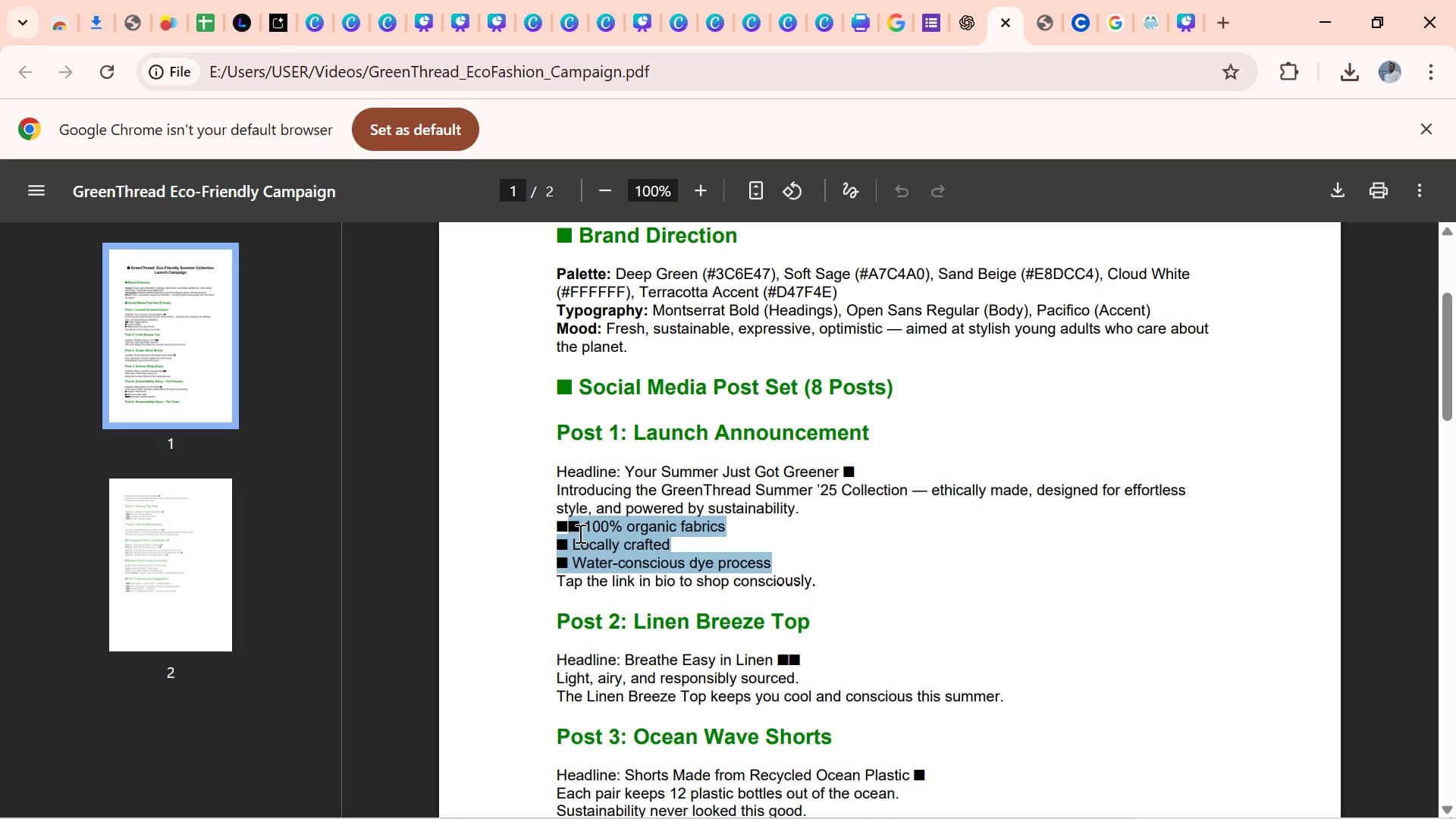 
key(Control+C)
 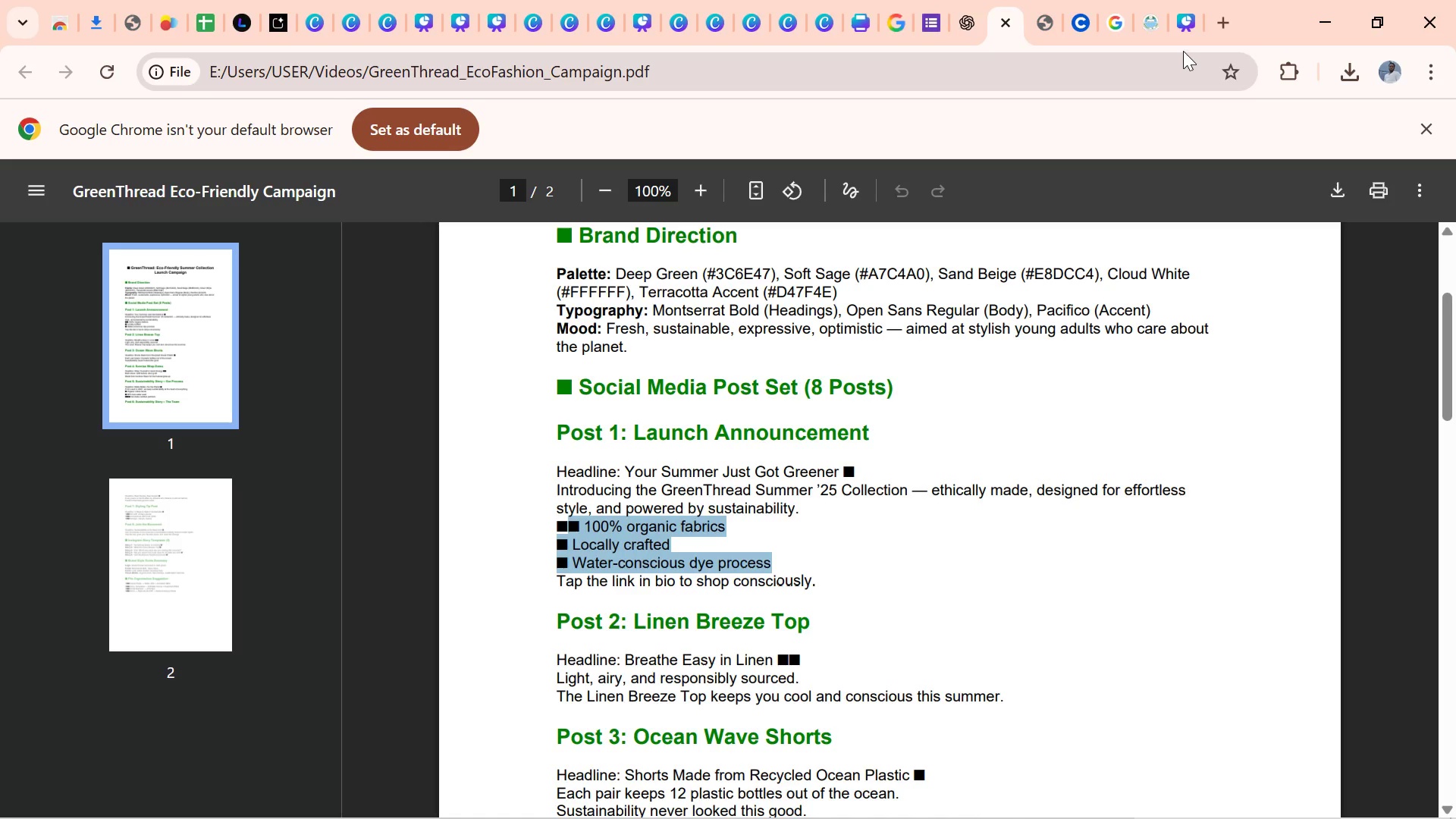 
left_click([1184, 27])
 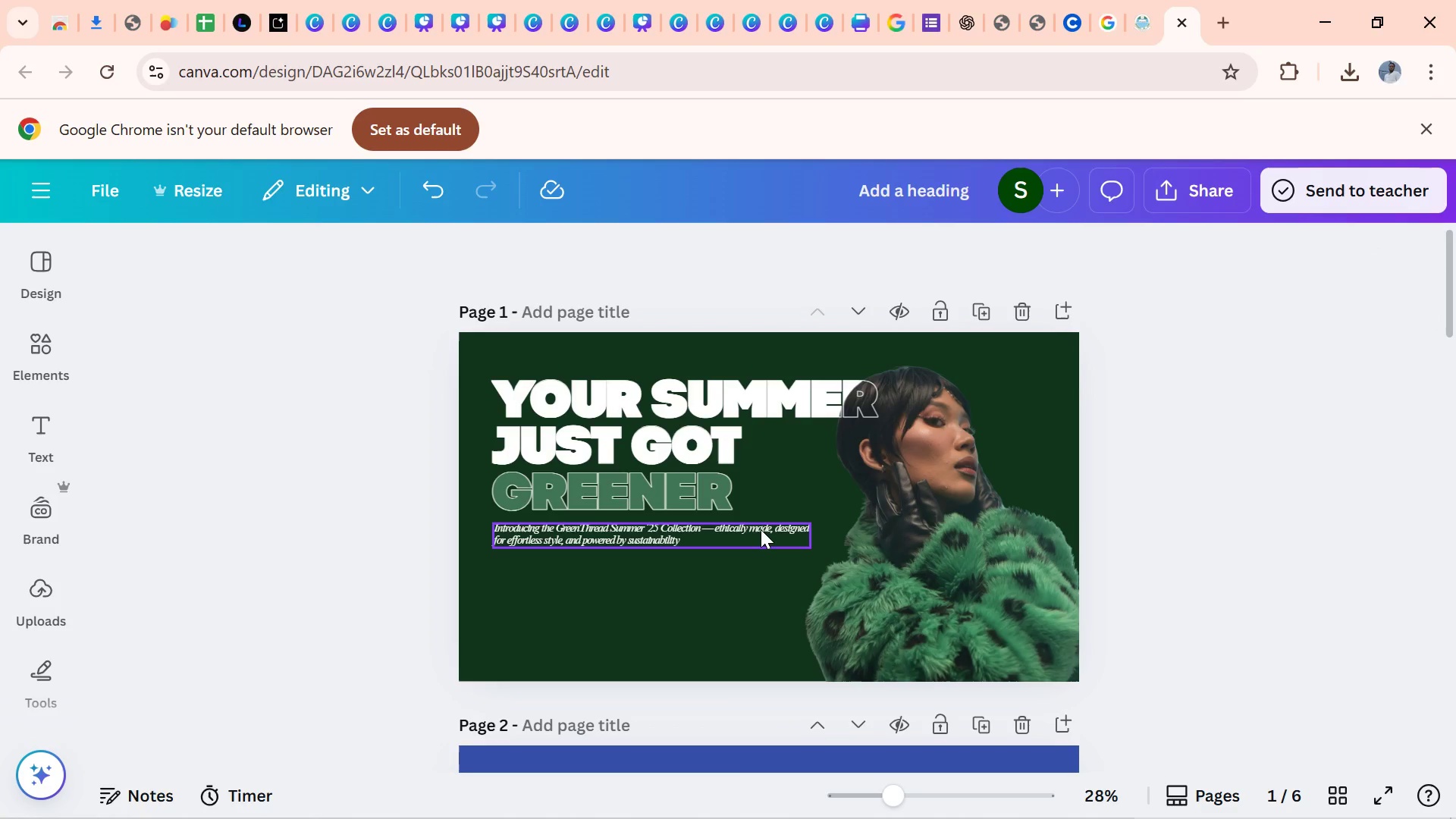 
left_click([761, 529])
 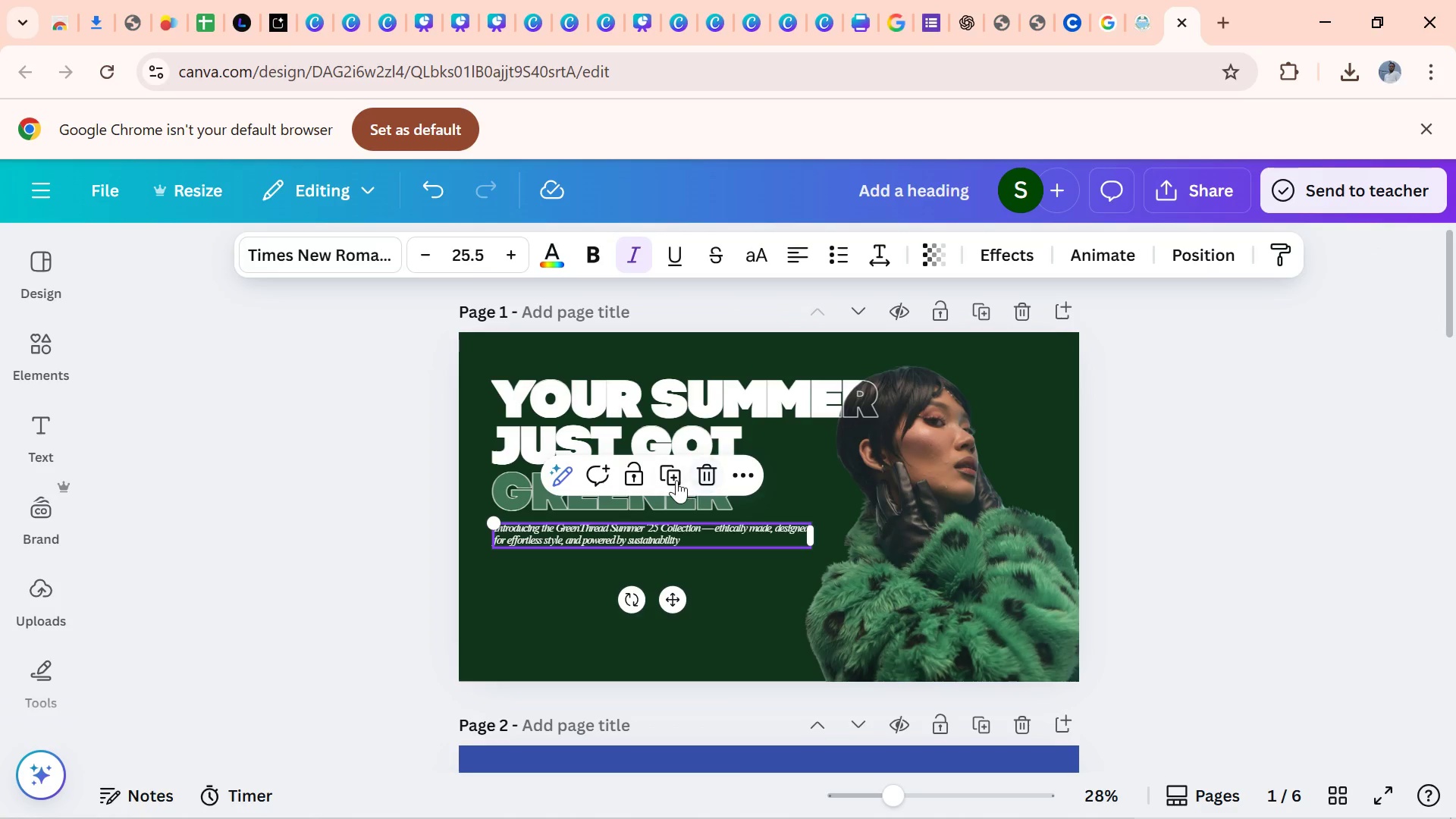 
left_click([676, 480])
 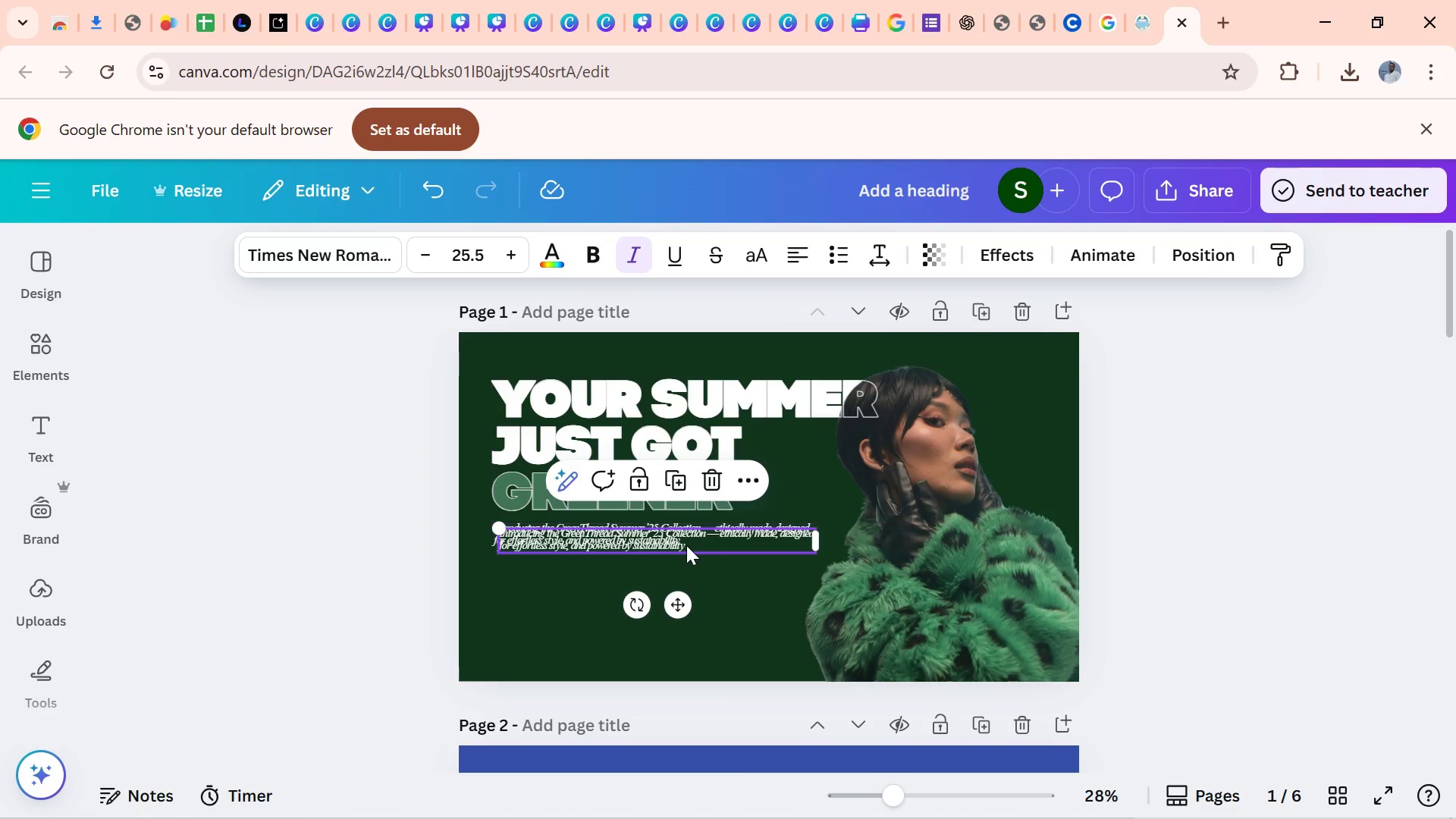 
left_click_drag(start_coordinate=[686, 545], to_coordinate=[676, 613])
 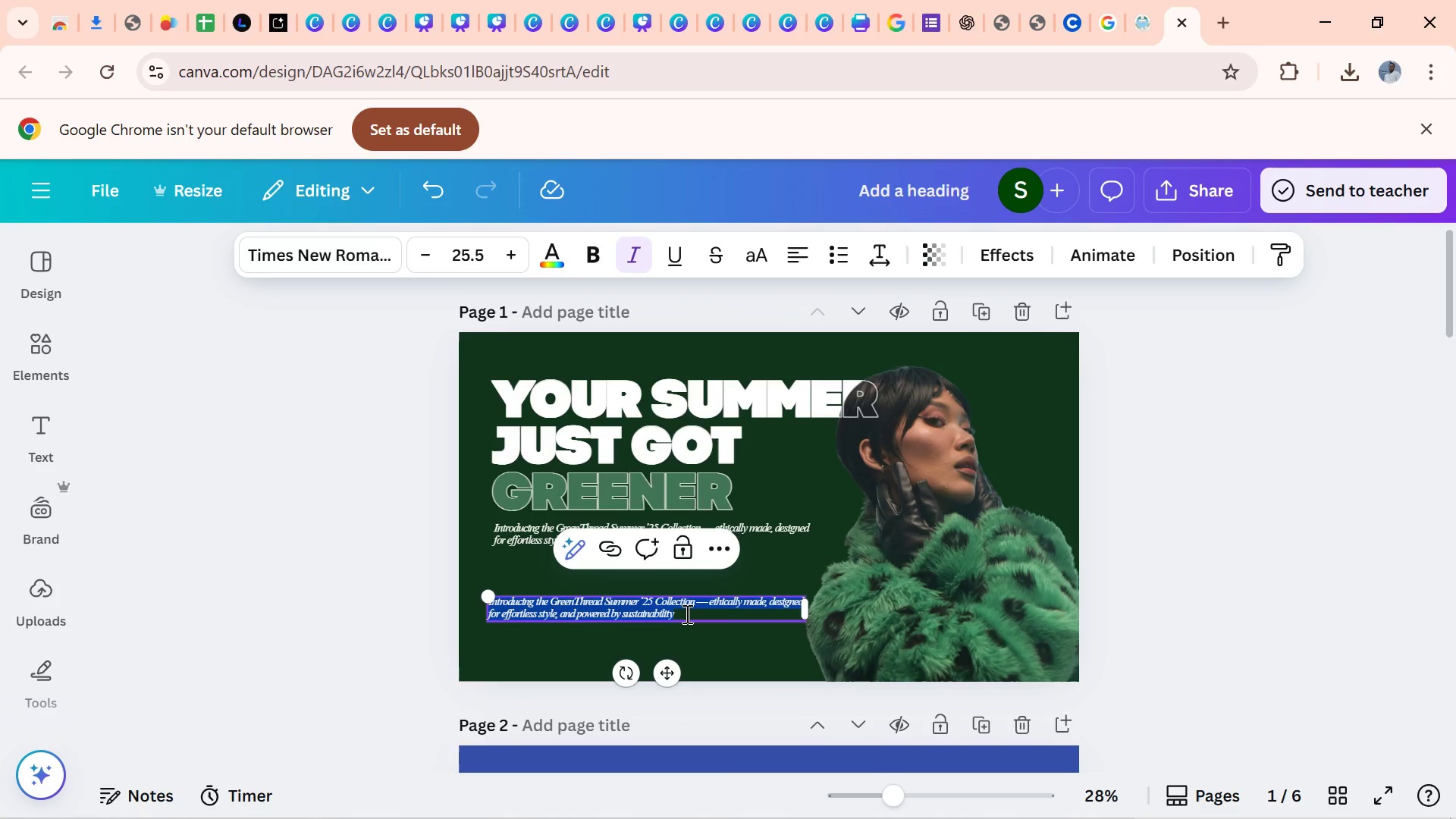 
double_click([686, 613])
 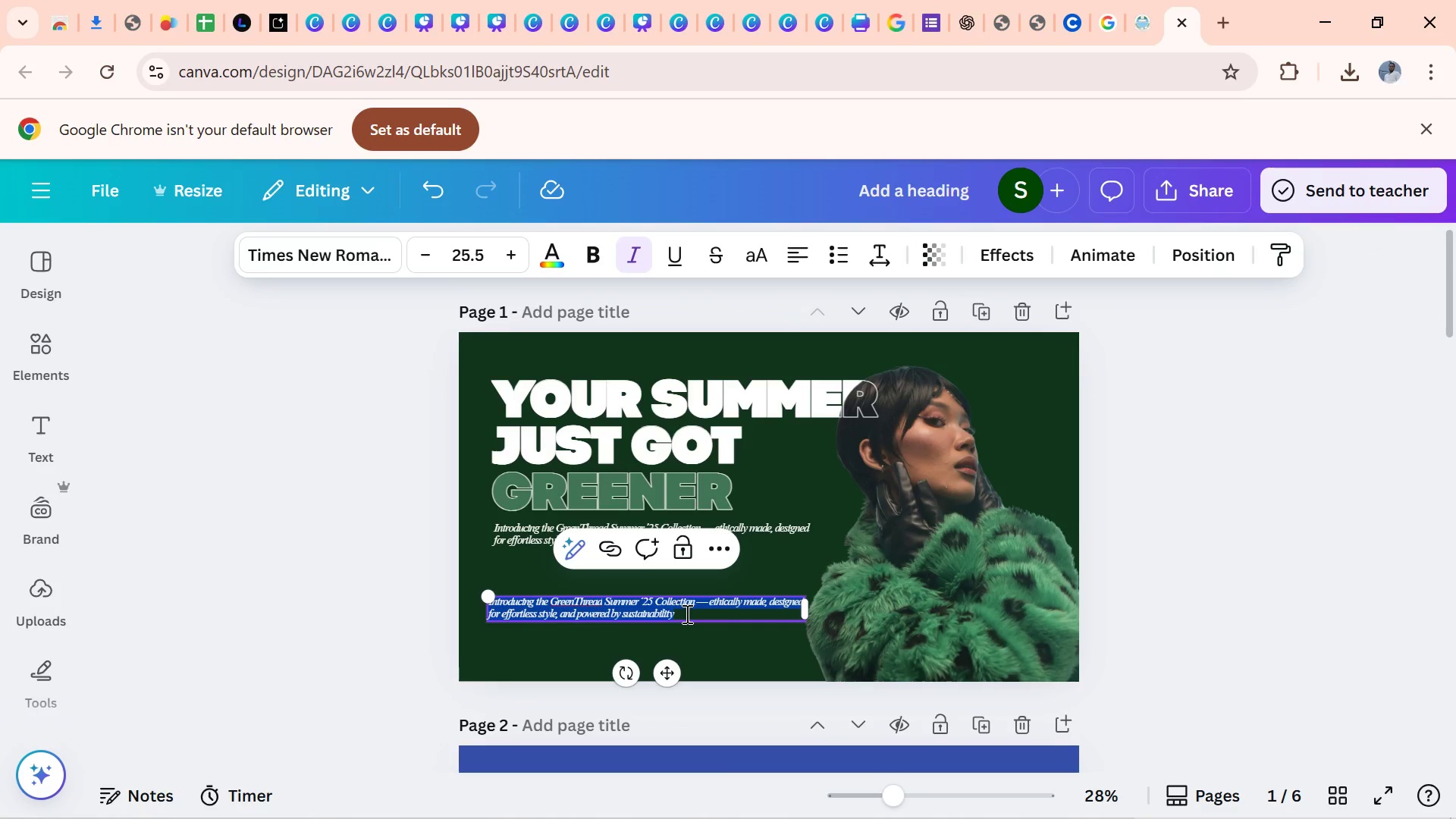 
key(Control+V)
 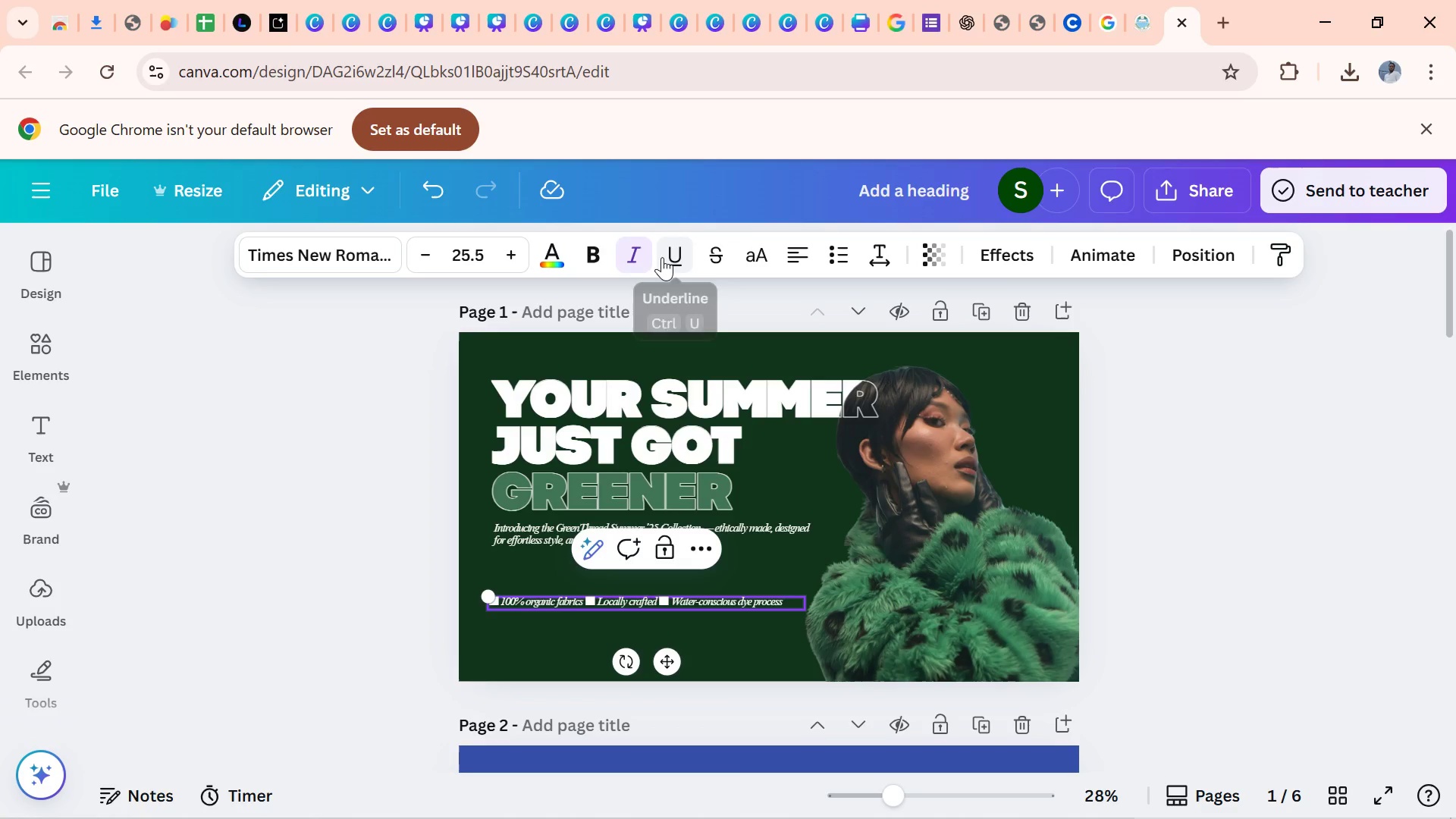 
left_click([636, 266])
 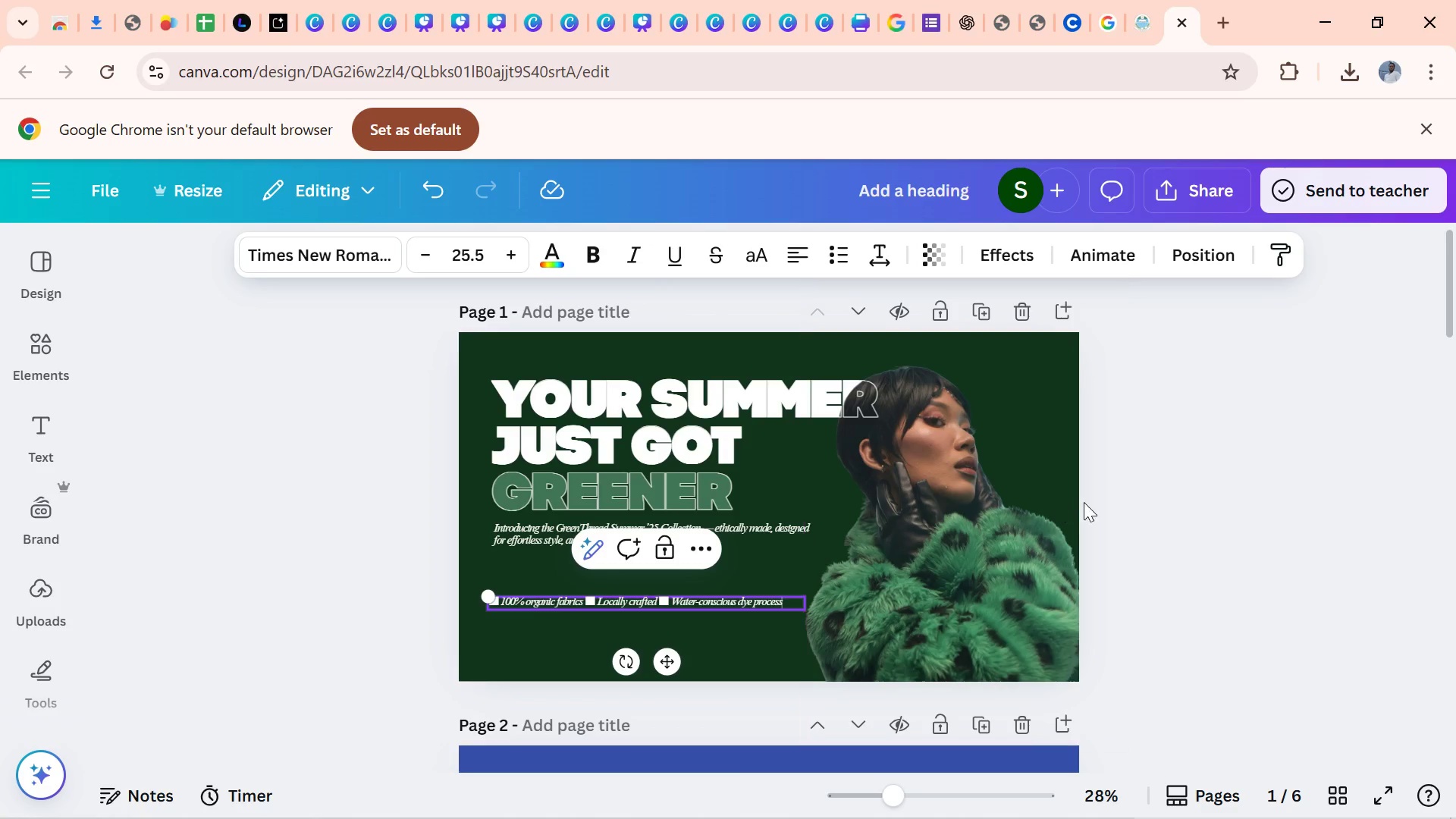 
left_click([1175, 487])
 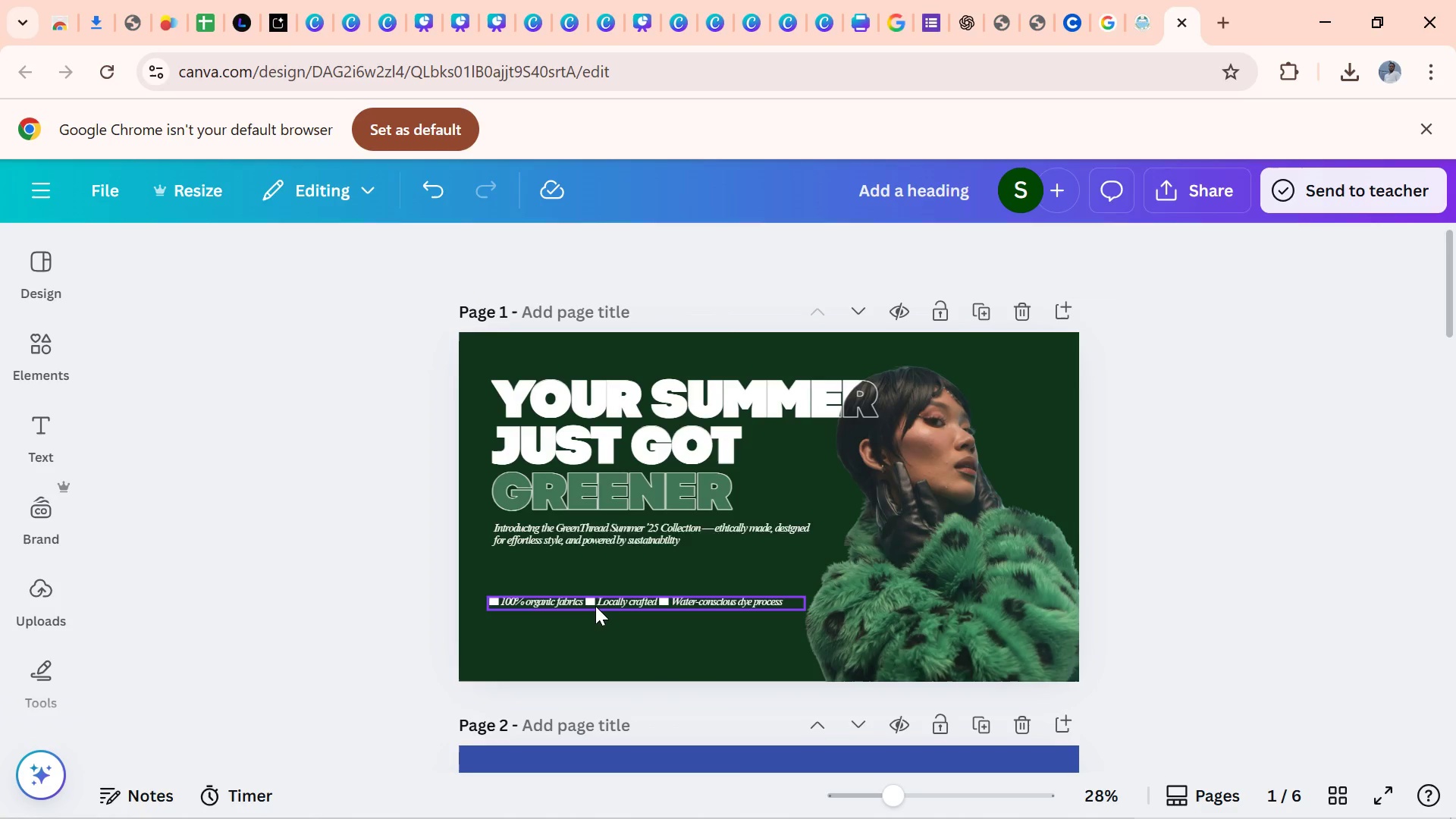 
double_click([595, 606])
 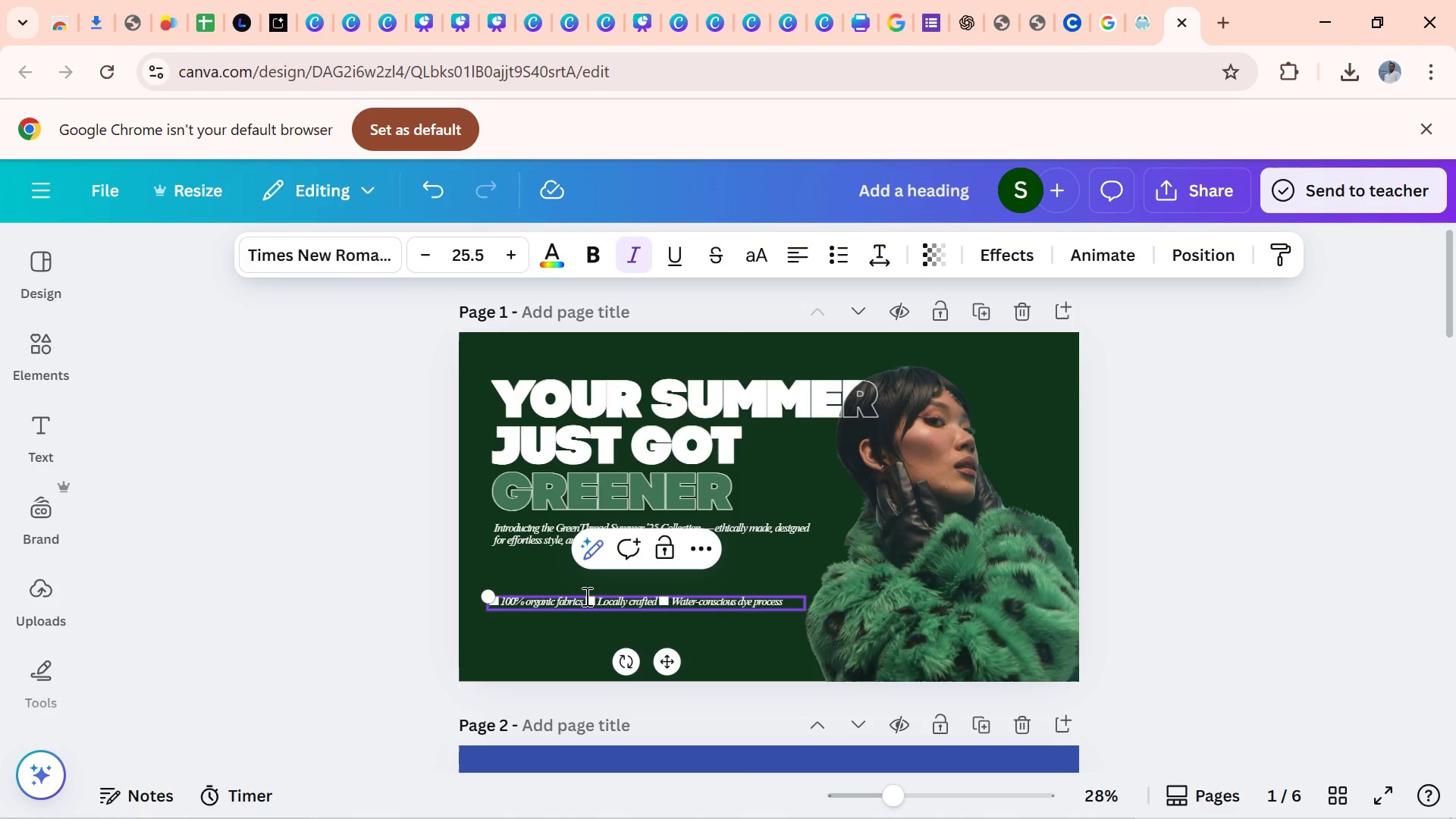 
left_click([585, 598])
 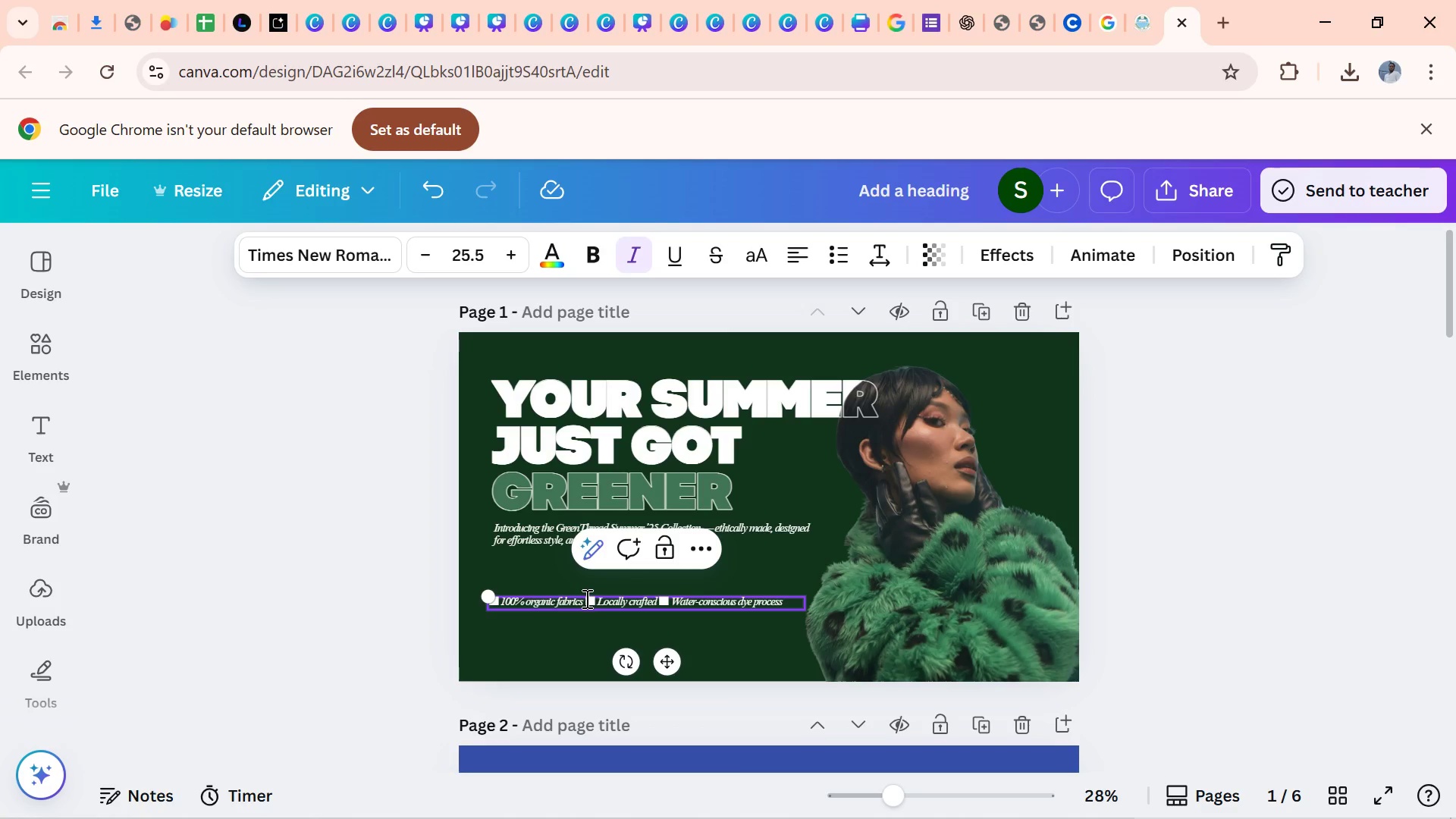 
key(Enter)
 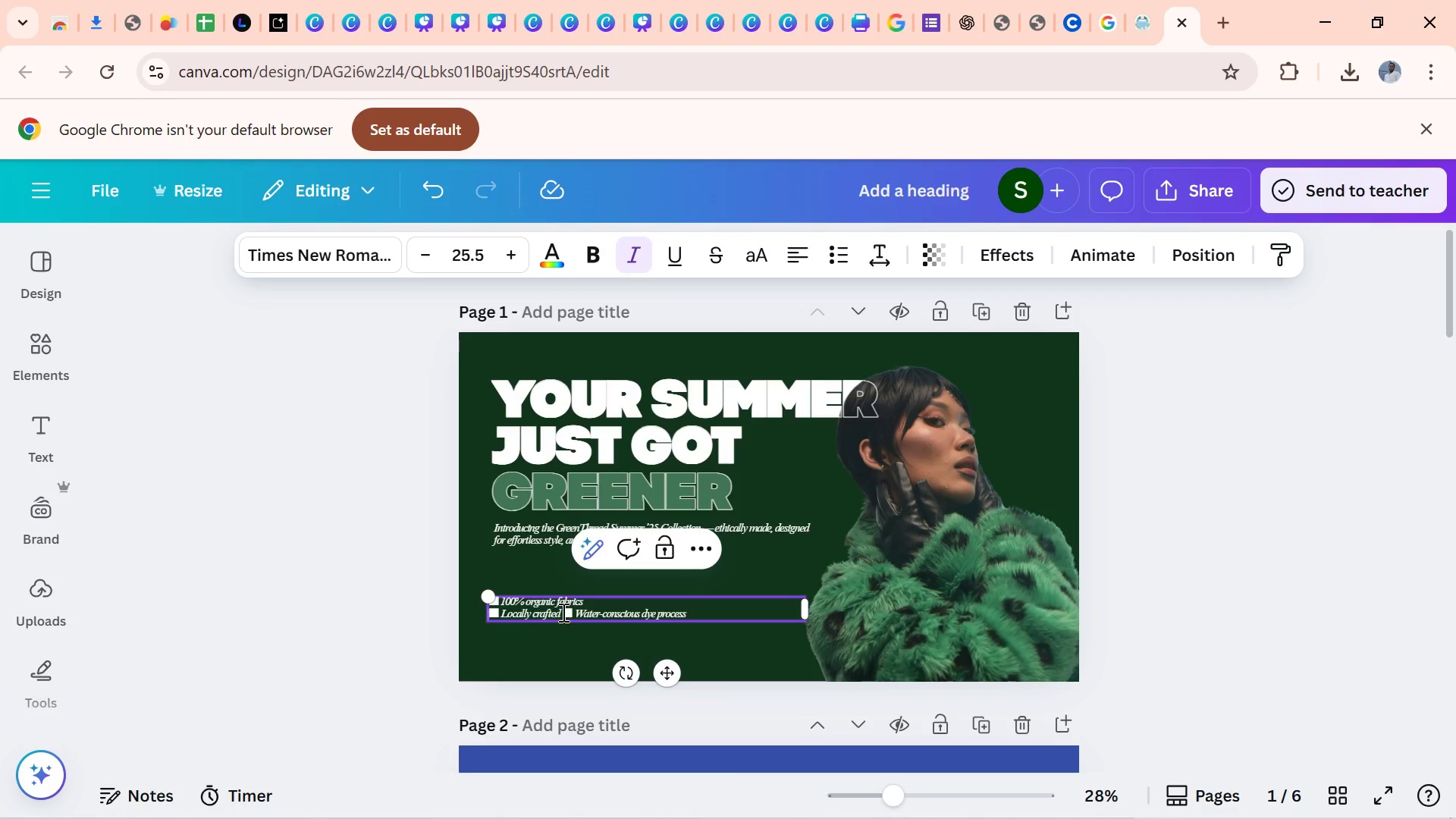 
left_click([562, 612])
 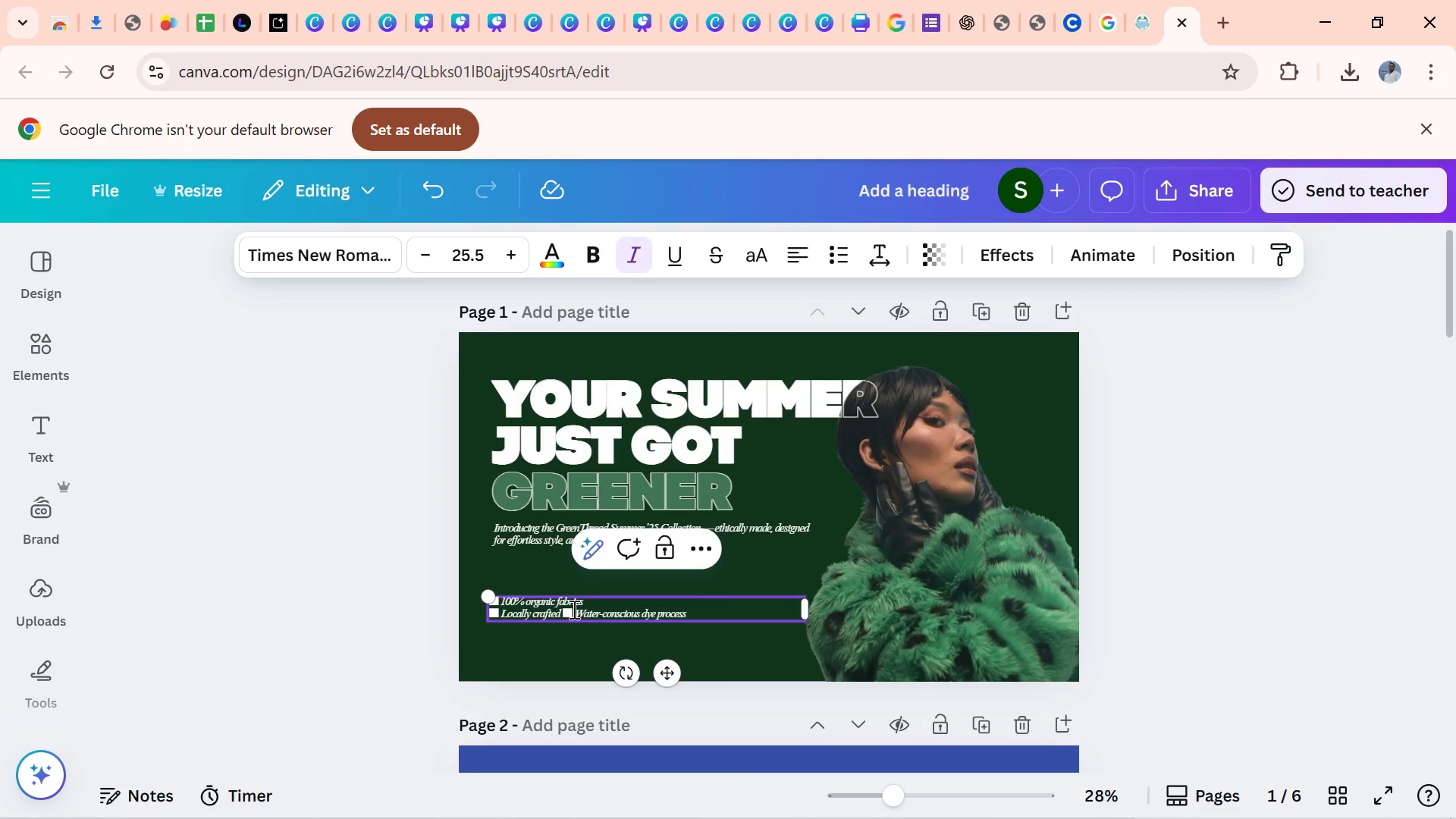 
key(Enter)
 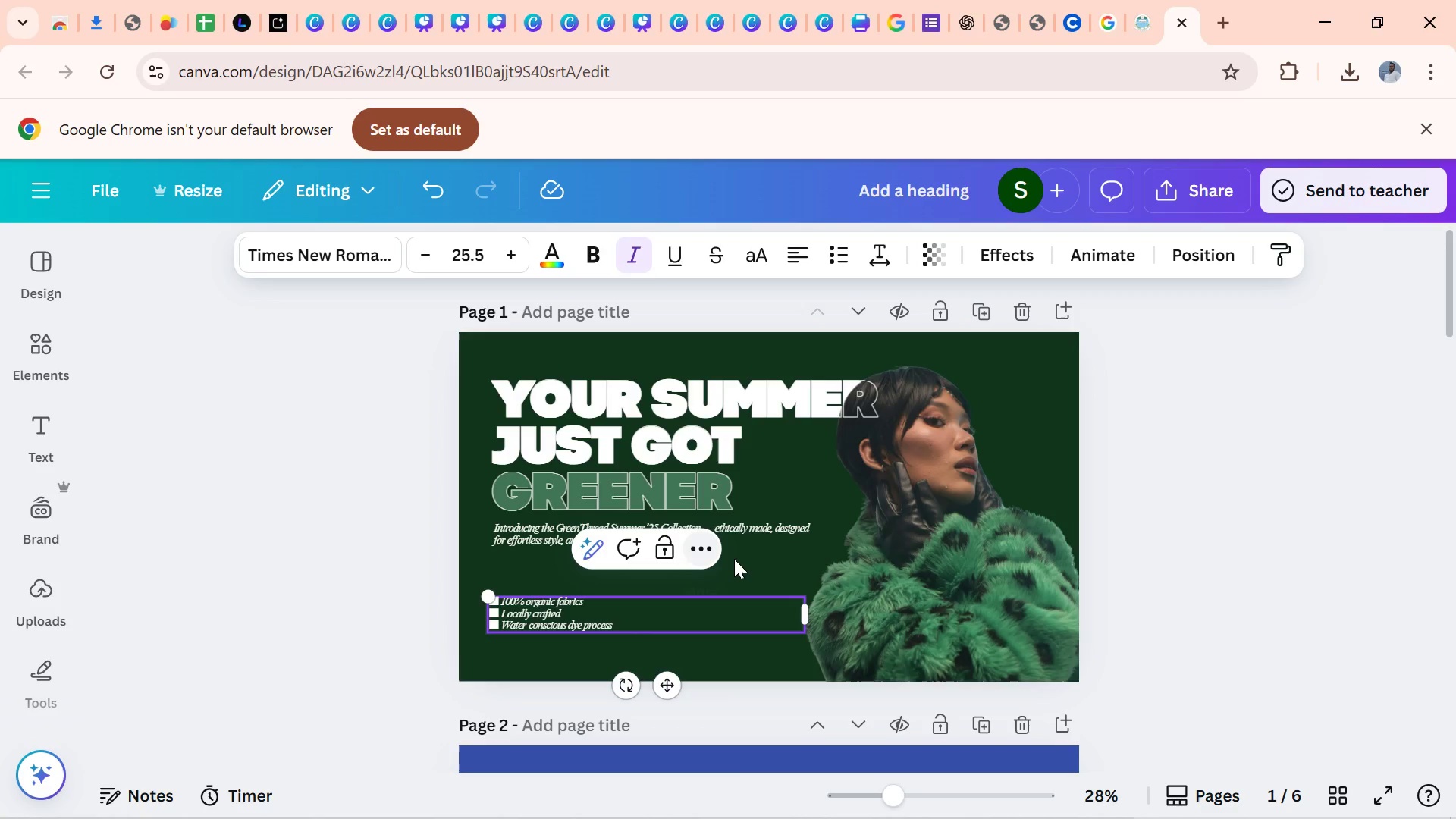 
left_click([734, 559])
 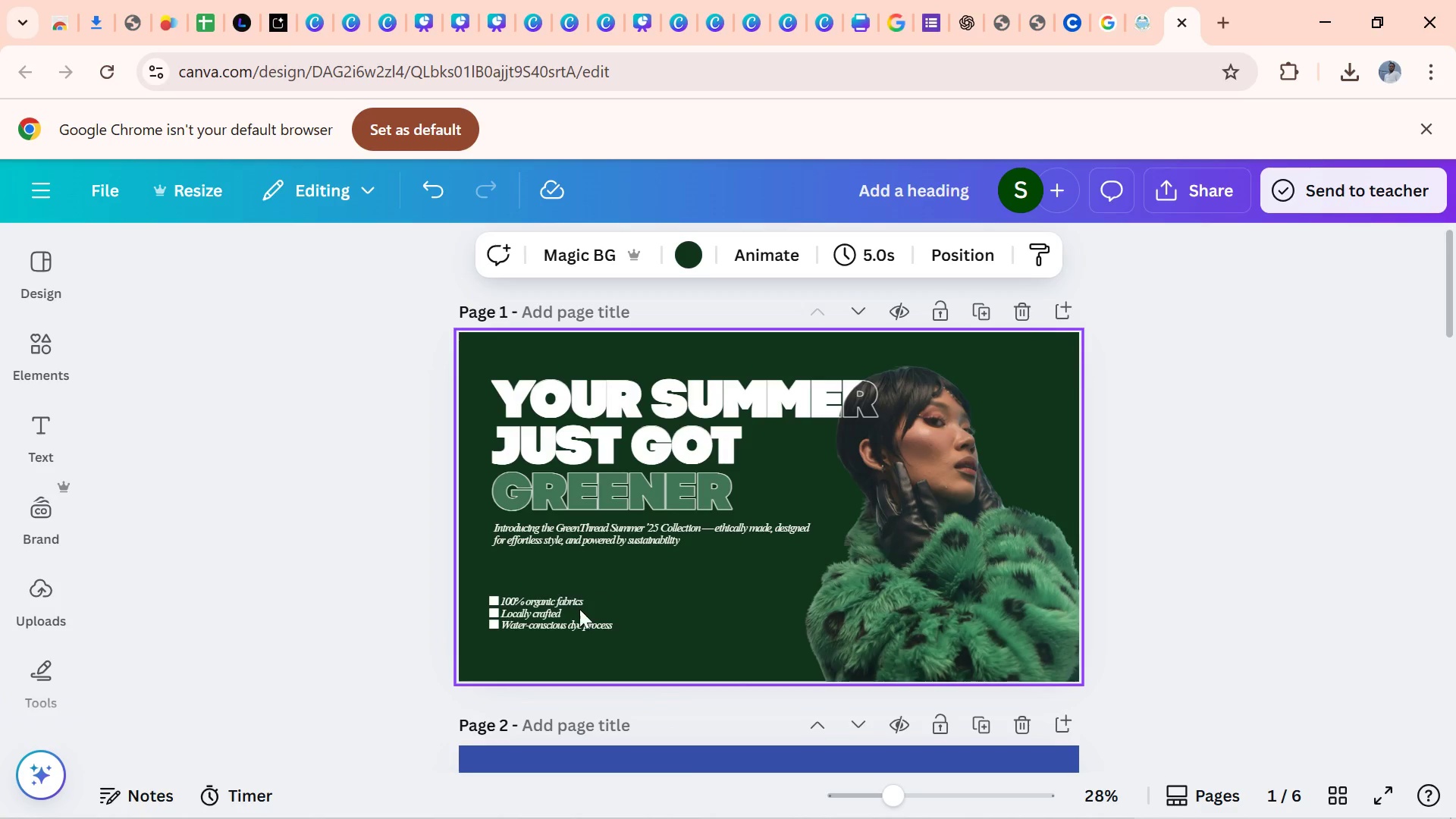 
left_click_drag(start_coordinate=[578, 615], to_coordinate=[587, 586])
 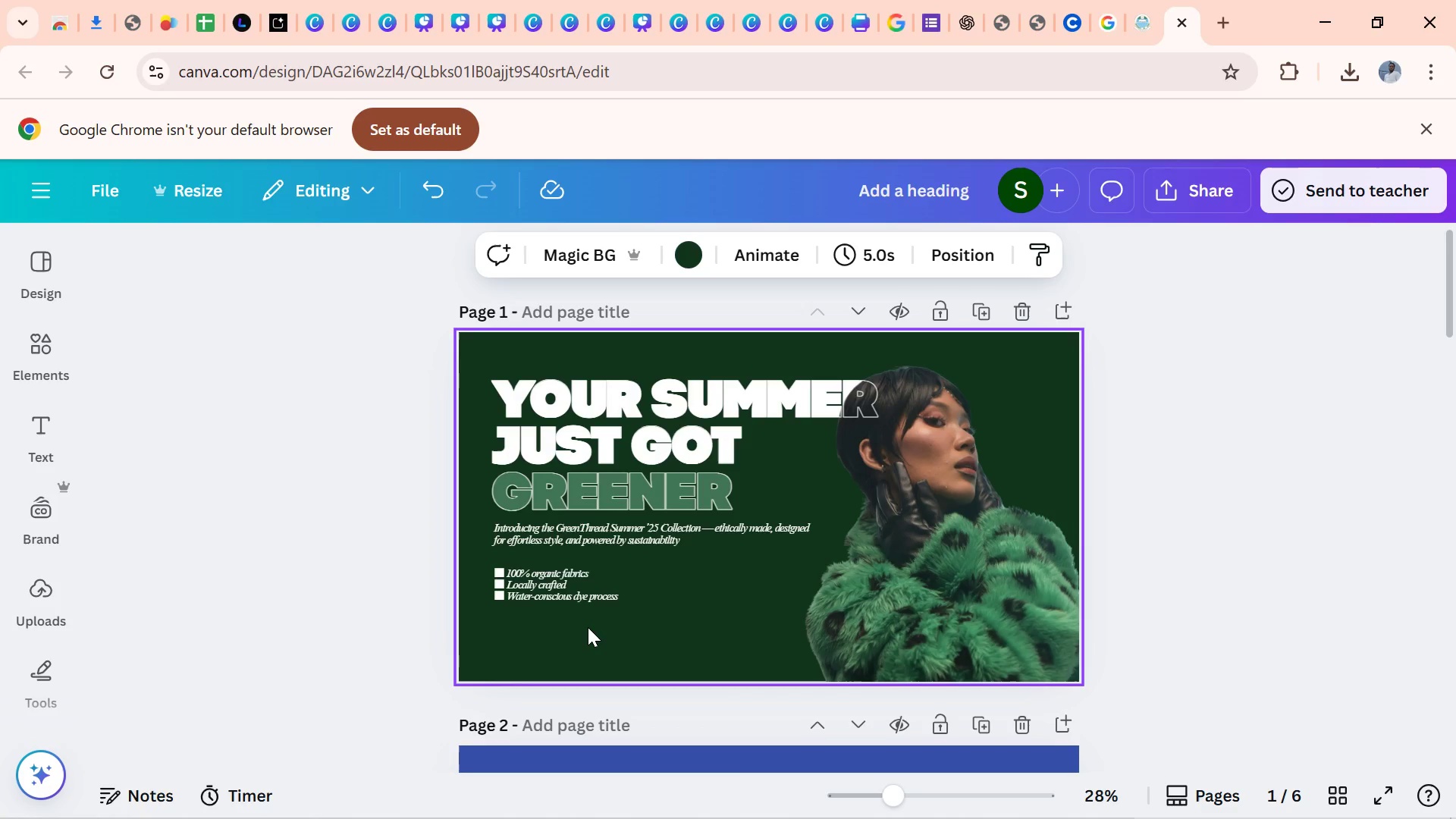 
wait(7.3)
 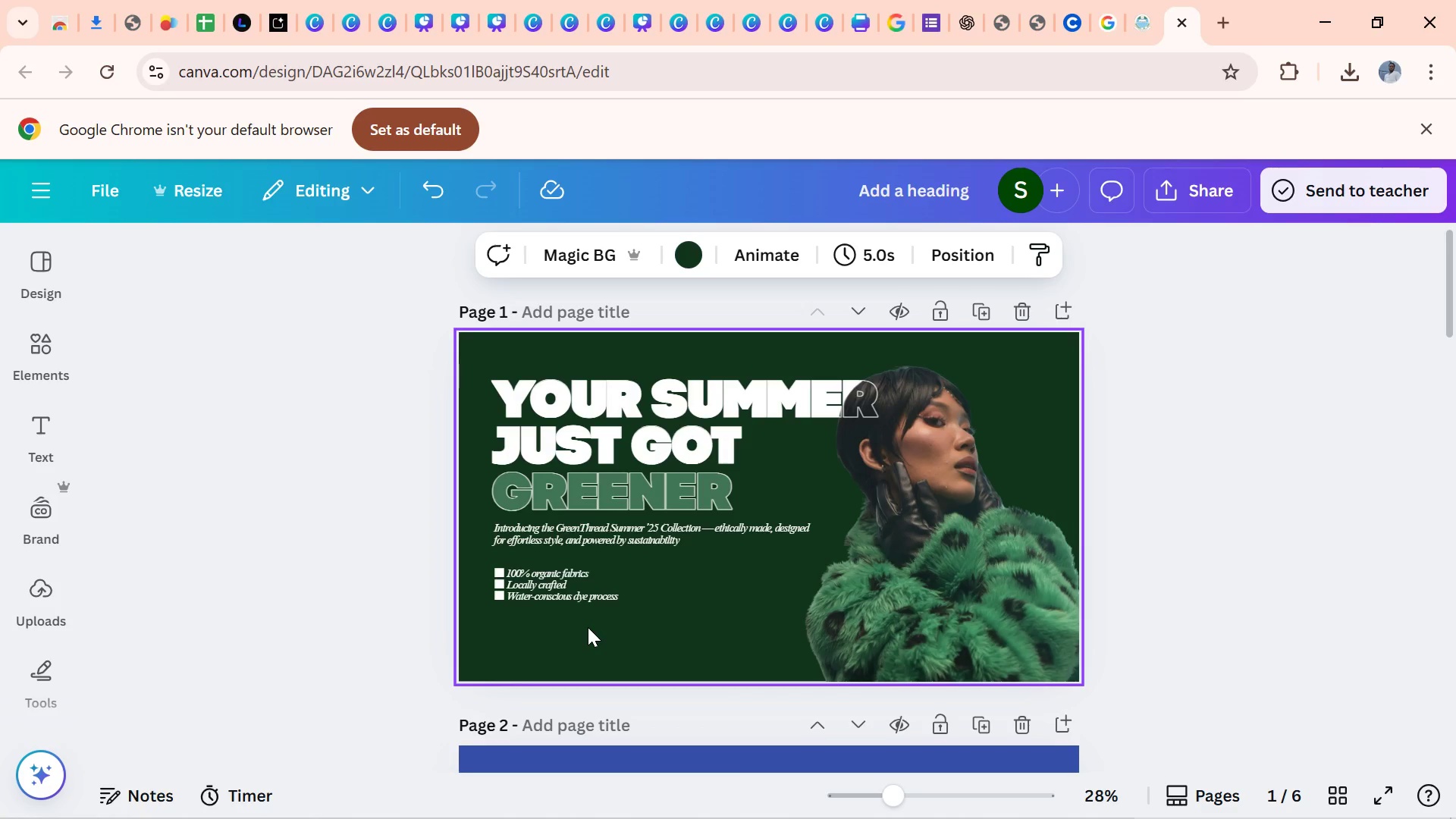 
left_click_drag(start_coordinate=[543, 576], to_coordinate=[557, 573])
 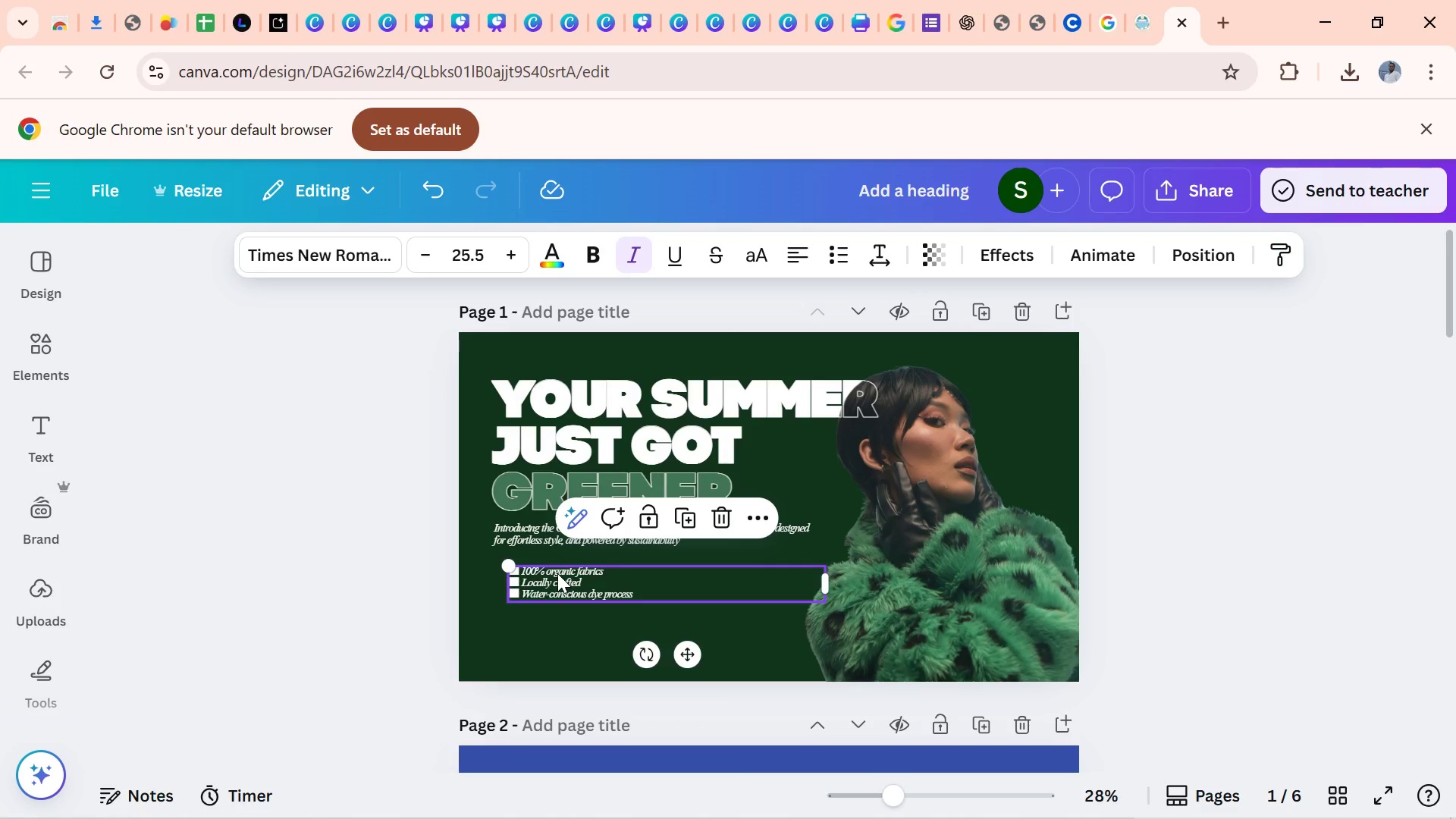 
wait(12.59)
 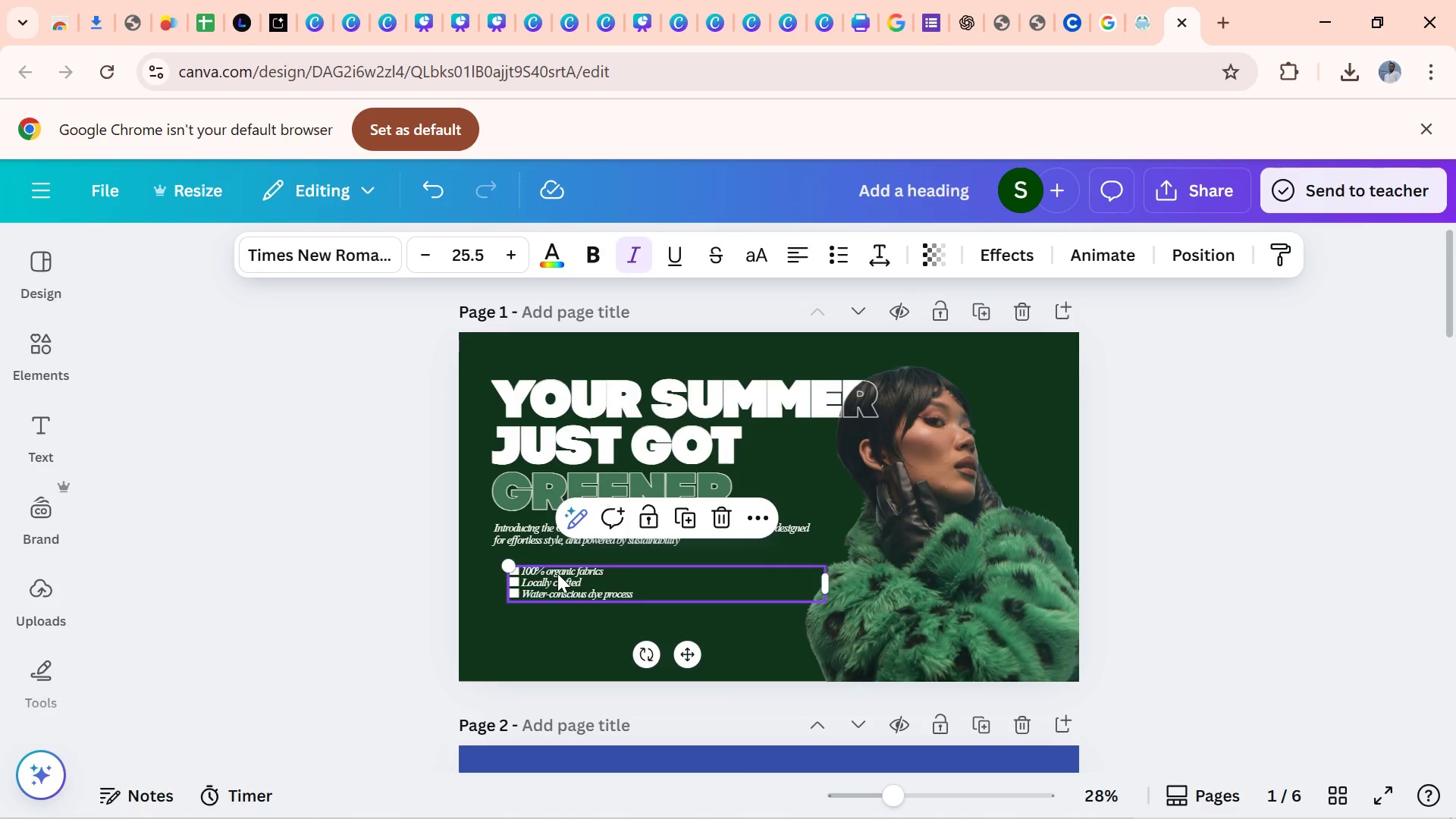 
left_click_drag(start_coordinate=[827, 585], to_coordinate=[720, 585])
 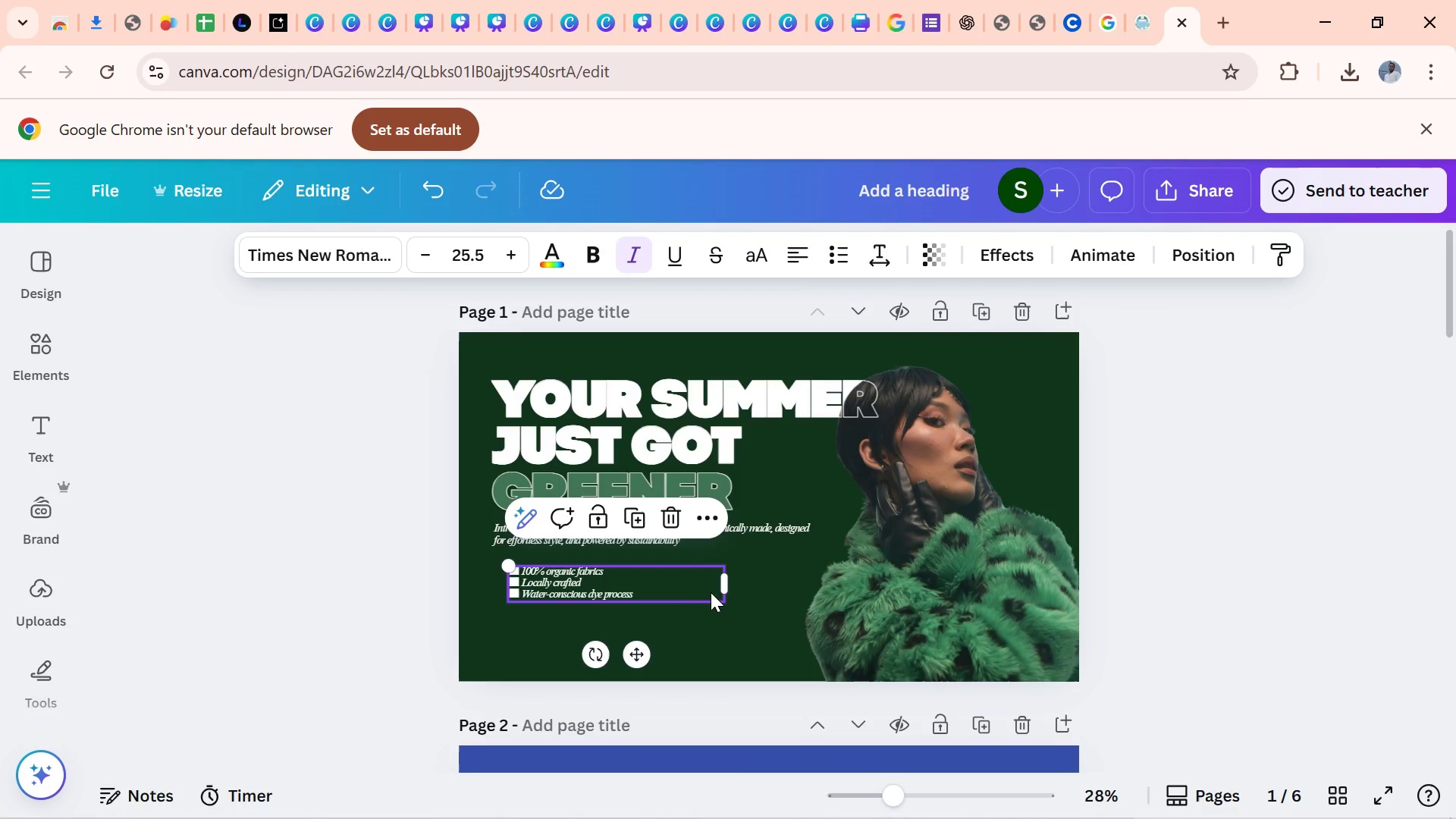 
mouse_move([734, 581])
 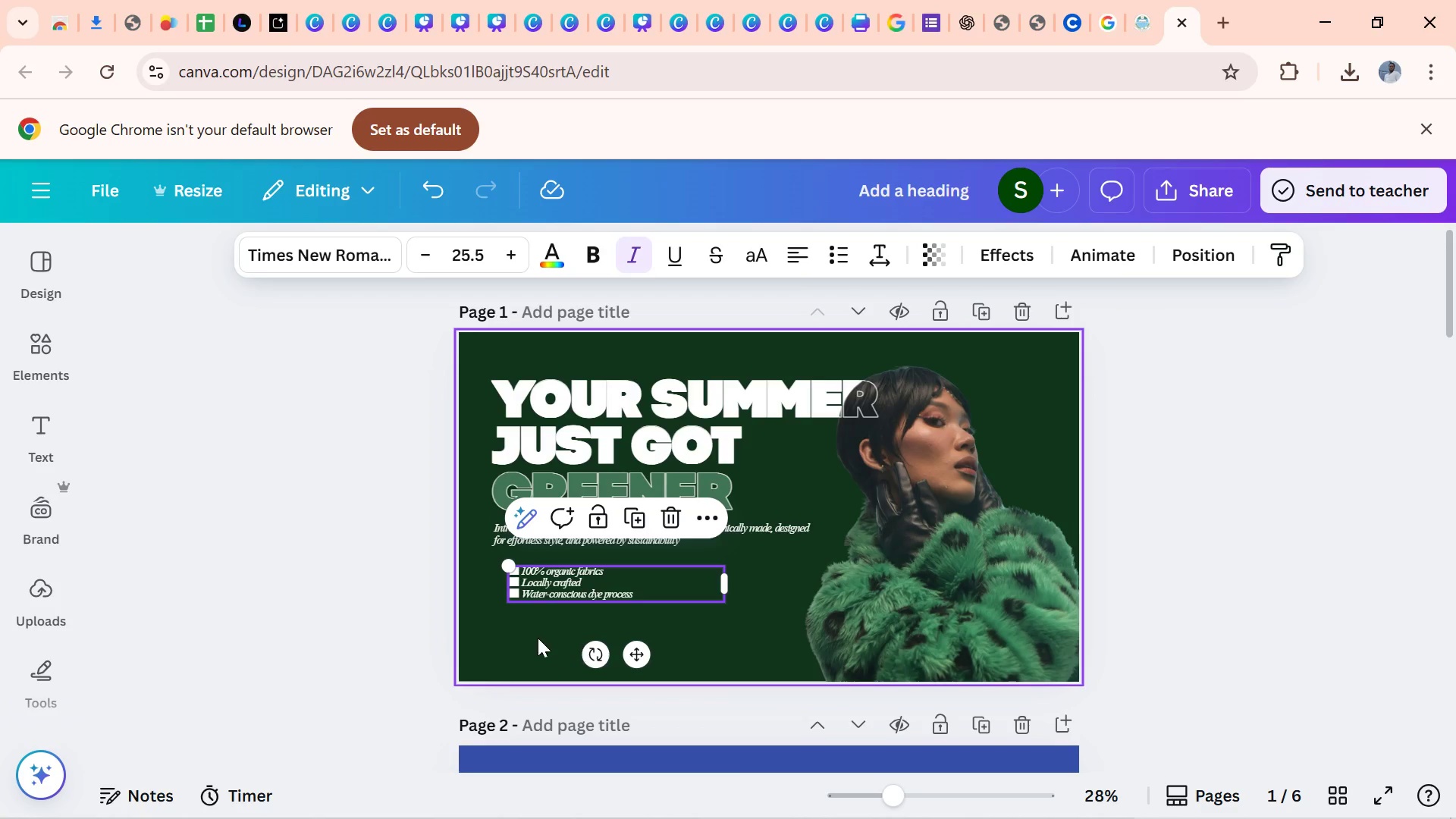 
left_click([538, 638])
 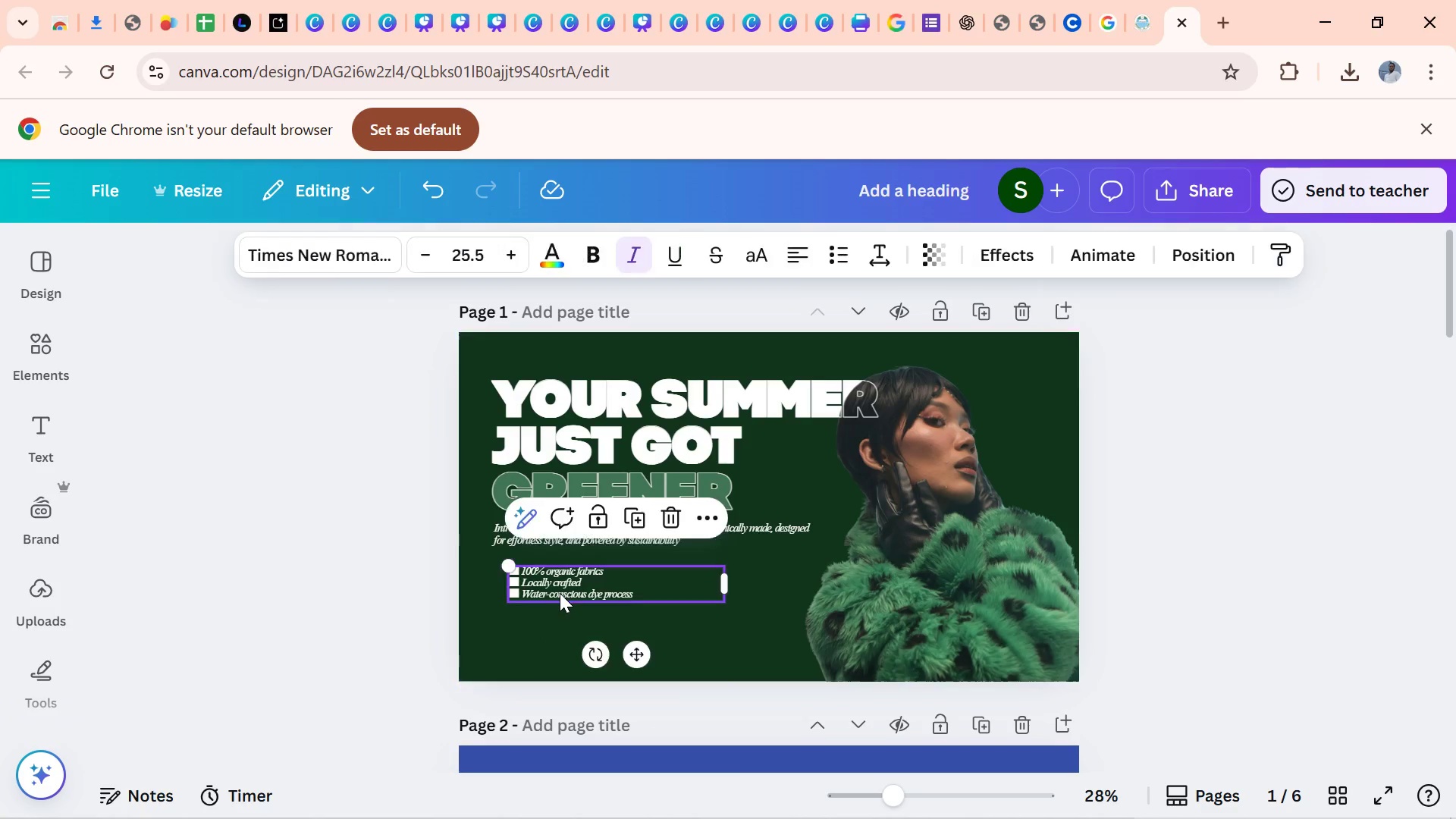 
left_click([560, 593])
 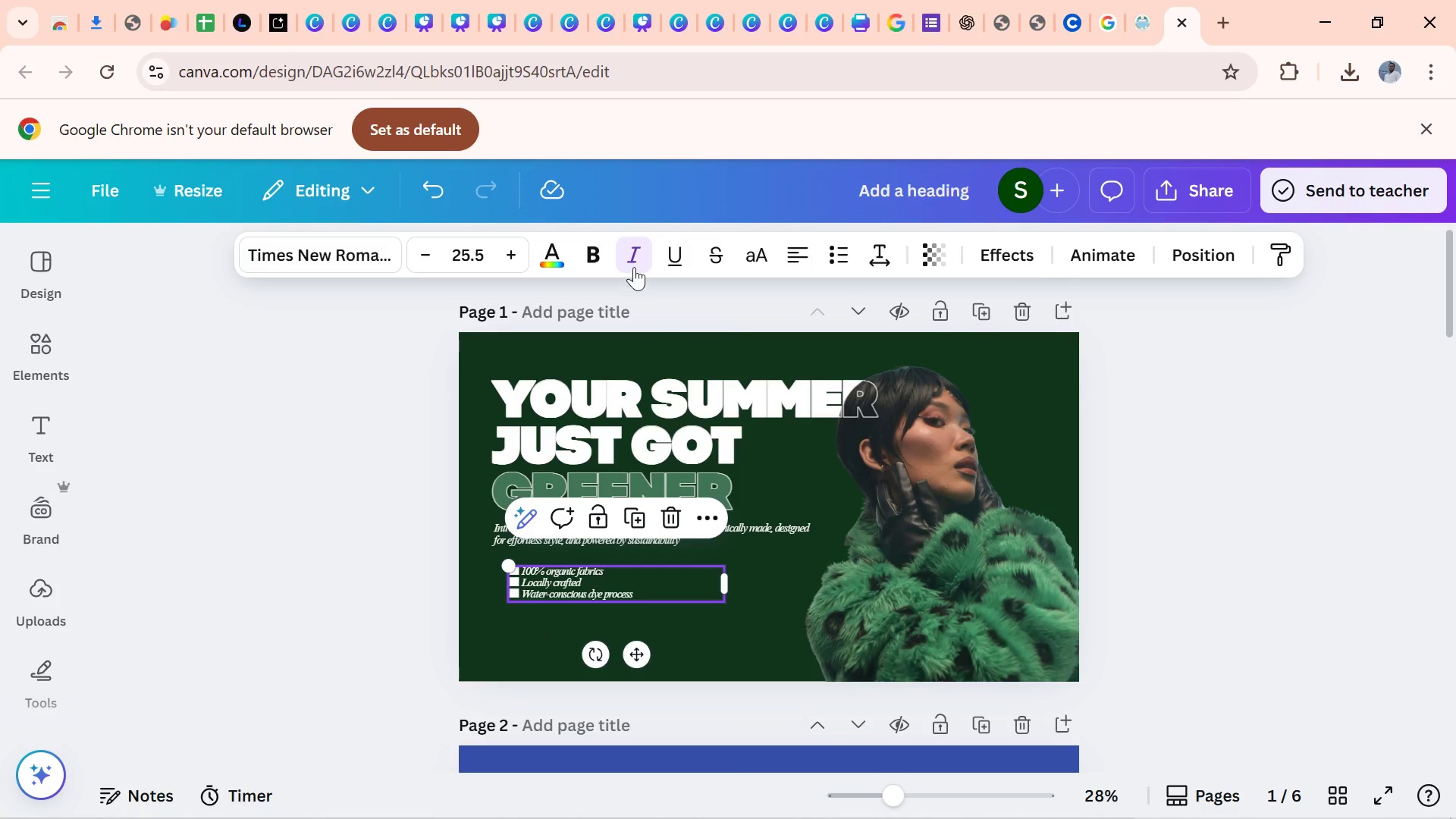 
left_click([634, 267])
 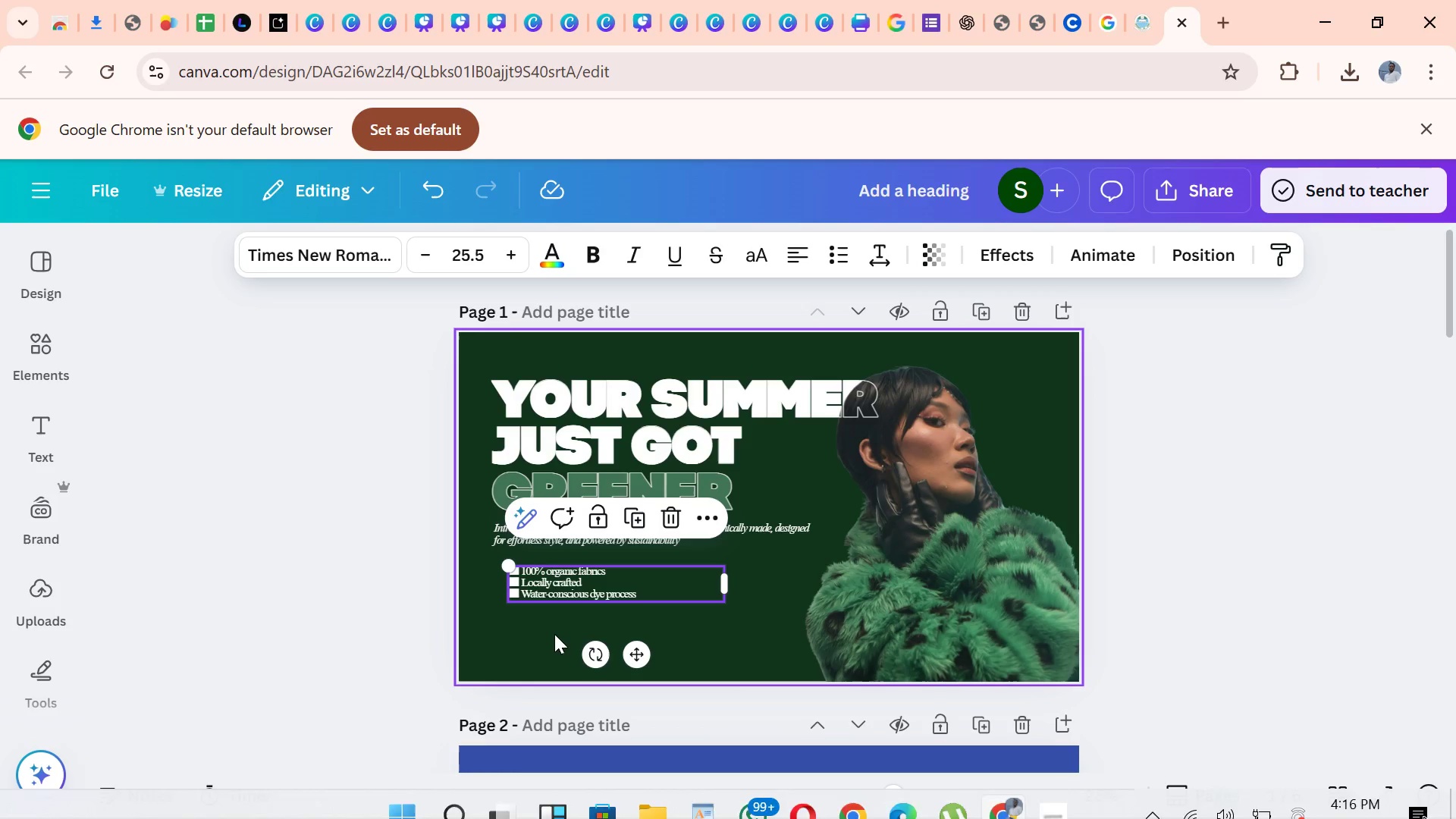 
left_click([548, 637])
 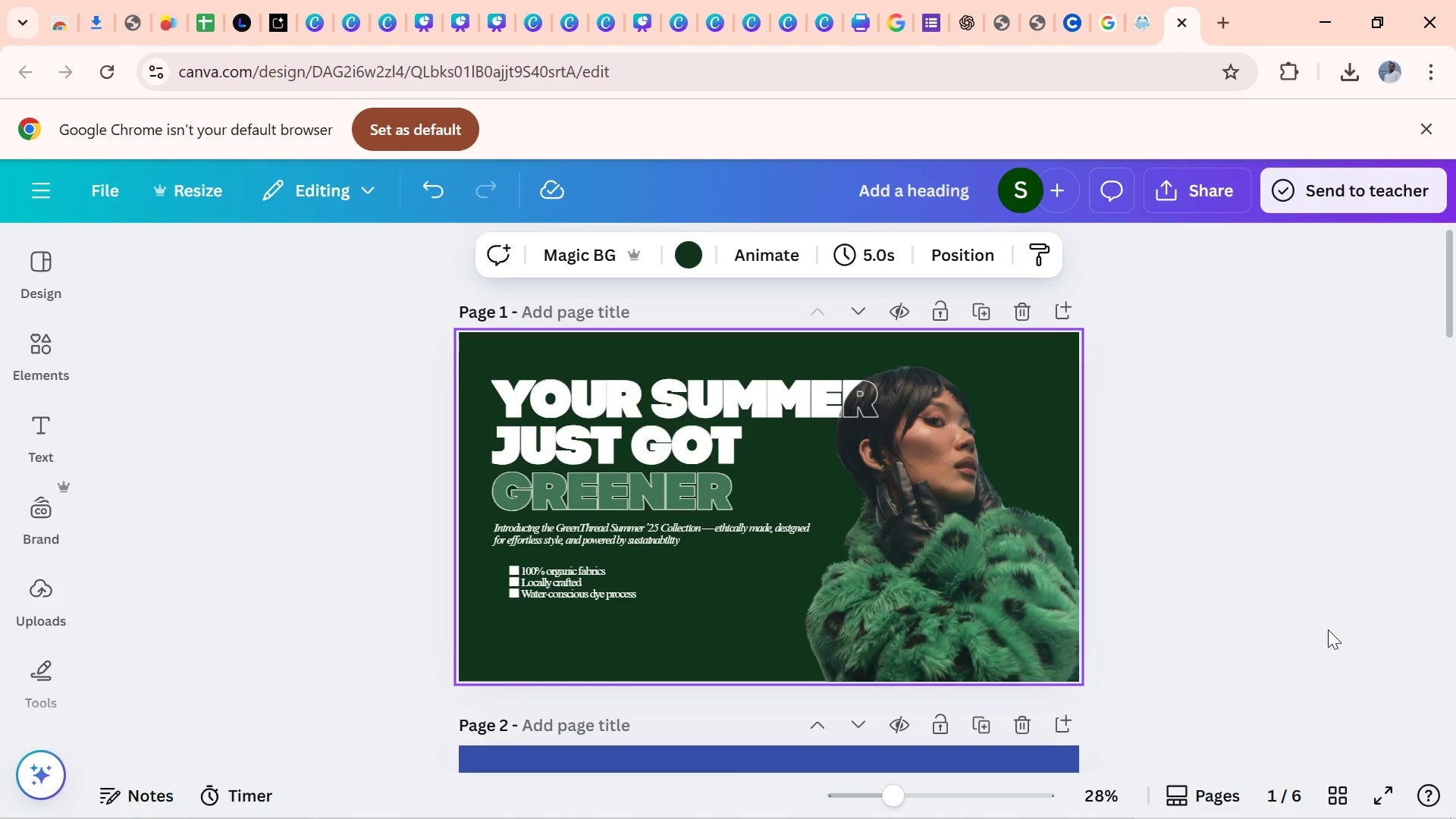 
wait(17.53)
 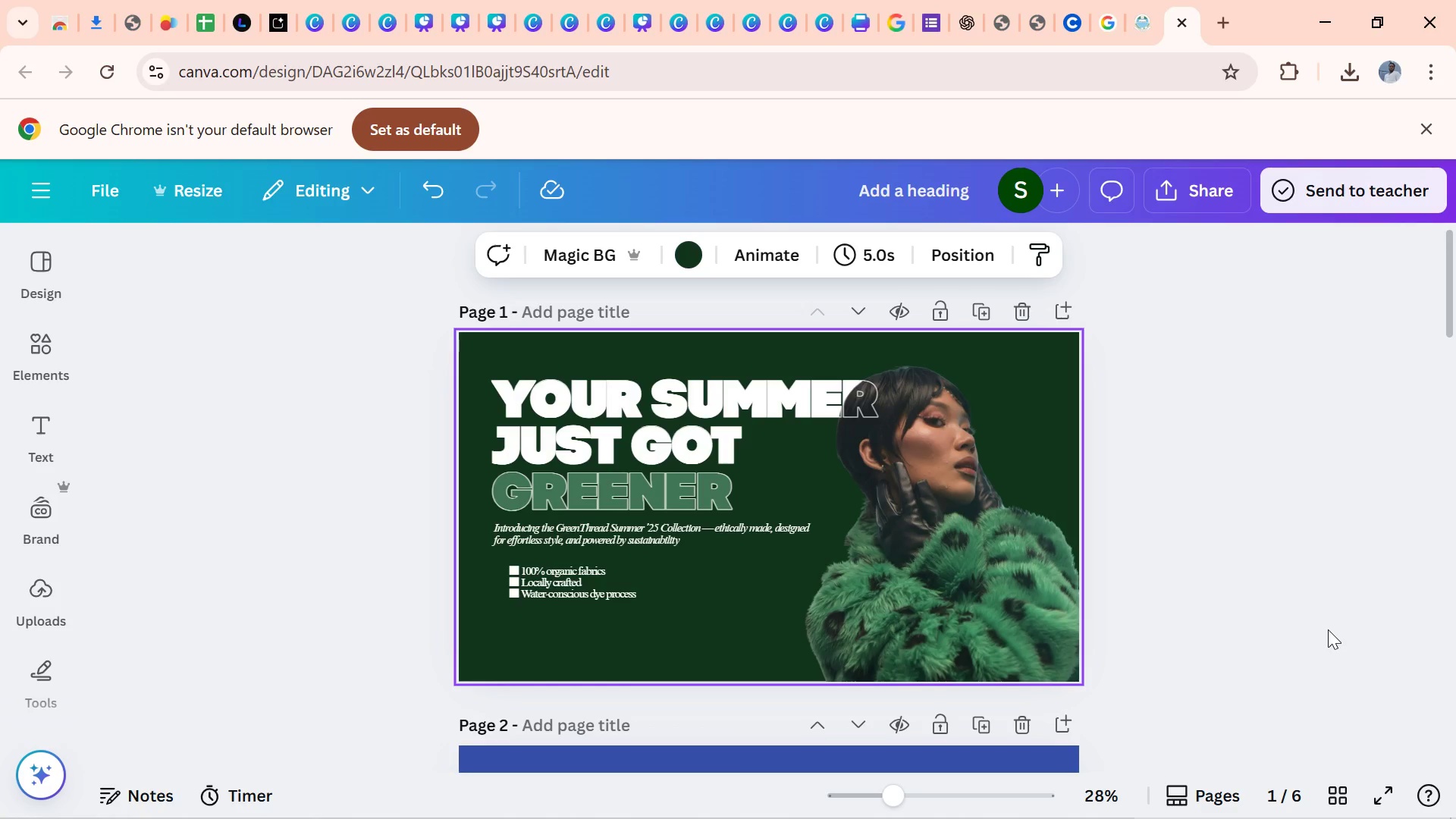 
left_click([602, 583])
 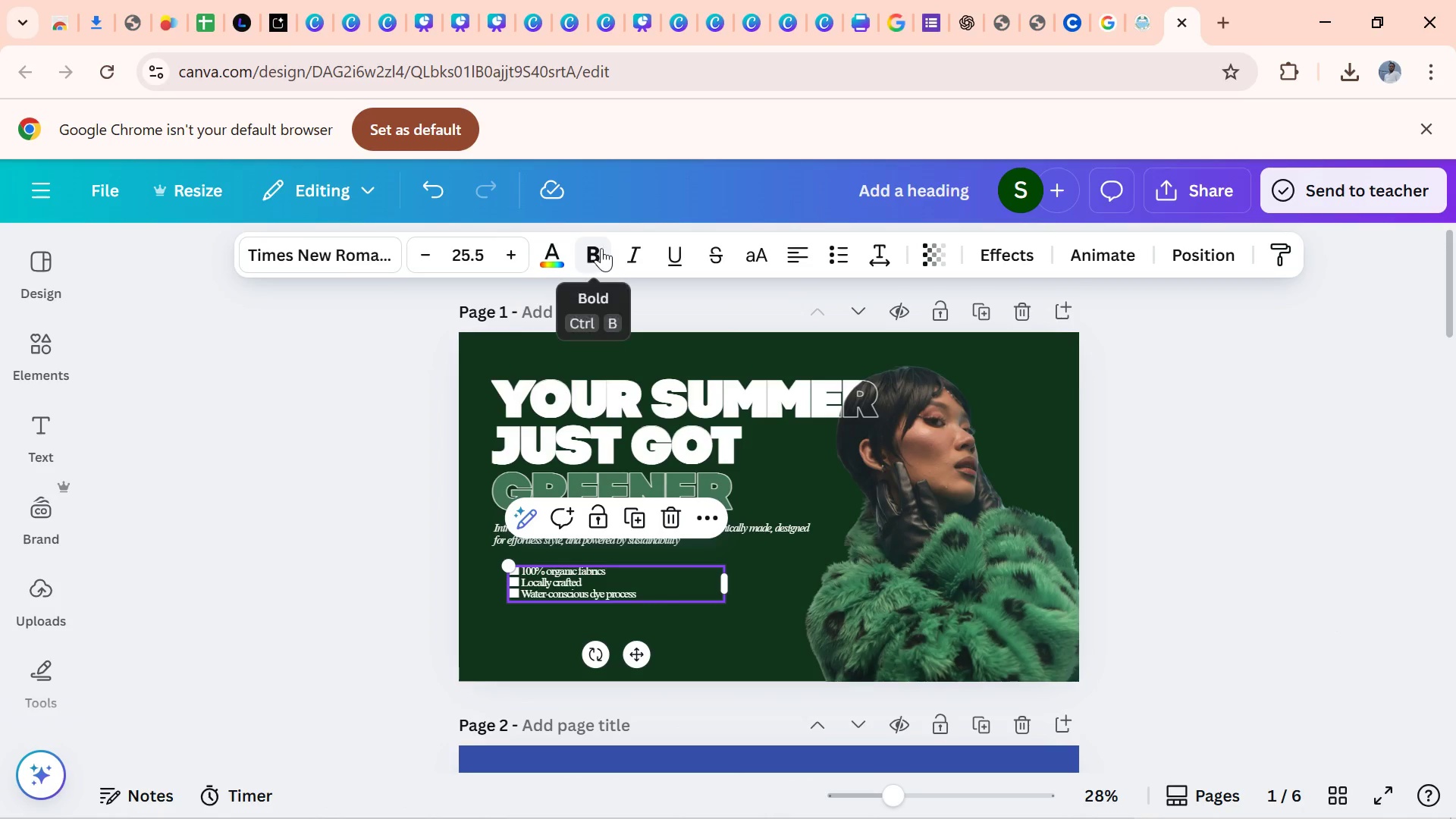 
left_click([601, 248])
 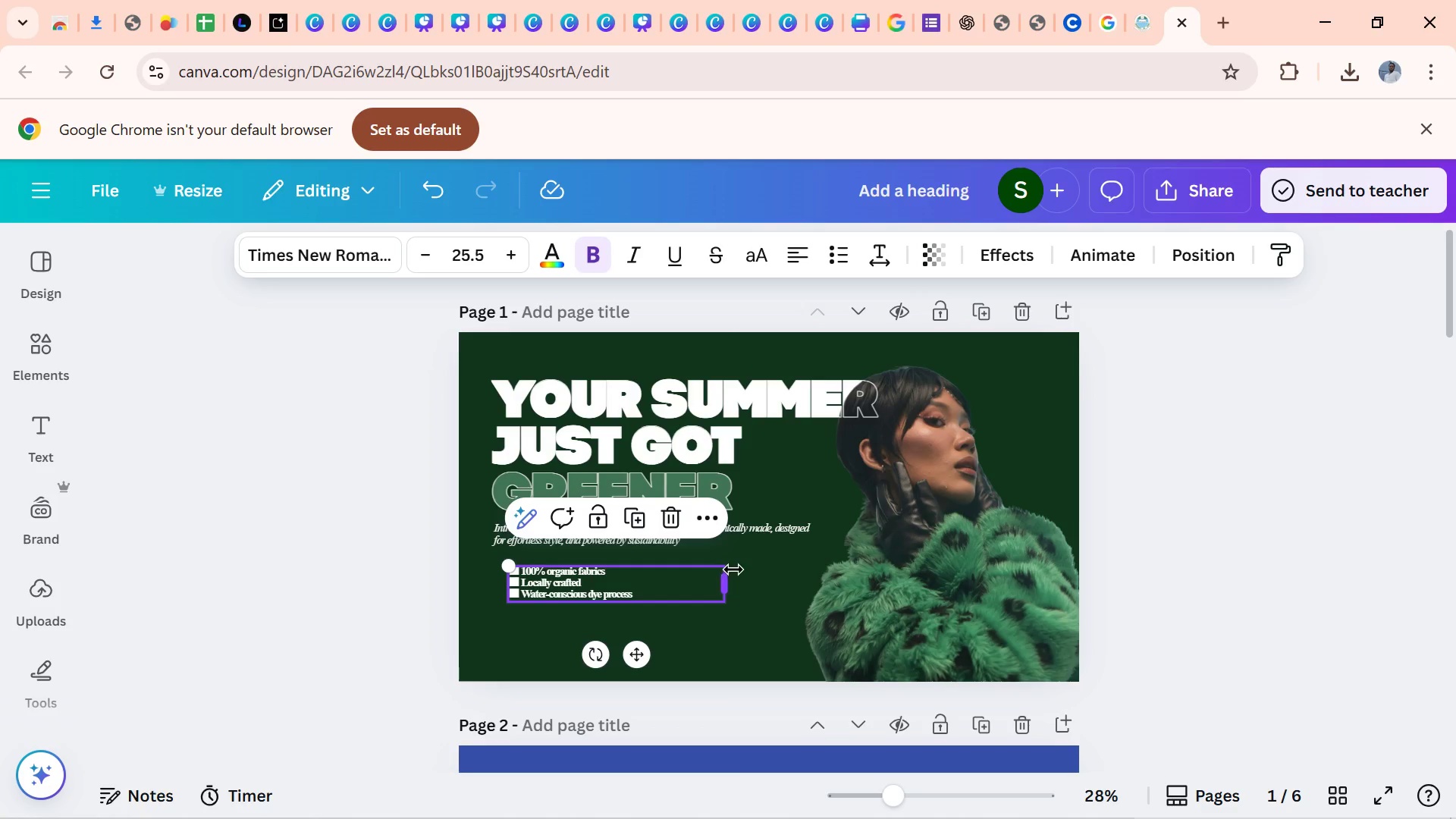 
left_click([748, 601])
 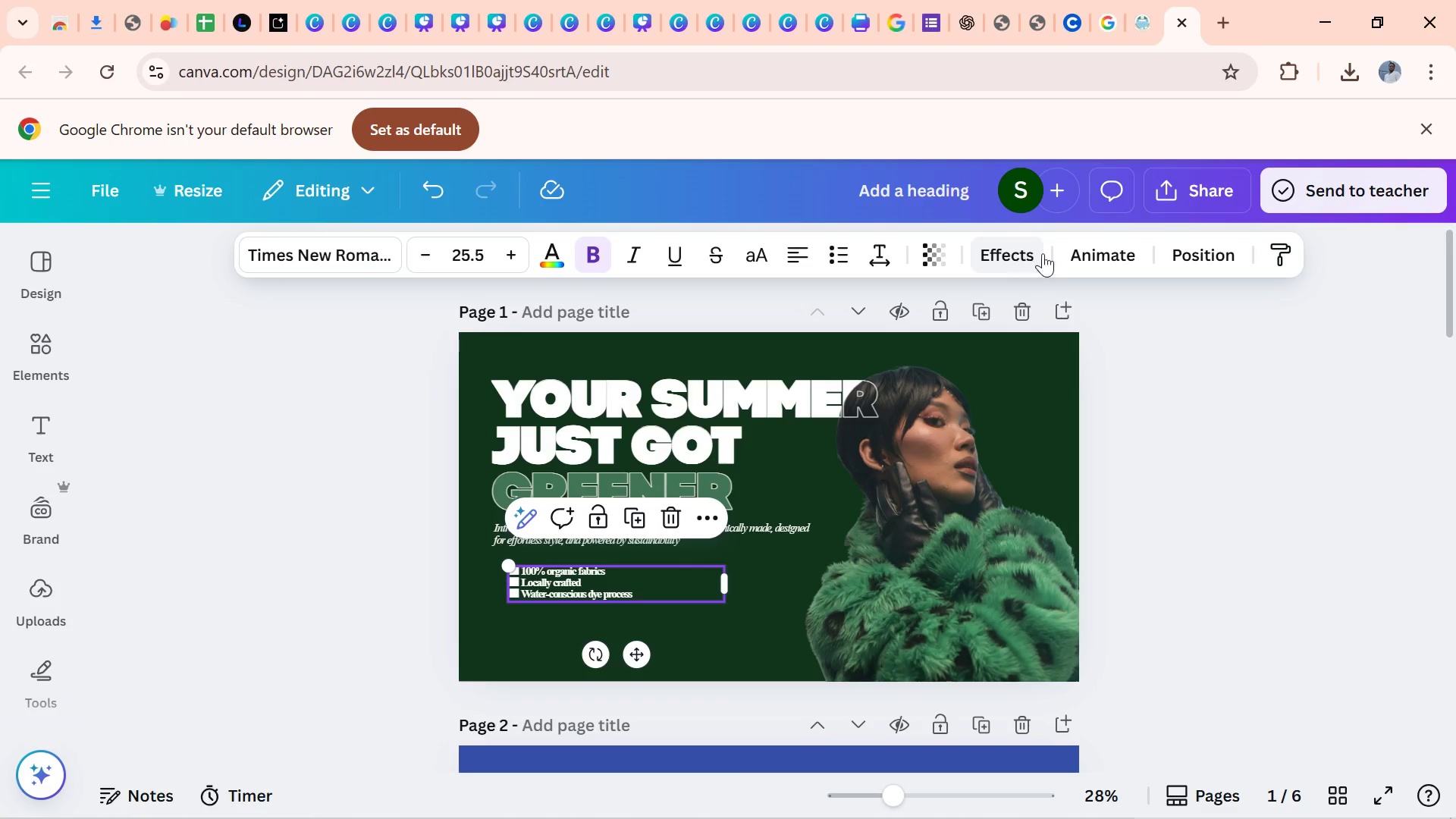 
wait(5.86)
 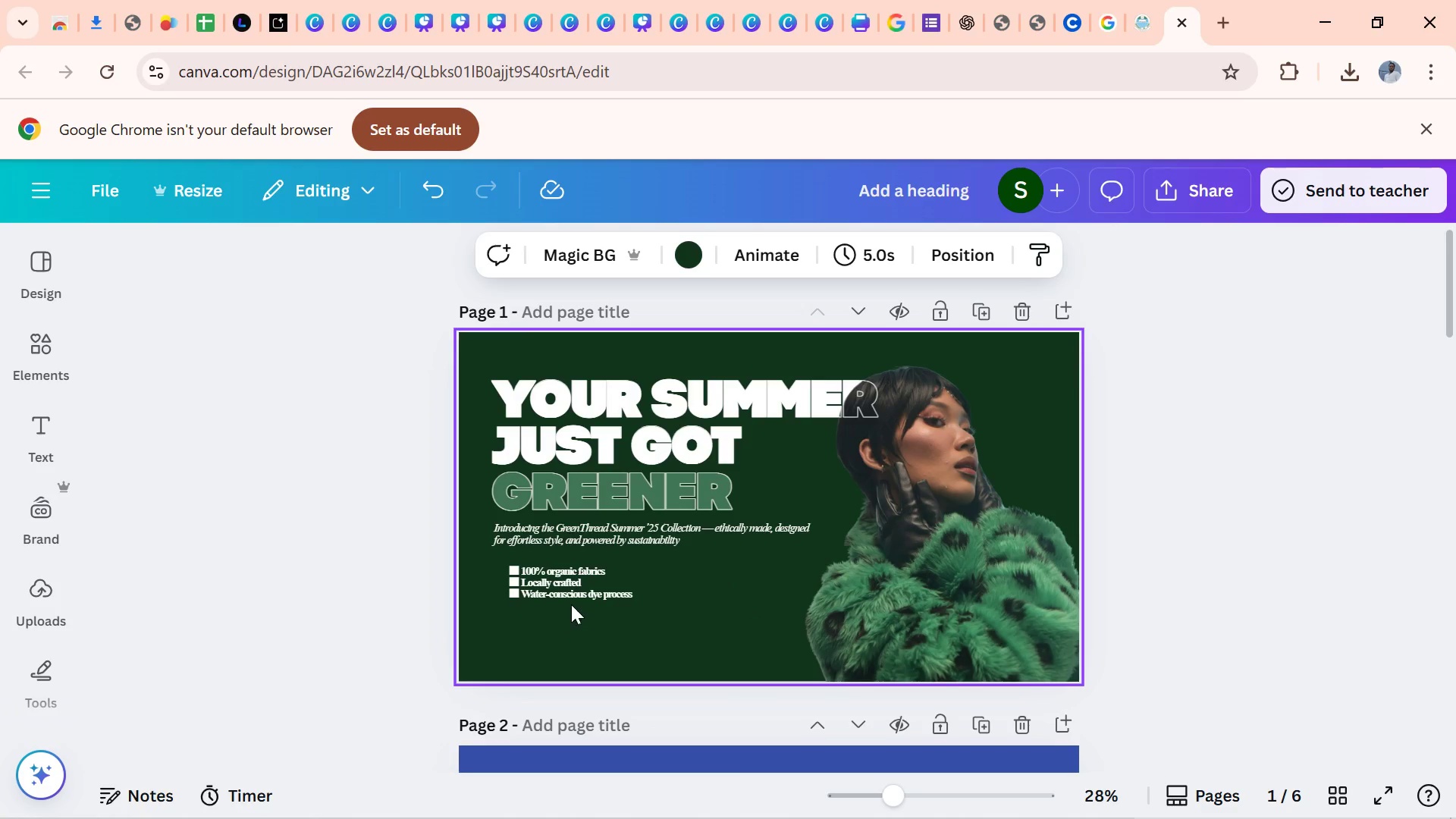 
mouse_move([868, 276])
 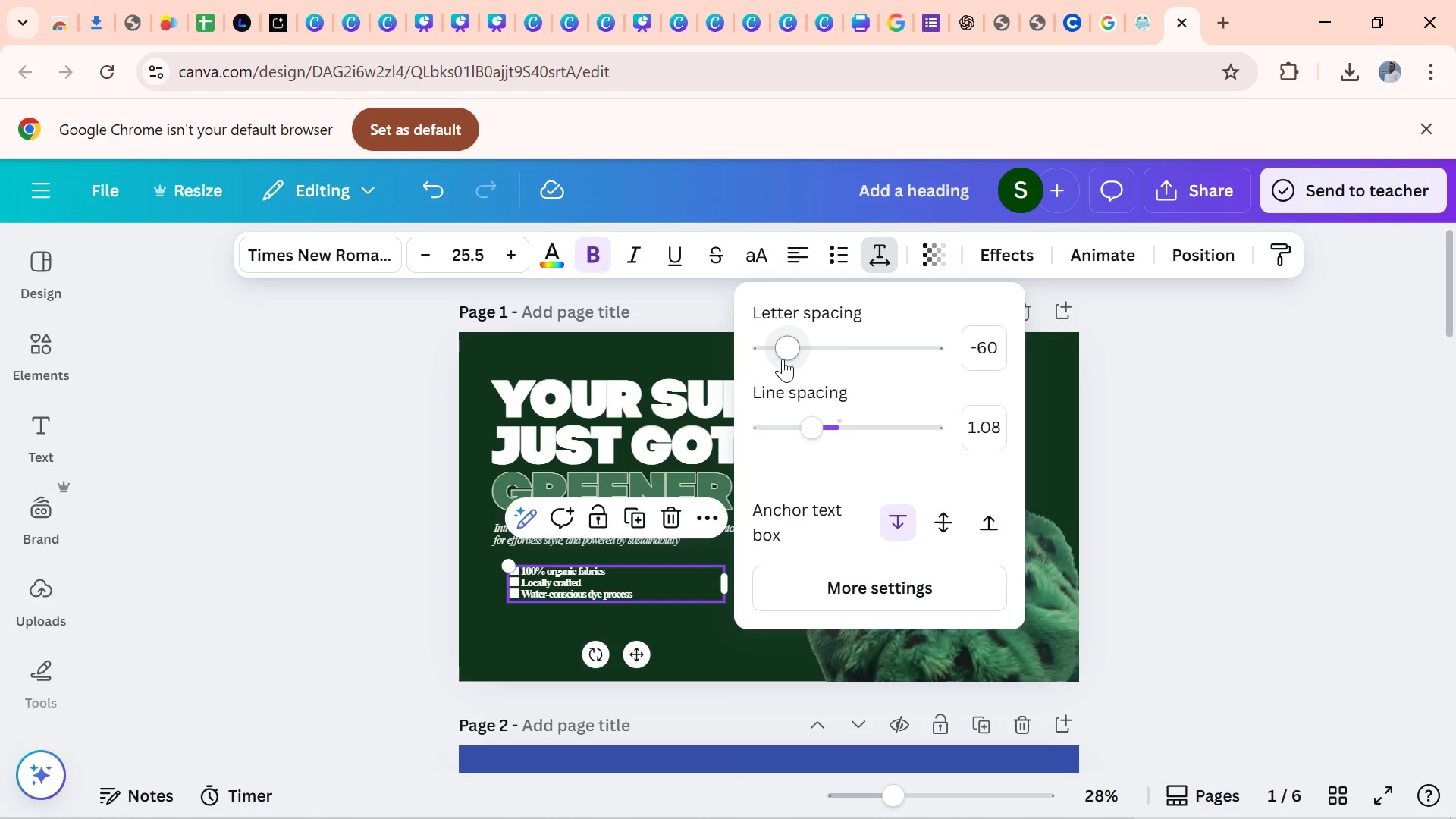 
left_click_drag(start_coordinate=[787, 354], to_coordinate=[812, 362])
 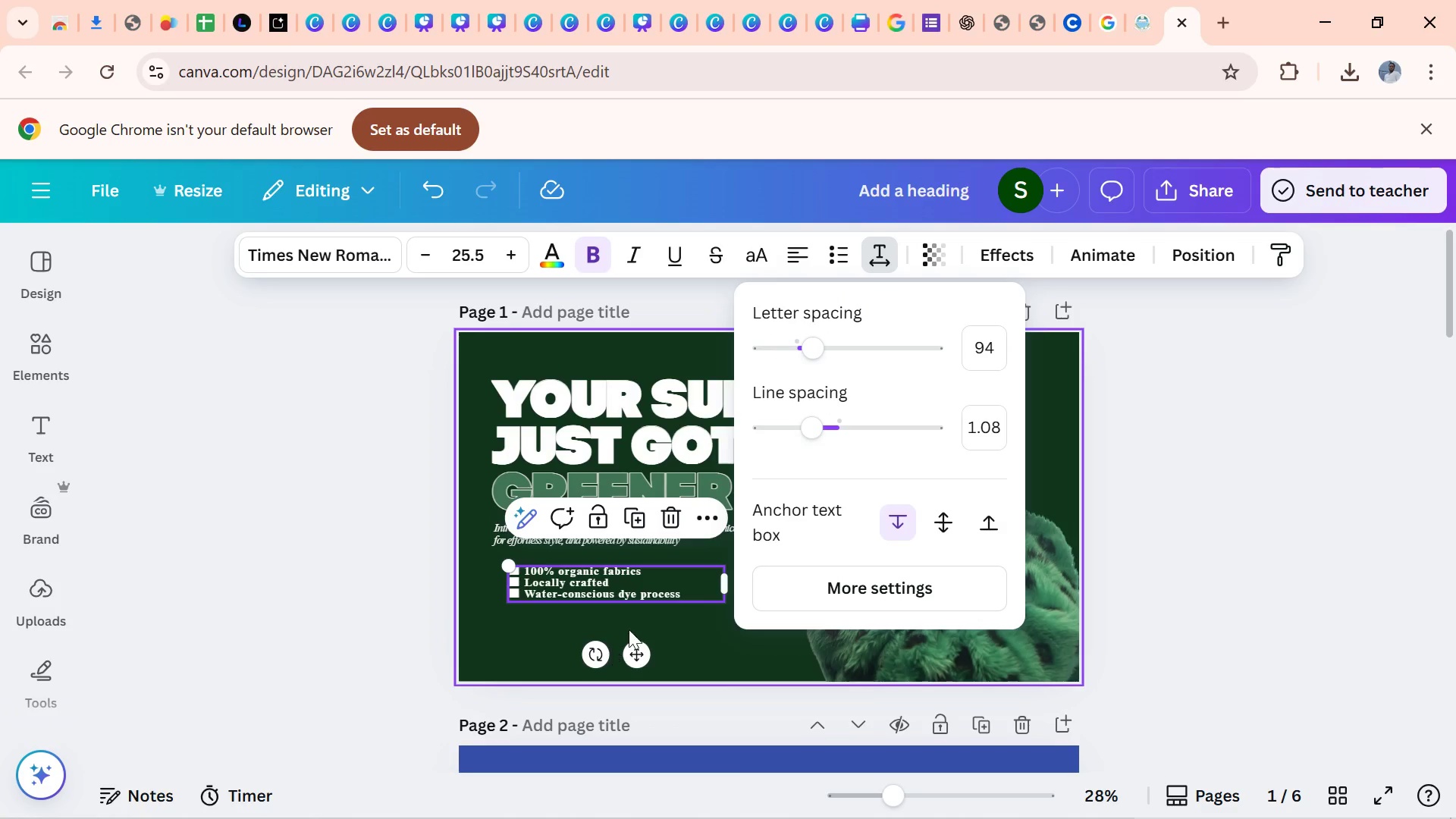 
left_click_drag(start_coordinate=[638, 624], to_coordinate=[642, 624])
 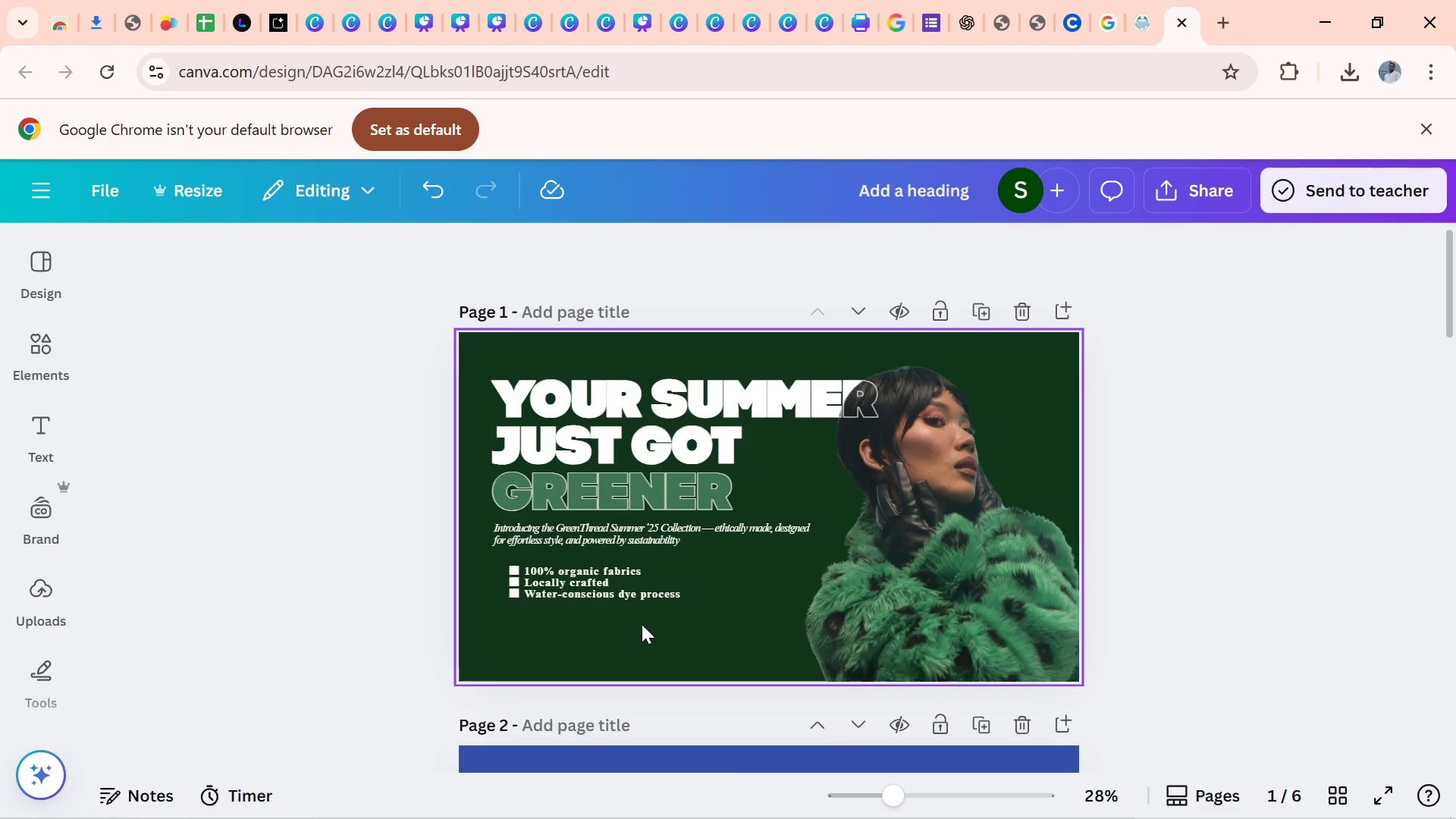 
double_click([642, 624])
 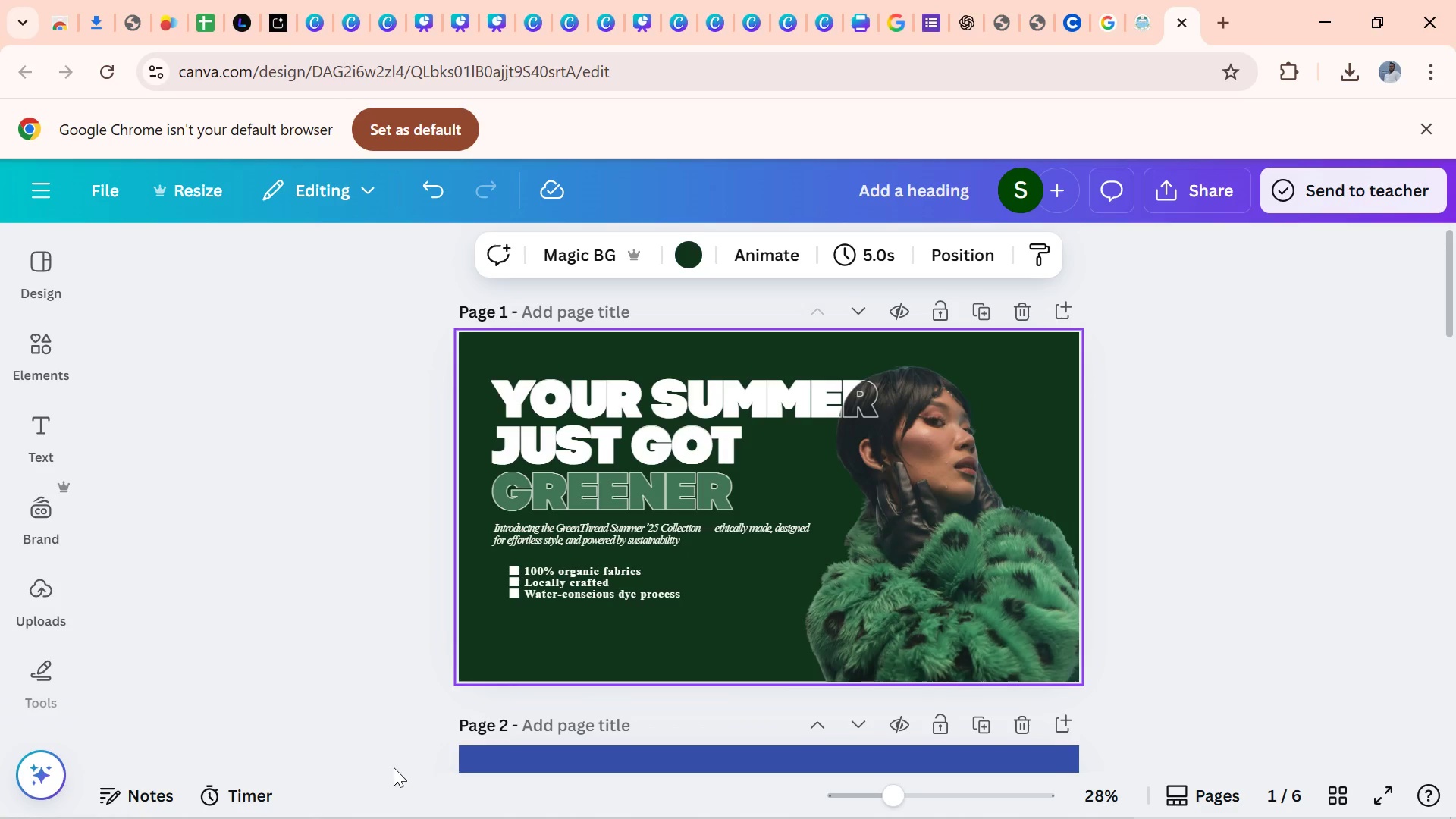 
wait(7.14)
 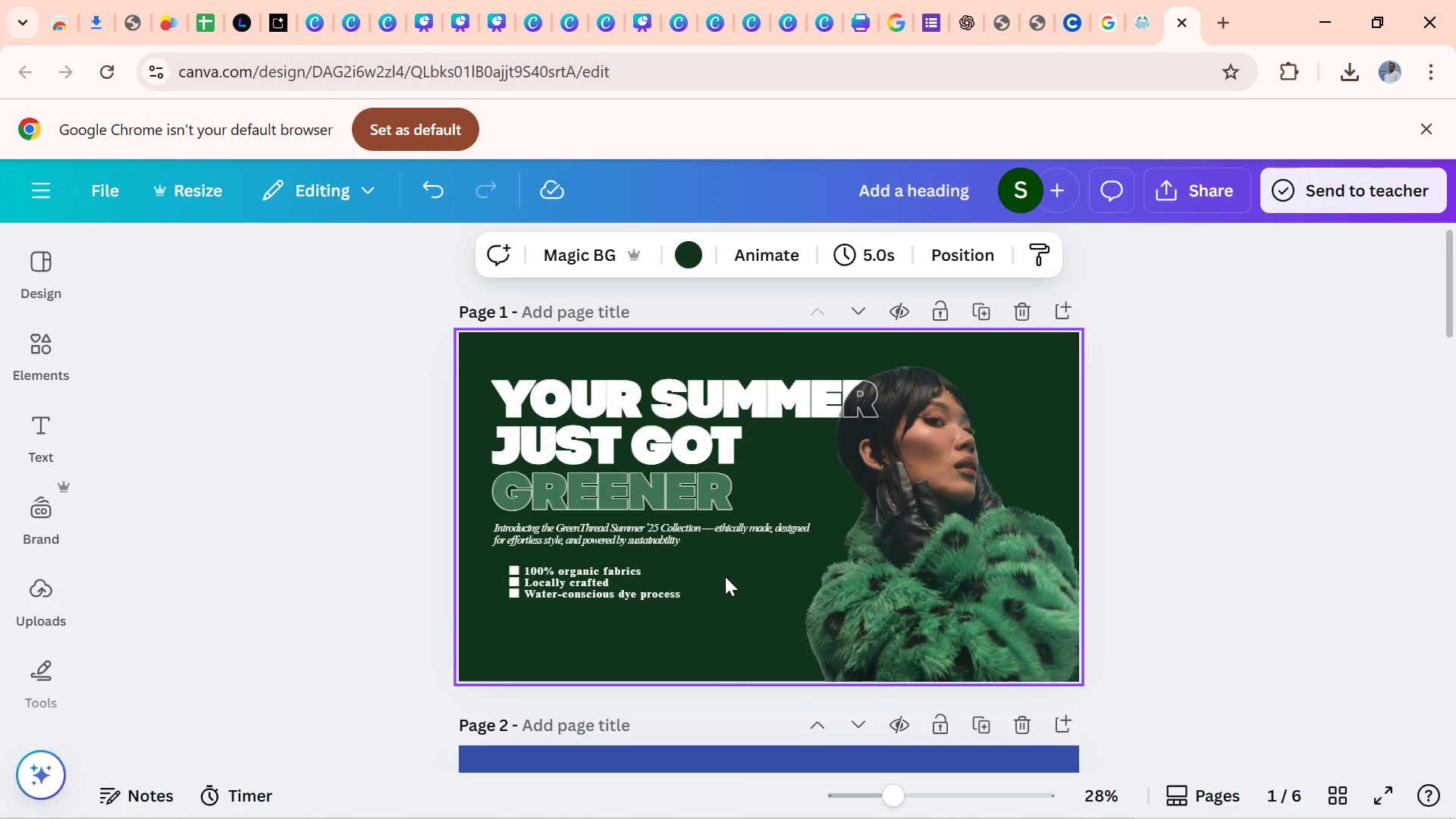 
left_click([34, 337])
 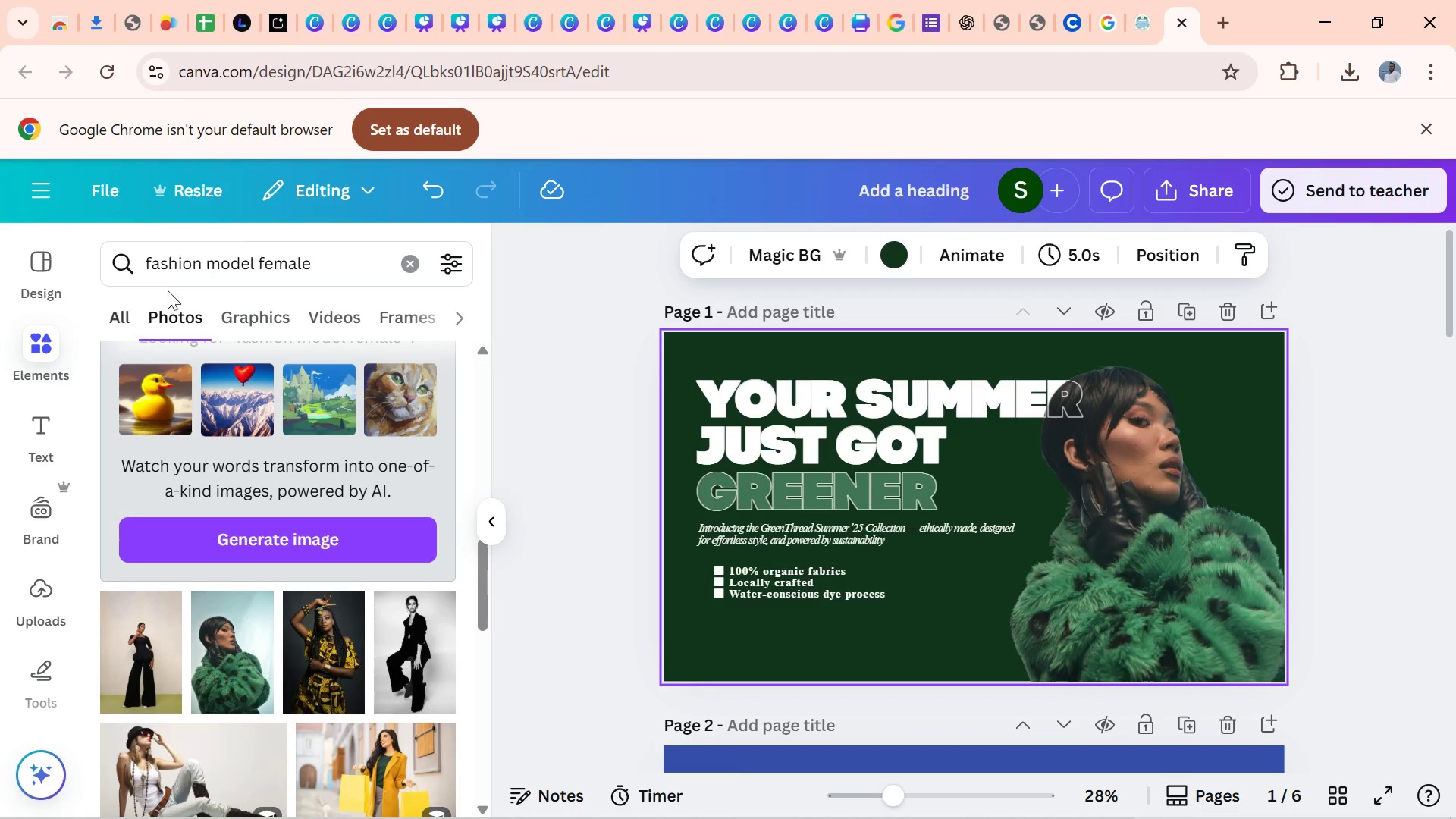 
left_click([187, 284])
 